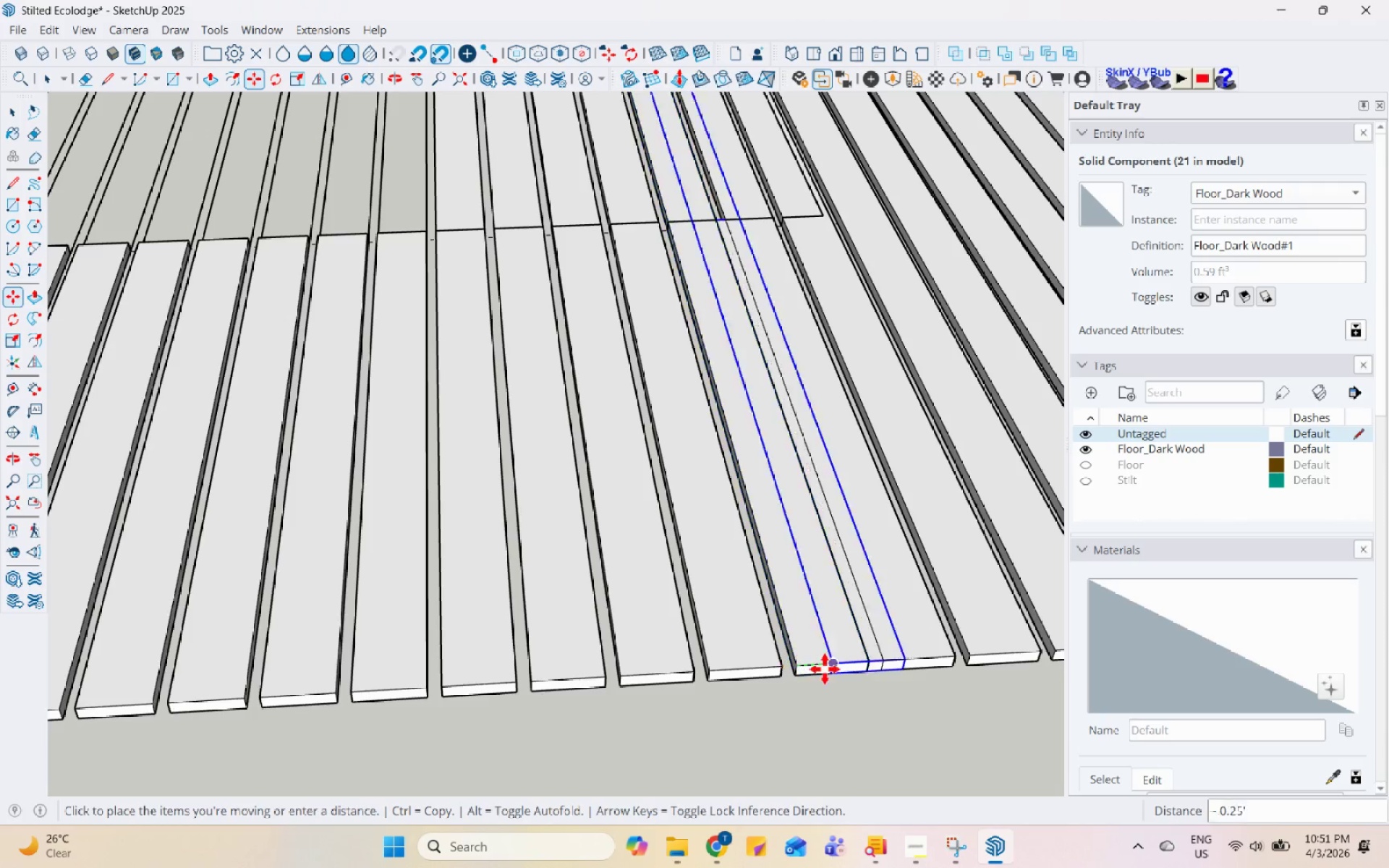 
scroll: coordinate [769, 663], scroll_direction: up, amount: 2.0
 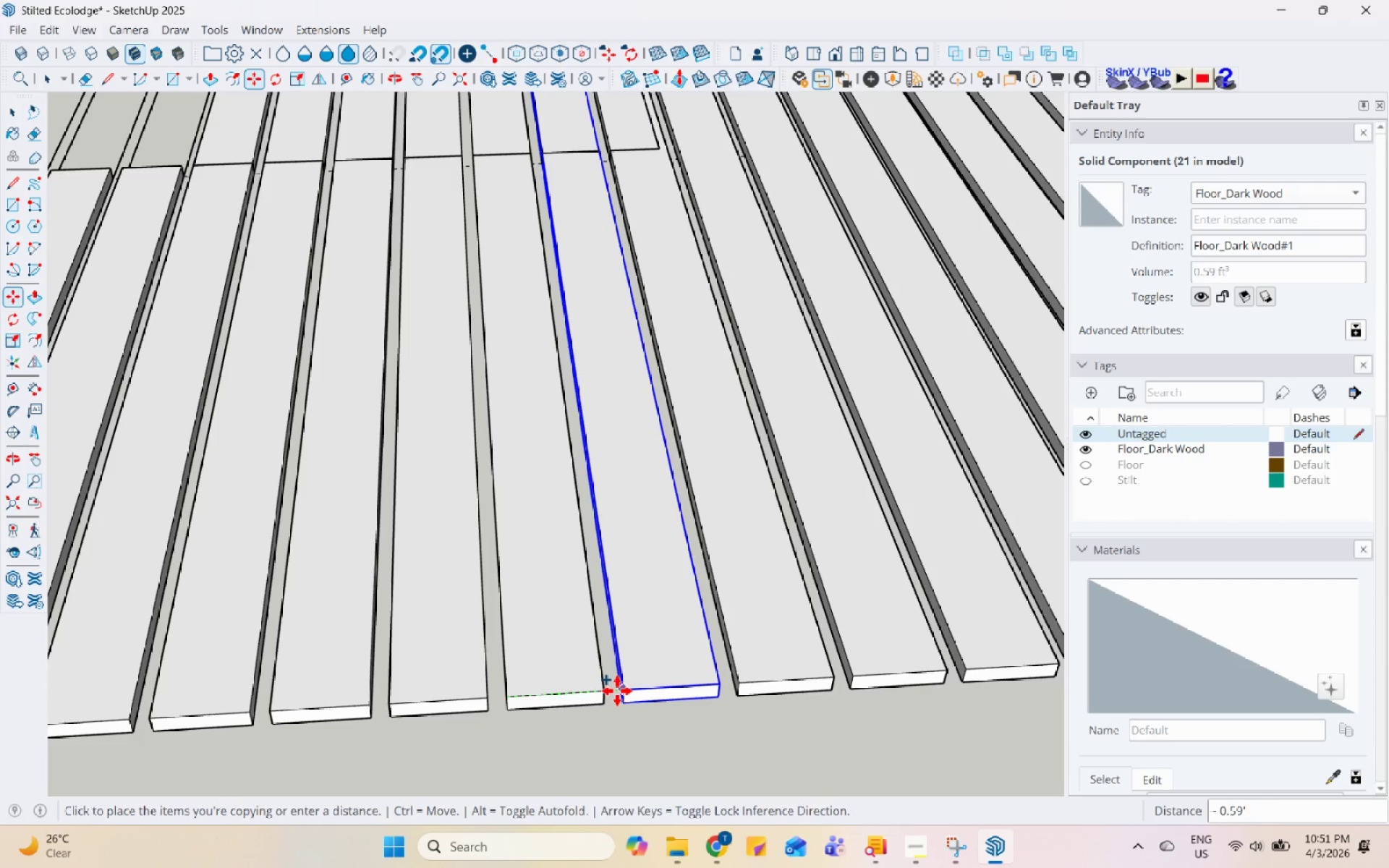 
left_click([617, 691])
 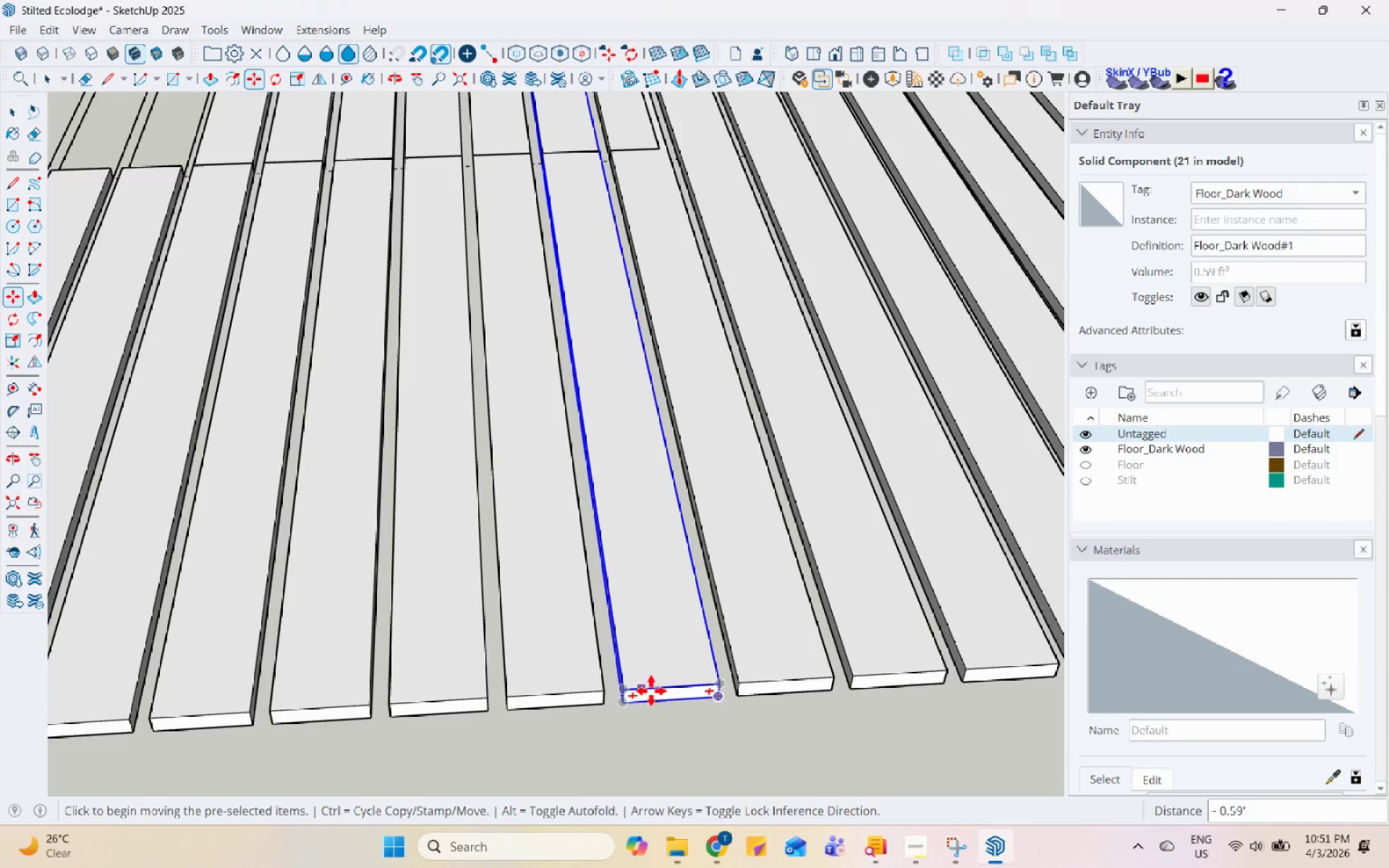 
key(Space)
 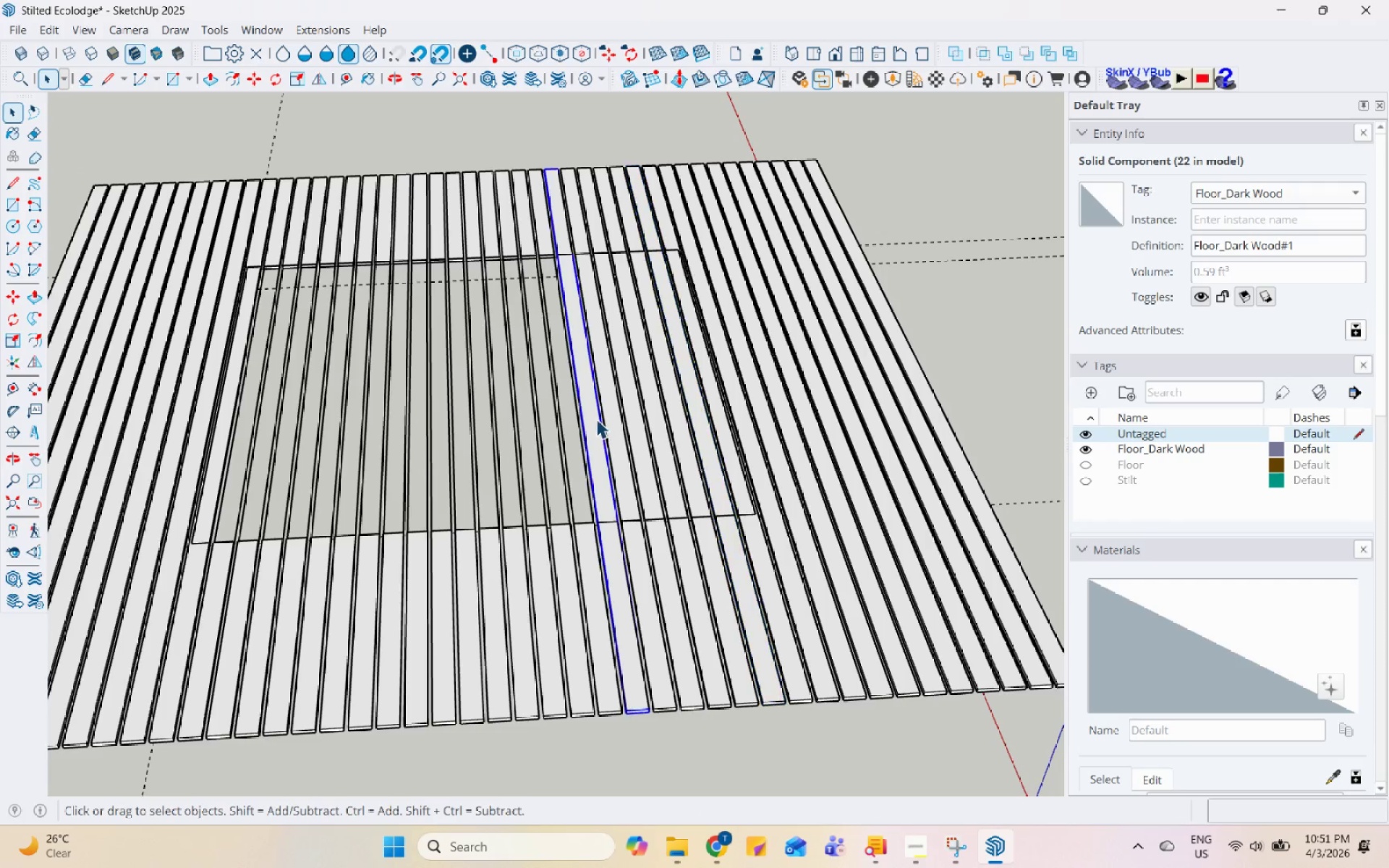 
scroll: coordinate [818, 700], scroll_direction: down, amount: 12.0
 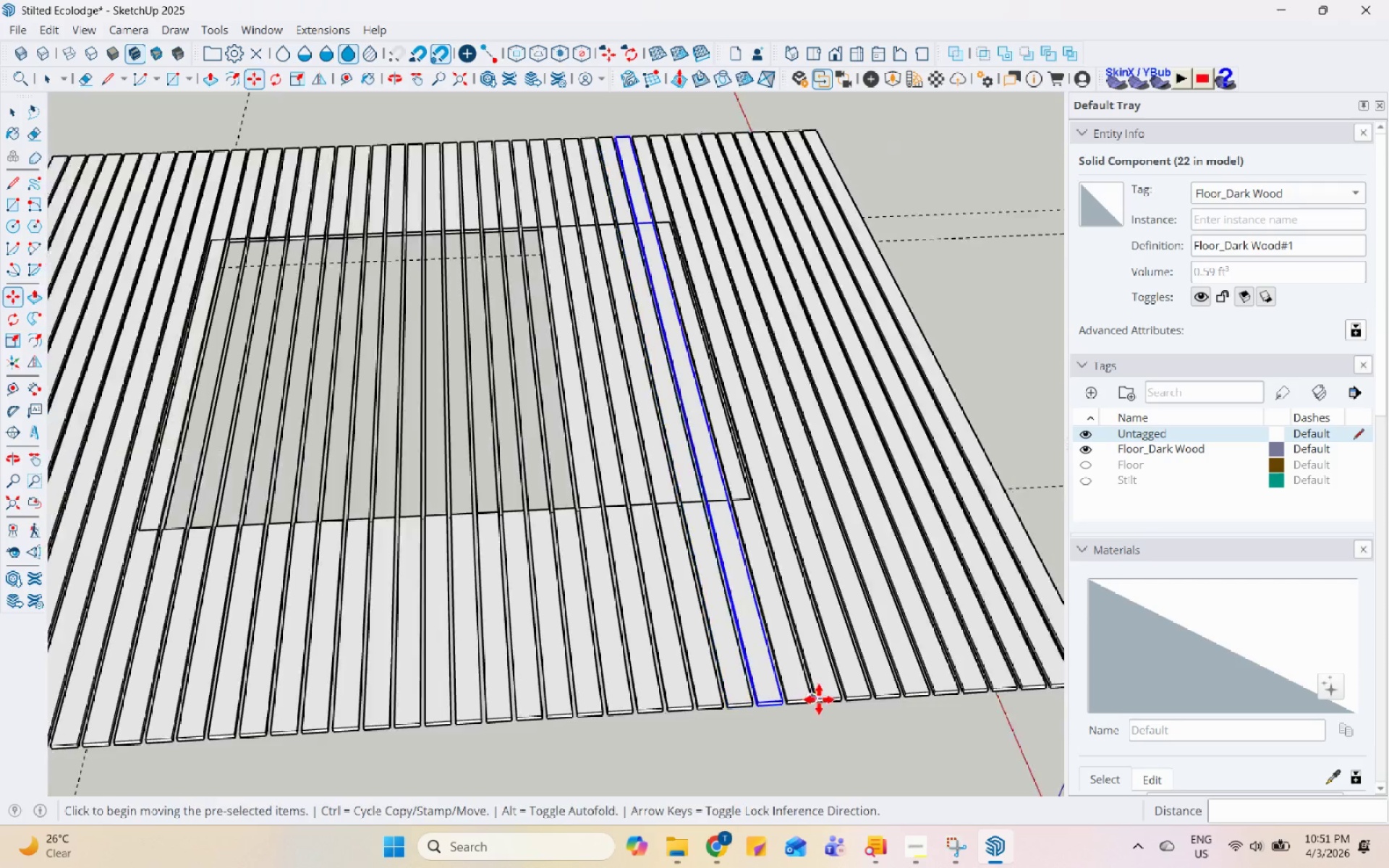 
hold_key(key=ControlLeft, duration=1.5)
left_click([634, 403])
 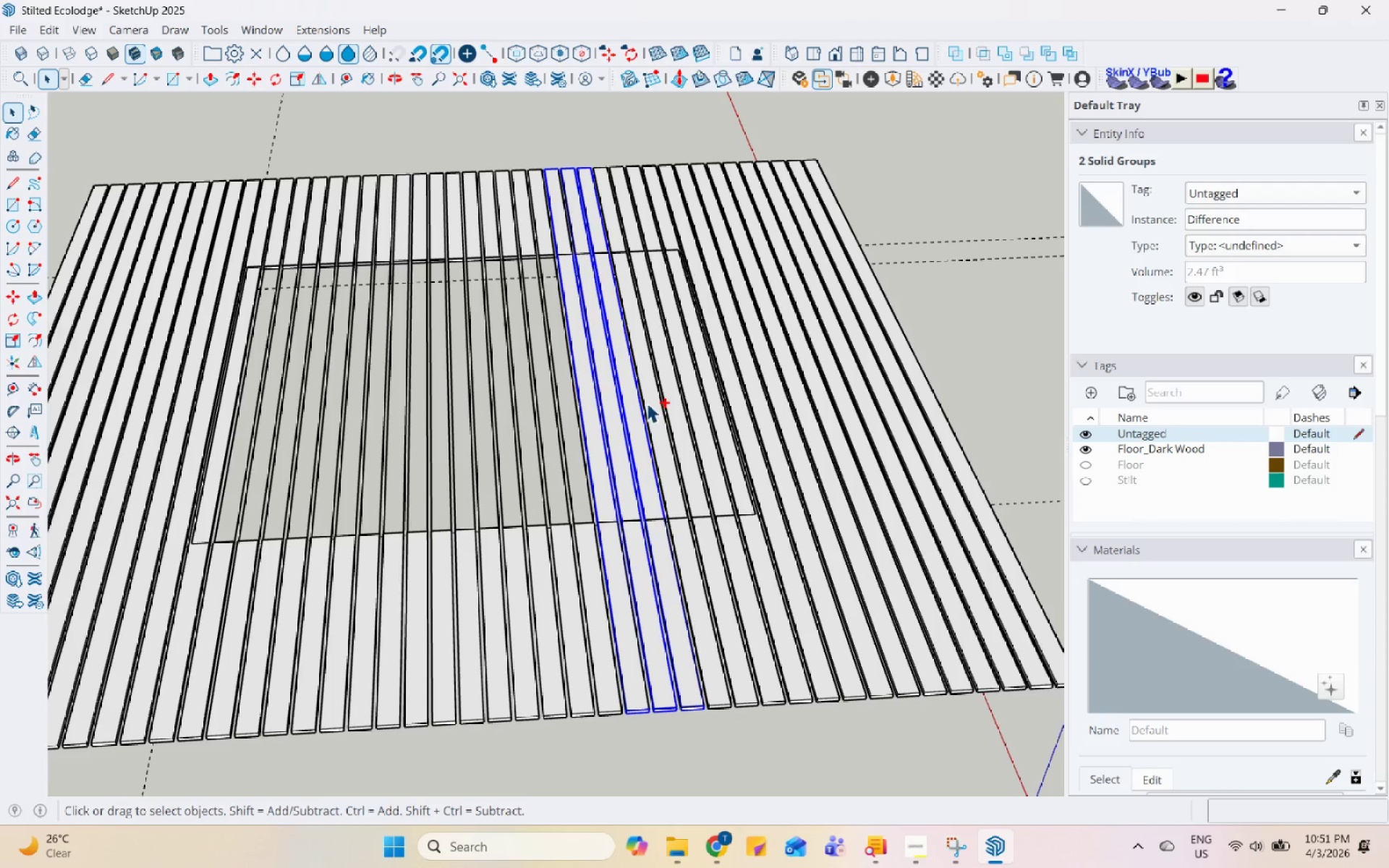 
left_click([650, 401])
 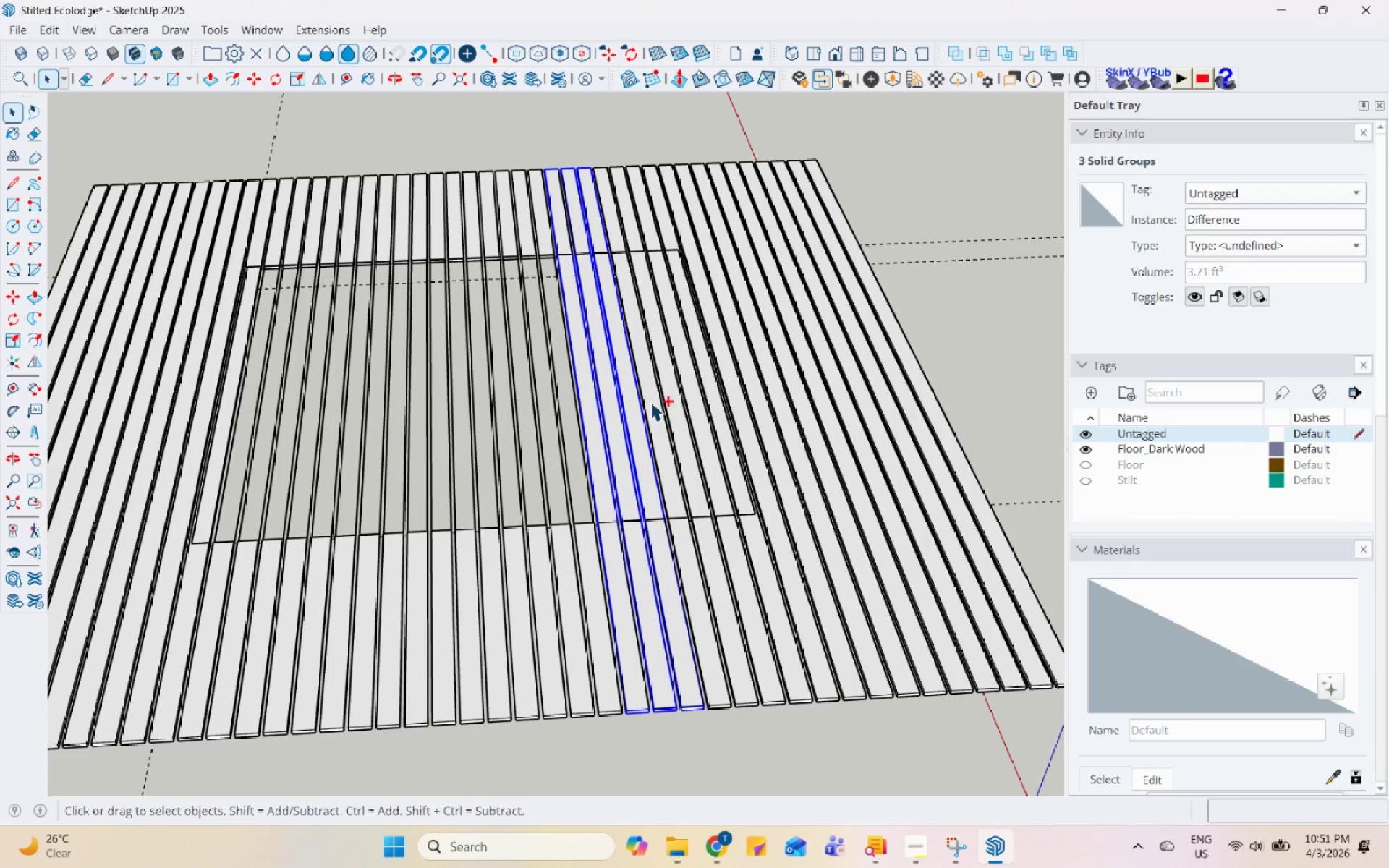 
hold_key(key=ControlLeft, duration=1.14)
double_click([674, 399])
 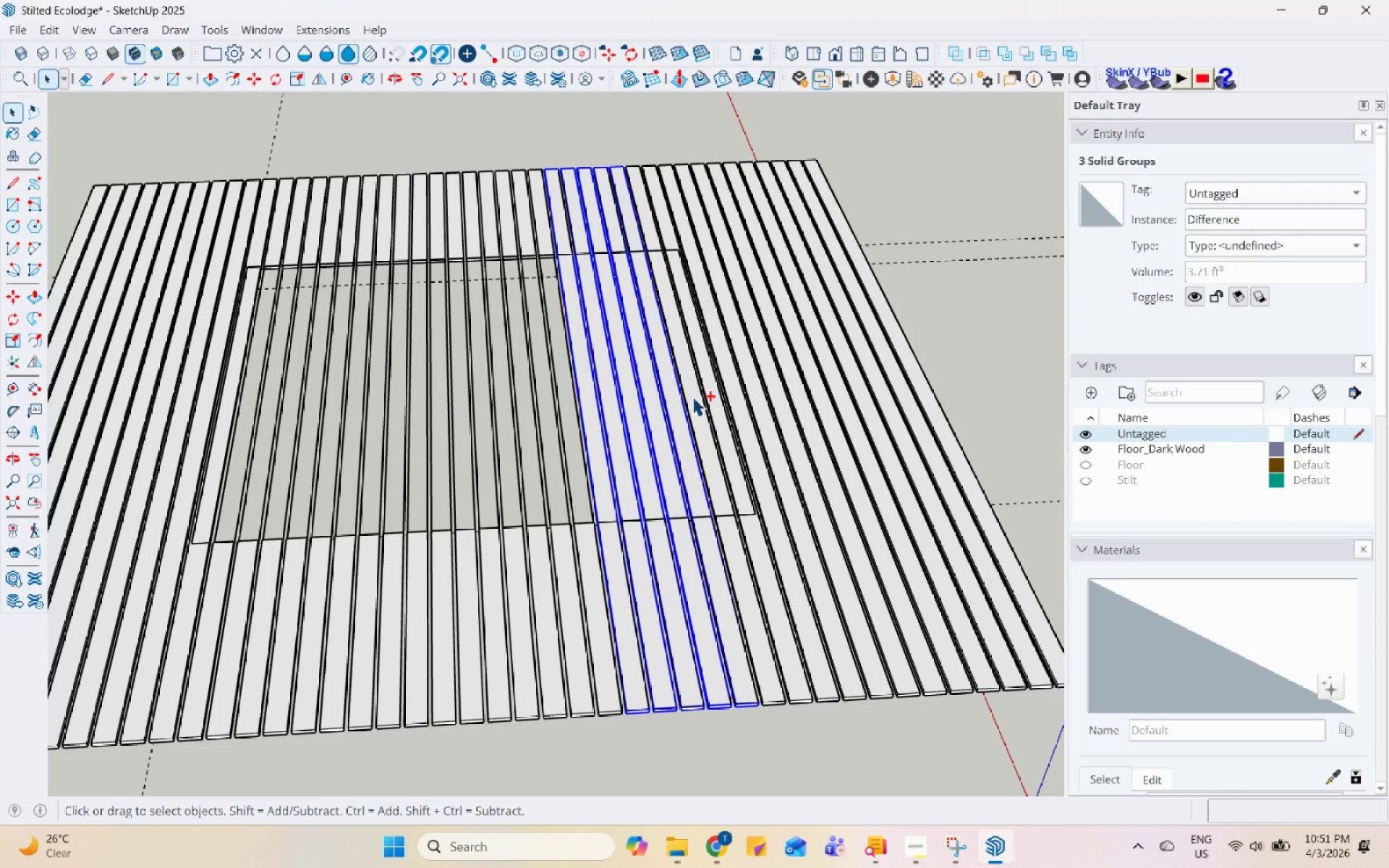 
left_click([693, 396])
 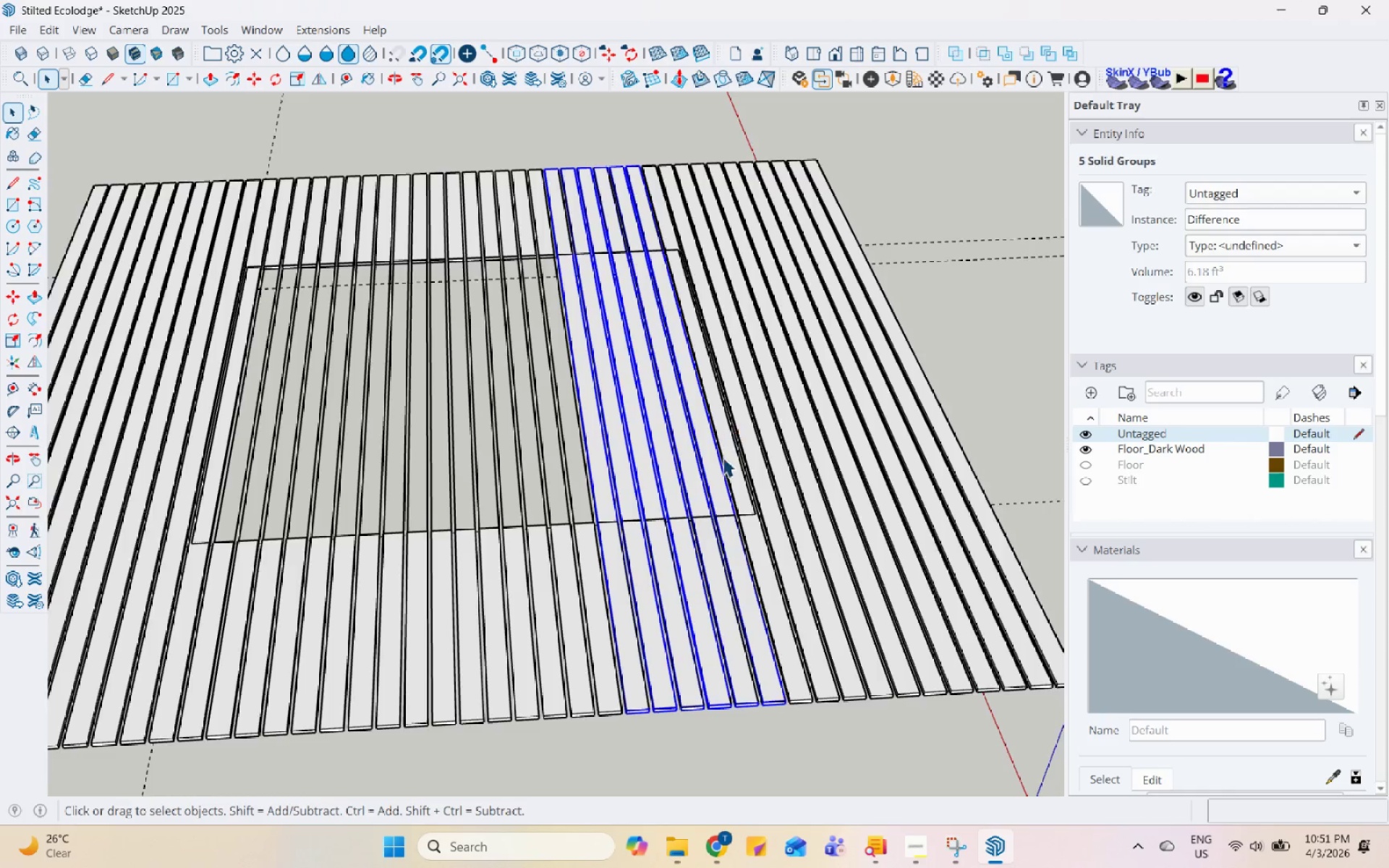 
right_click([721, 470])
 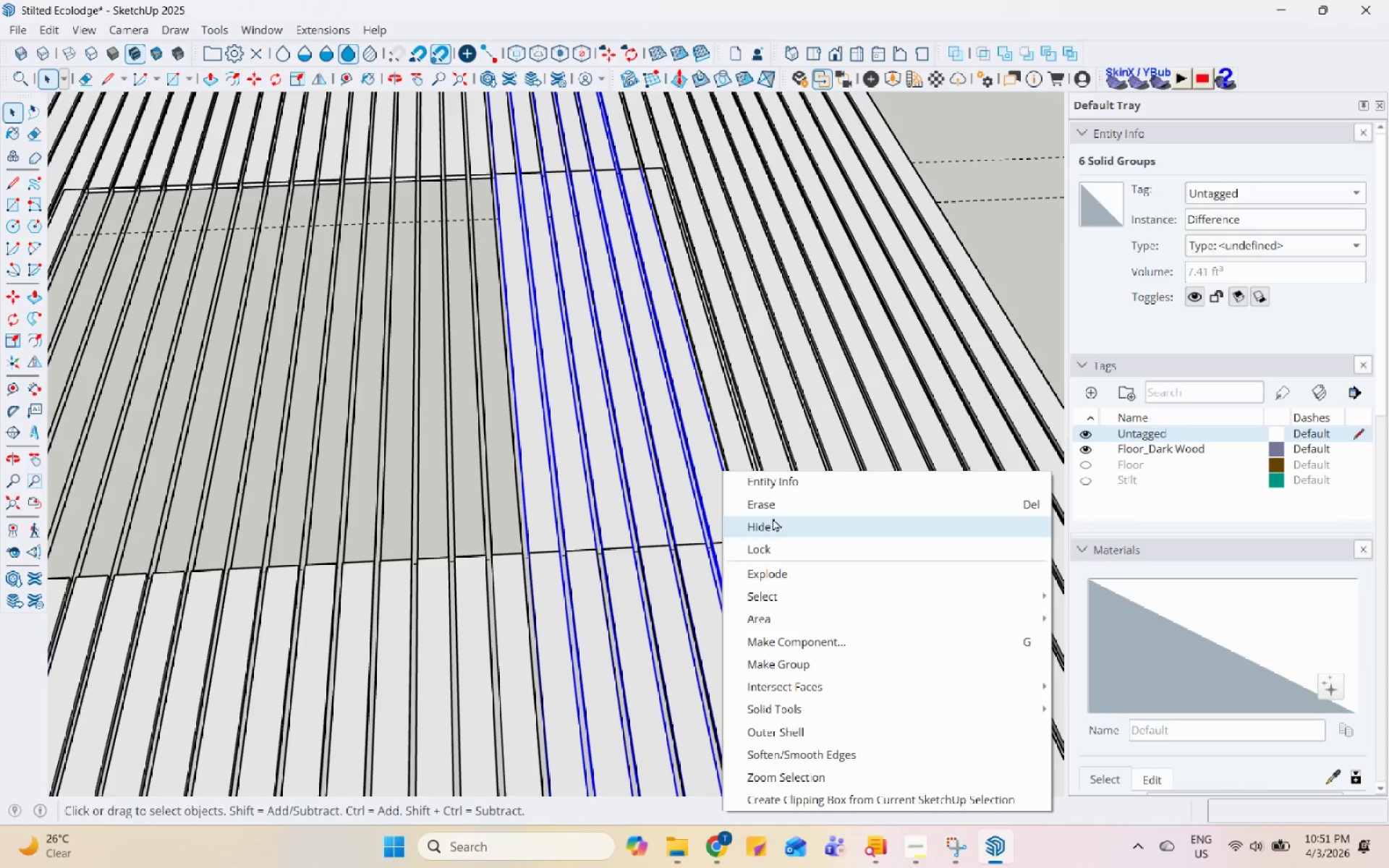 
scroll: coordinate [721, 470], scroll_direction: up, amount: 4.0
 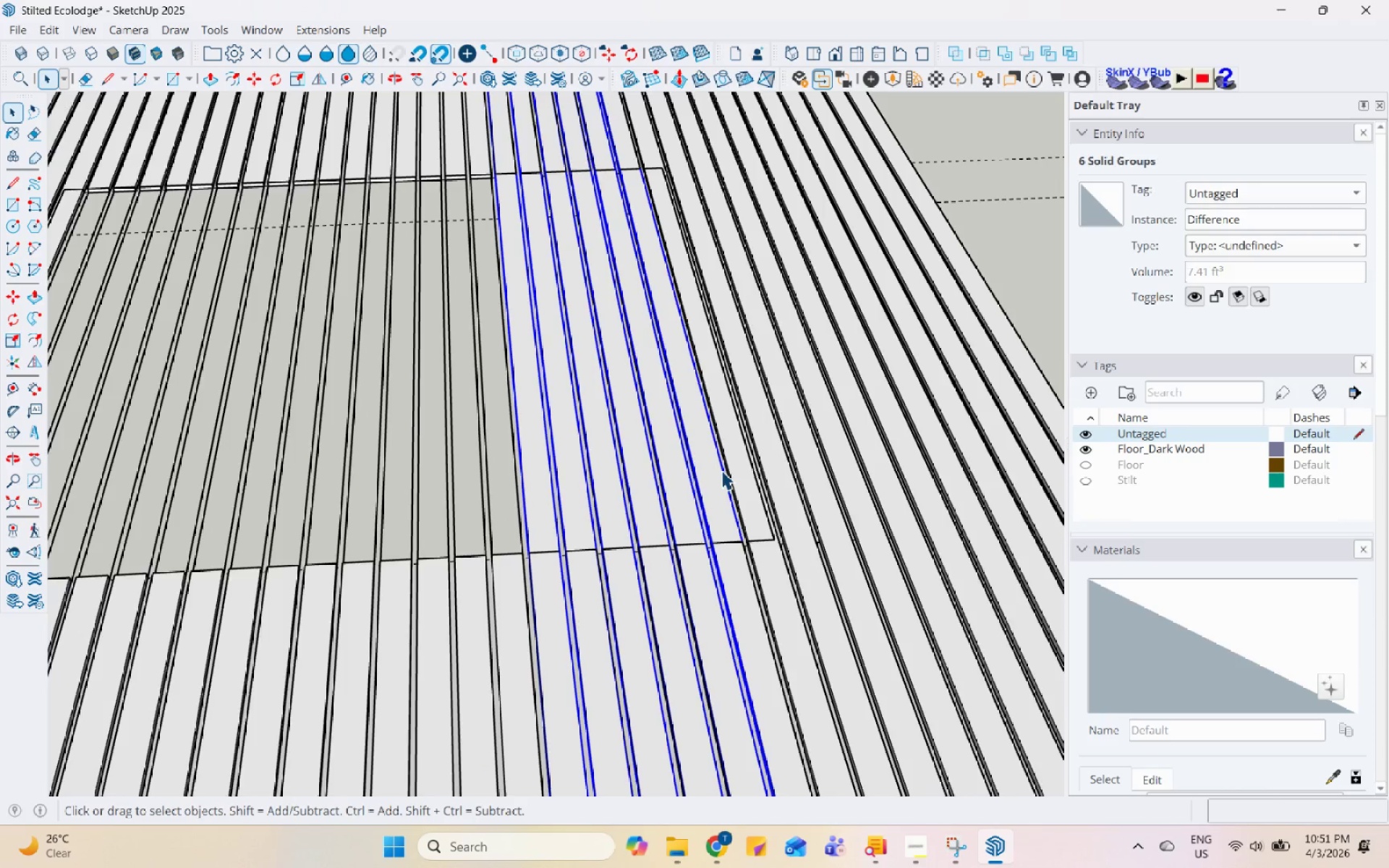 
left_click([784, 509])
 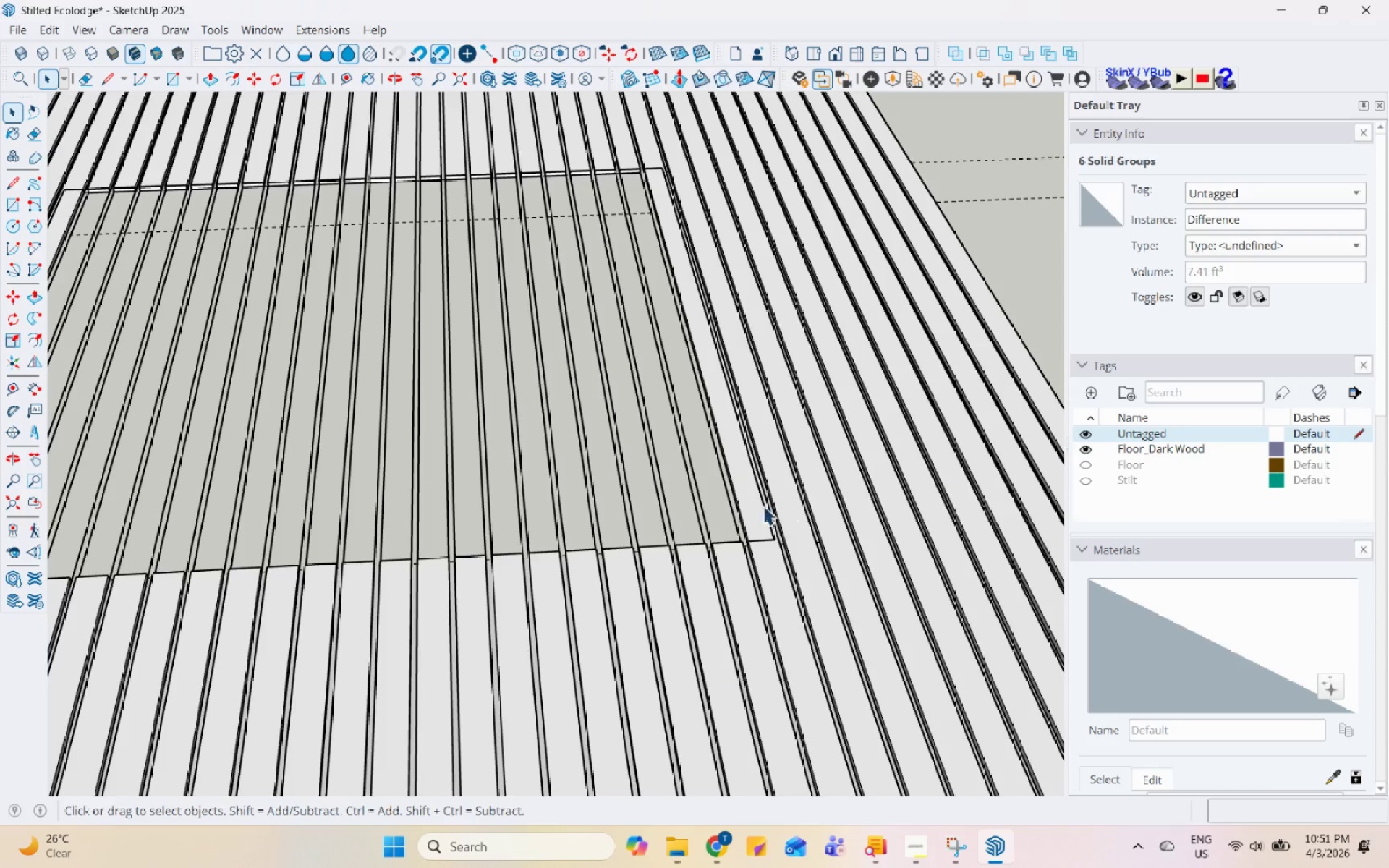 
left_click([780, 509])
 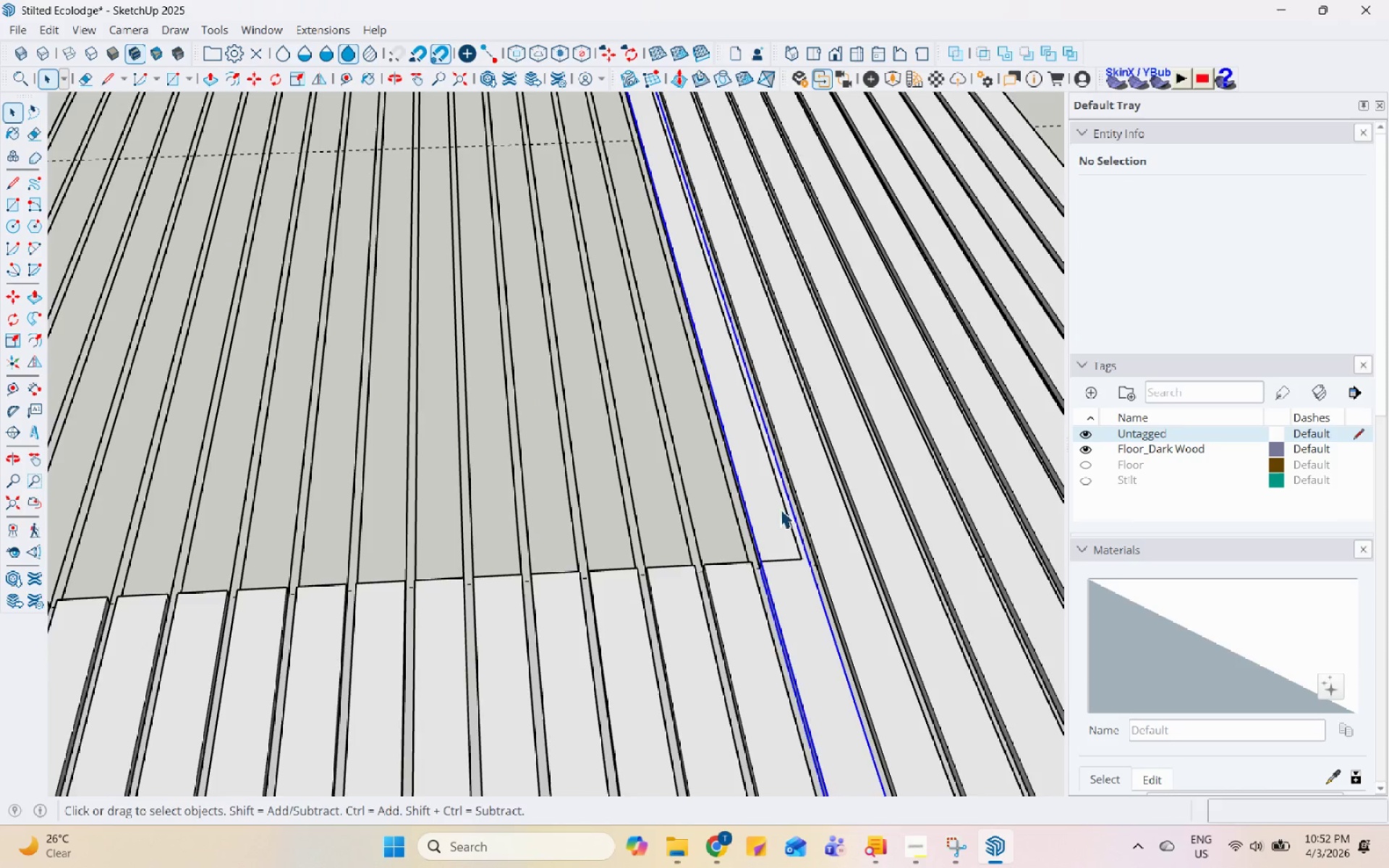 
scroll: coordinate [726, 504], scroll_direction: up, amount: 3.0
 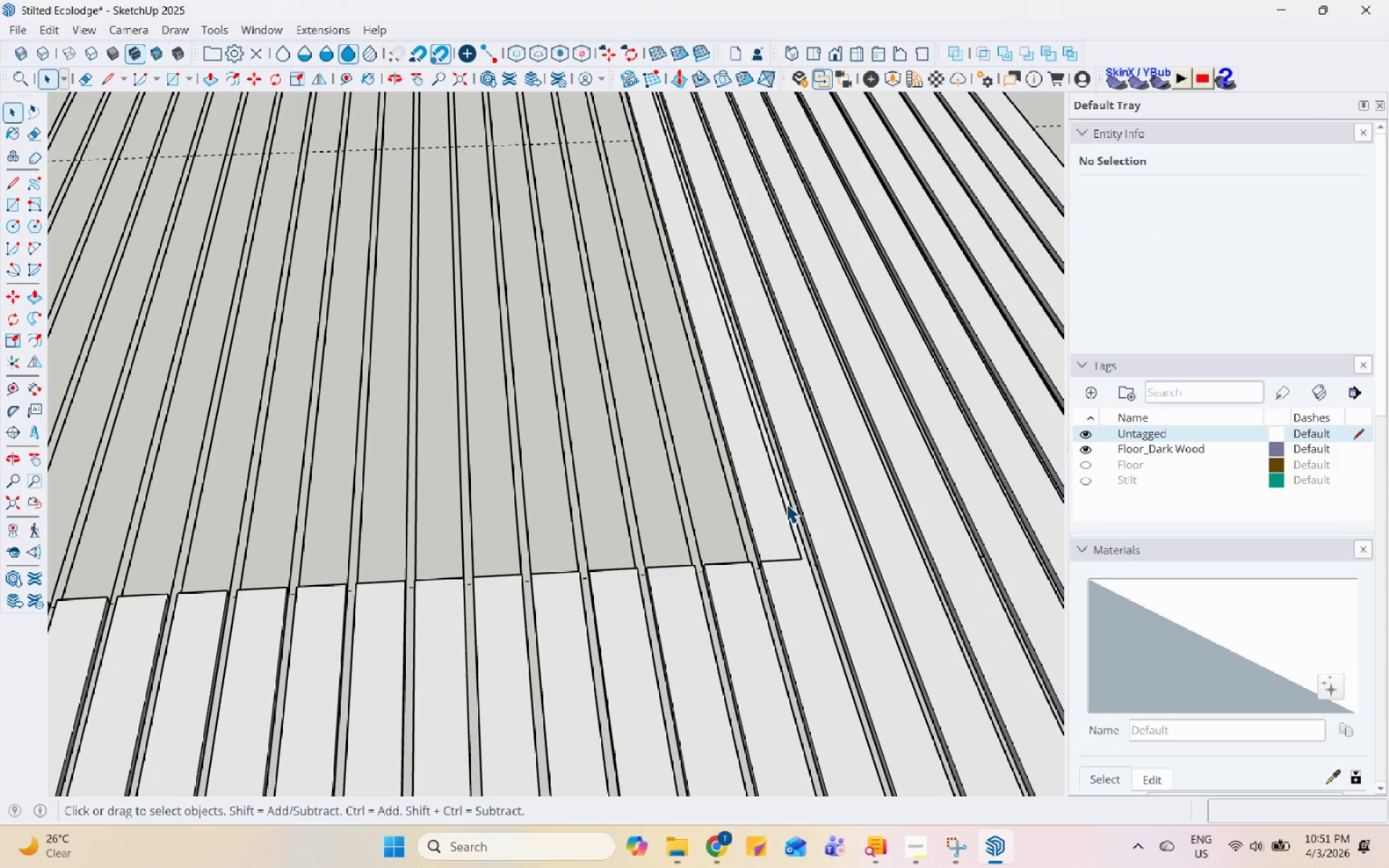 
scroll: coordinate [817, 692], scroll_direction: down, amount: 13.0
 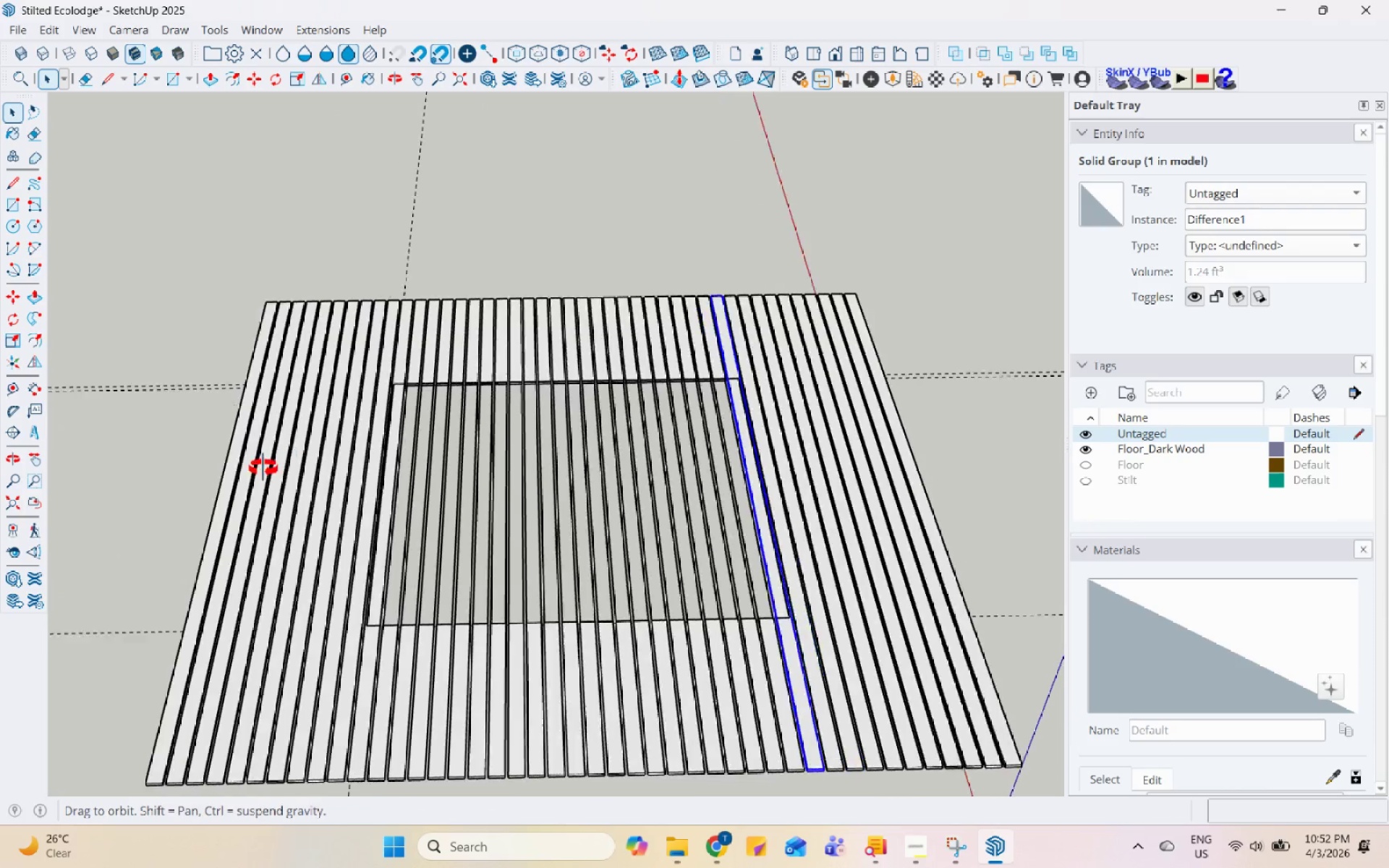 
double_click([418, 646])
 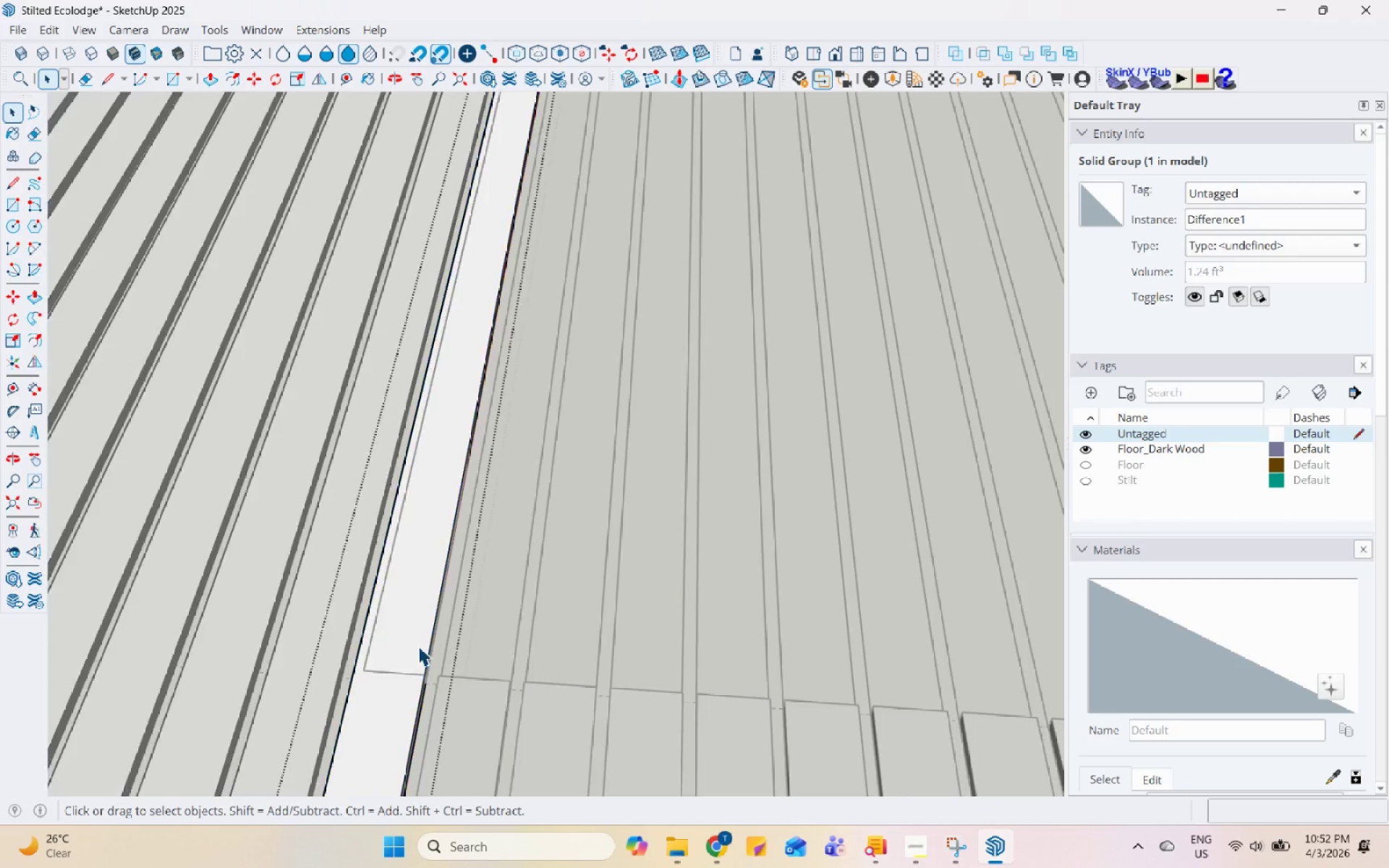 
scroll: coordinate [419, 646], scroll_direction: up, amount: 15.0
 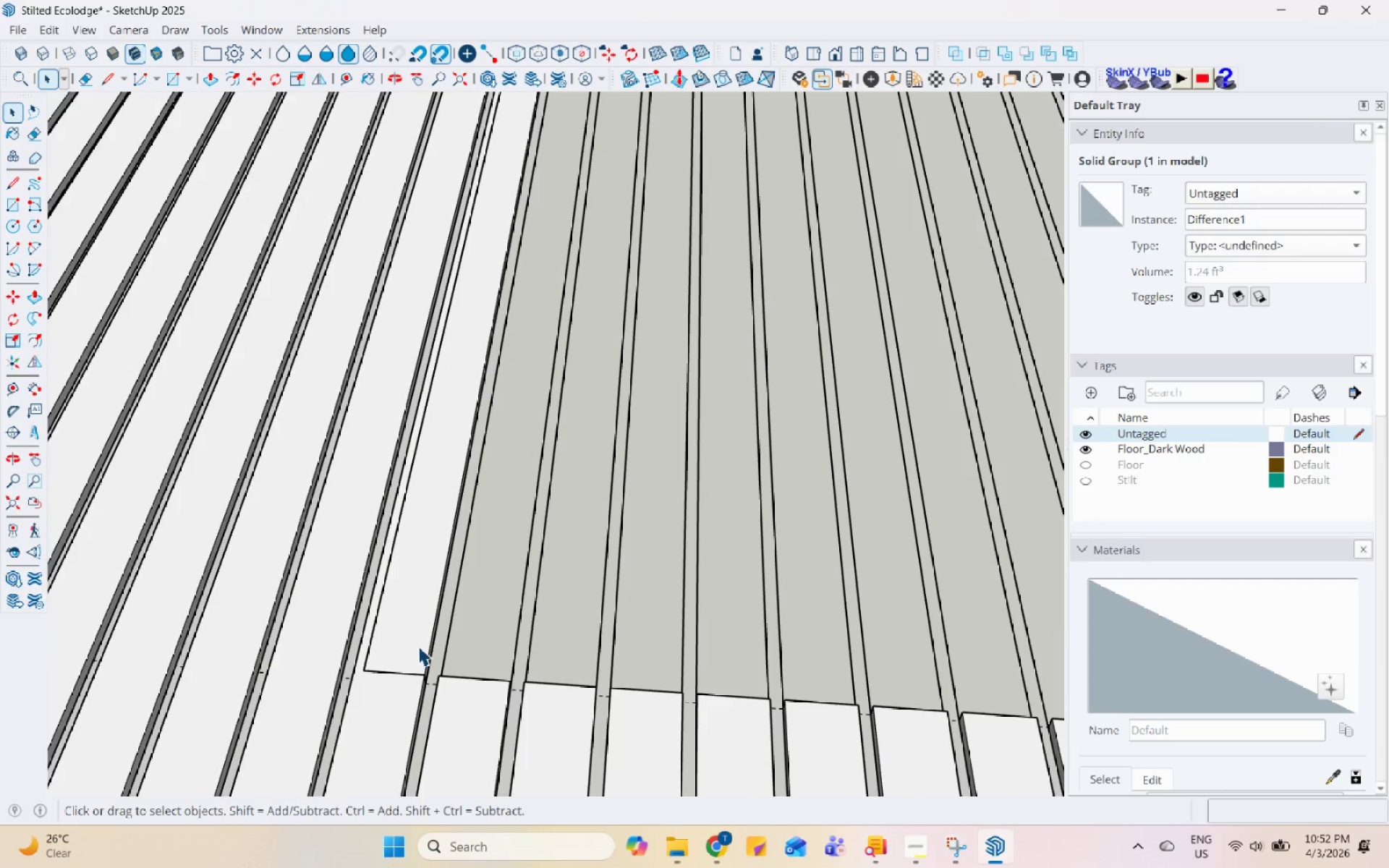 
triple_click([418, 646])
 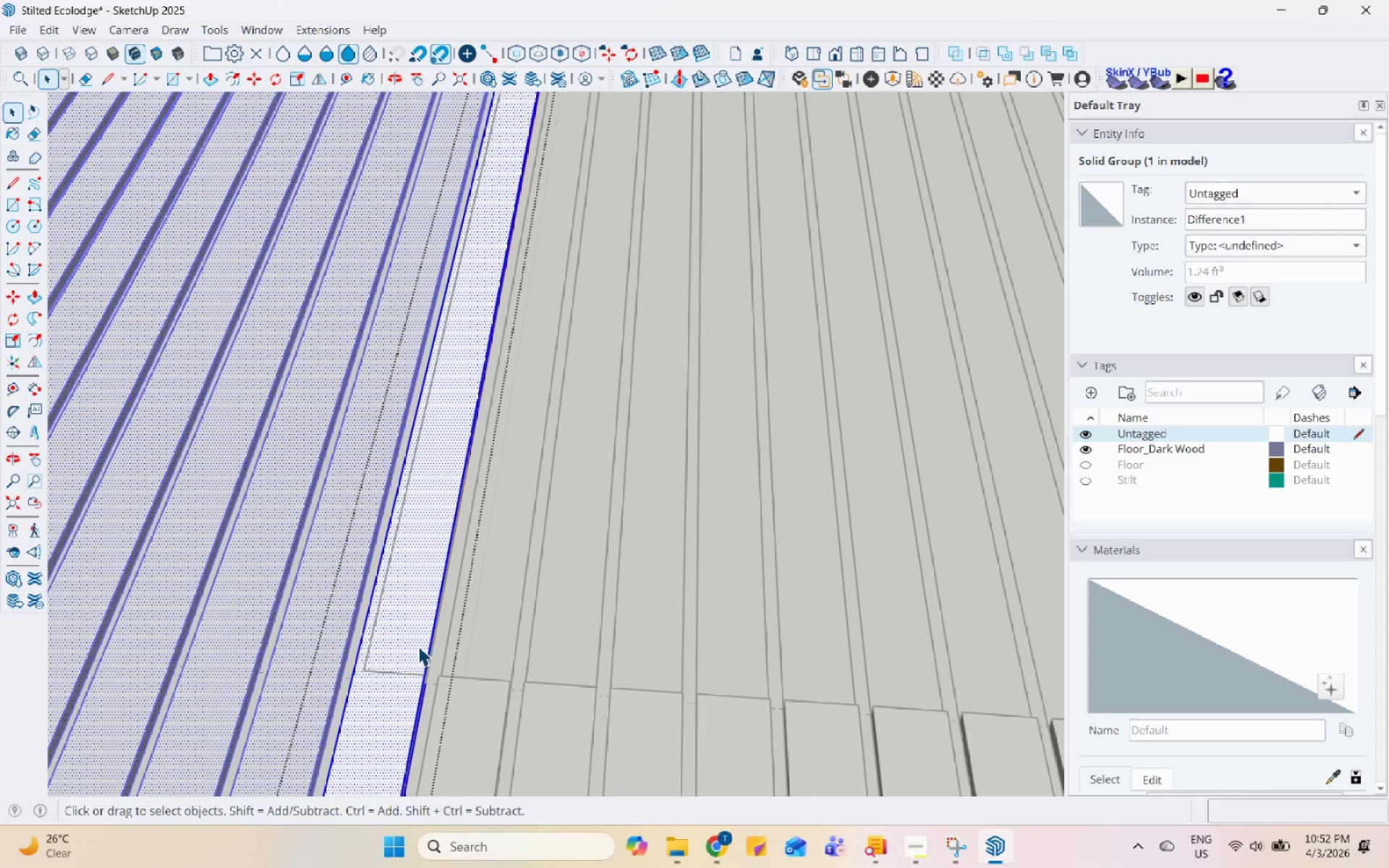 
key(L)
 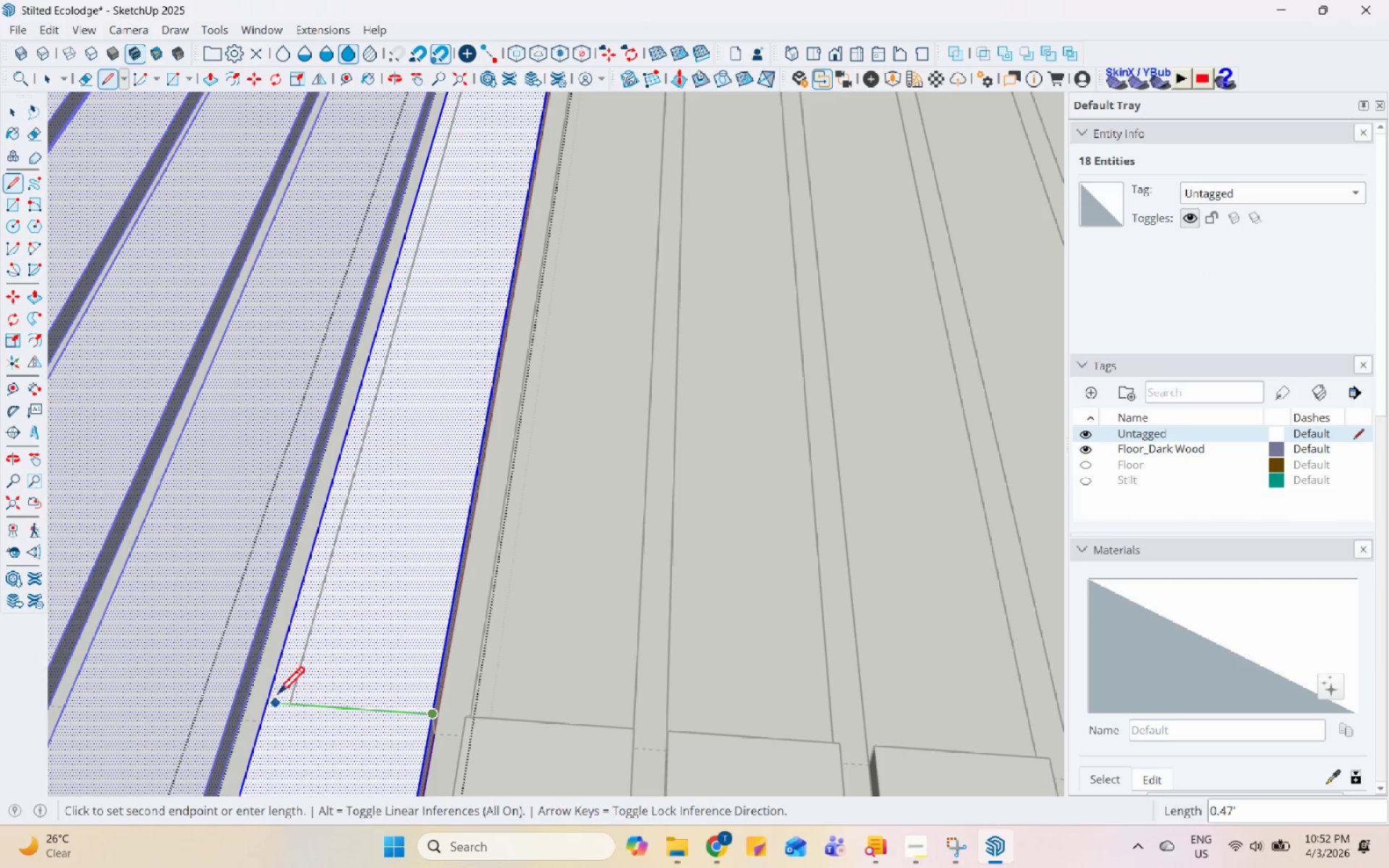 
scroll: coordinate [418, 646], scroll_direction: up, amount: 8.0
 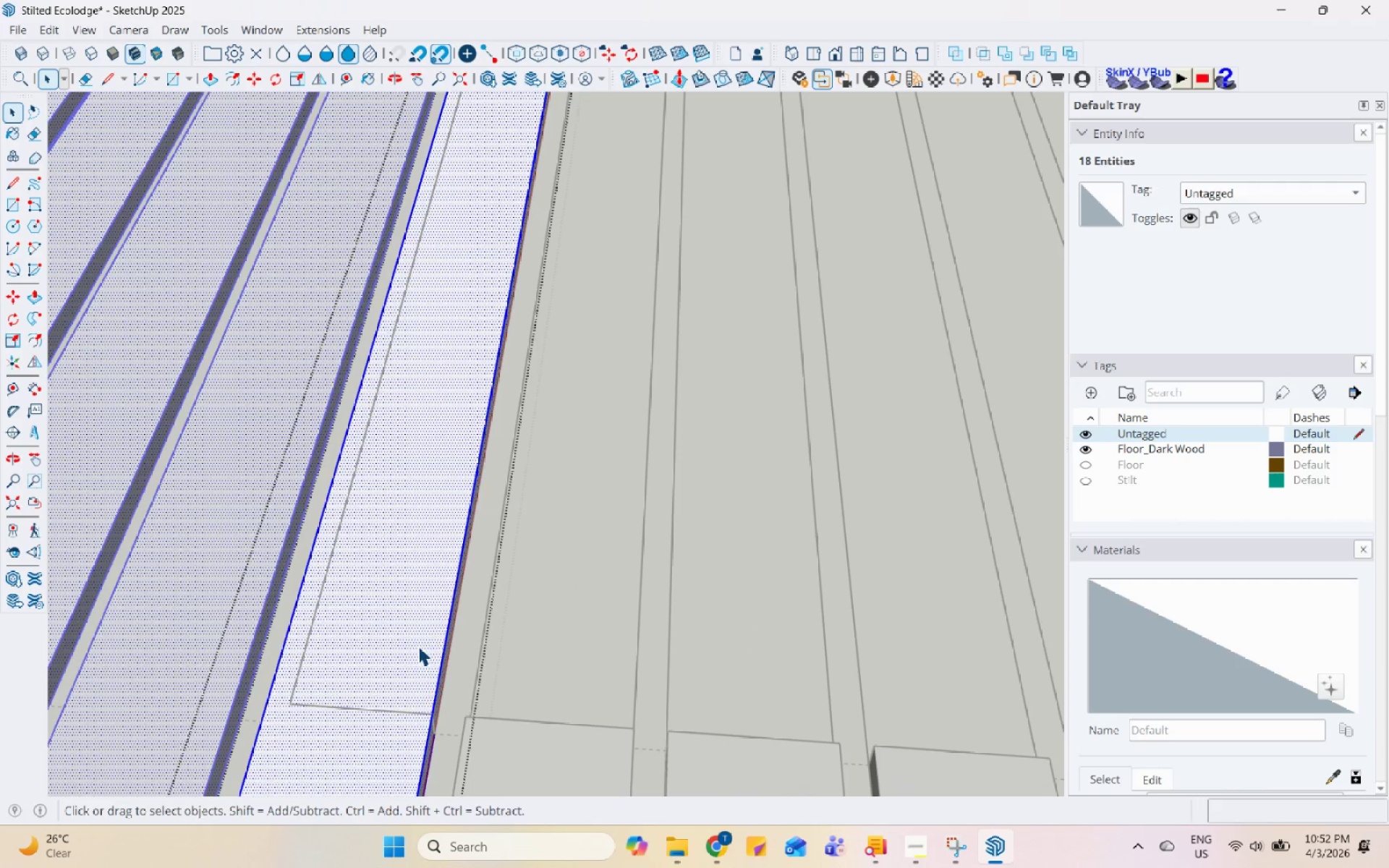 
left_click_drag(start_coordinate=[295, 702], to_coordinate=[292, 705])
 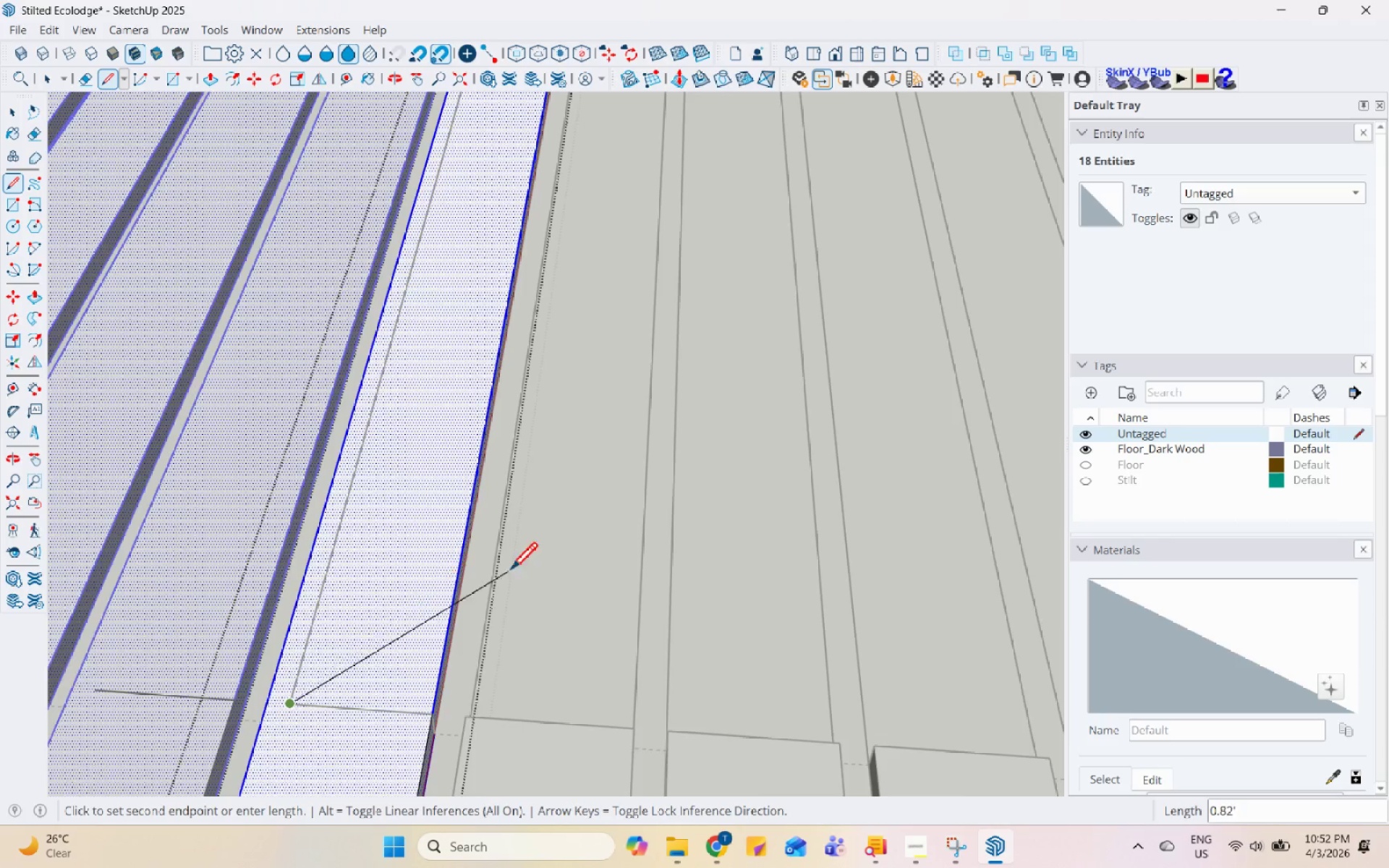 
scroll: coordinate [503, 373], scroll_direction: down, amount: 1.0
 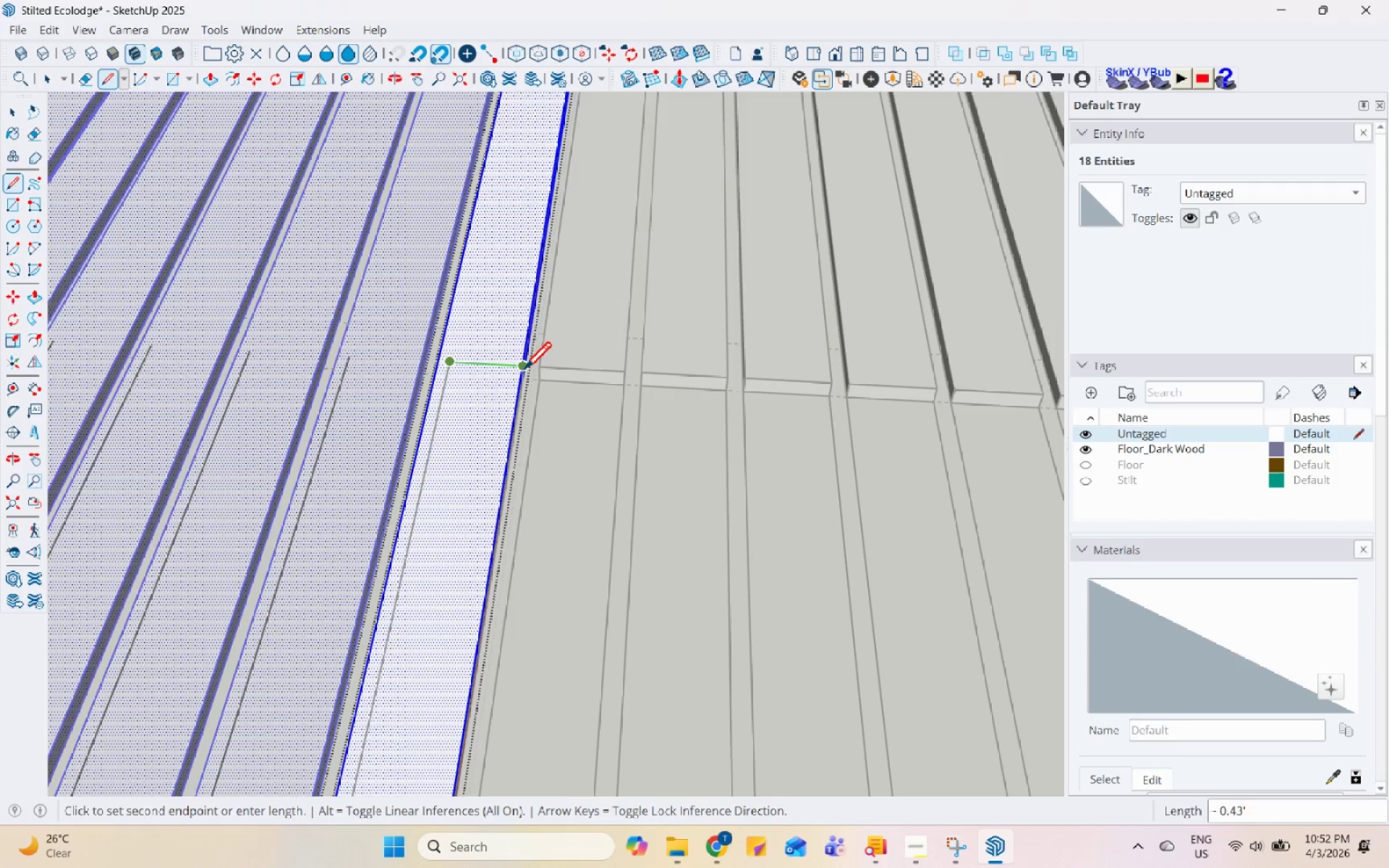 
key(Space)
 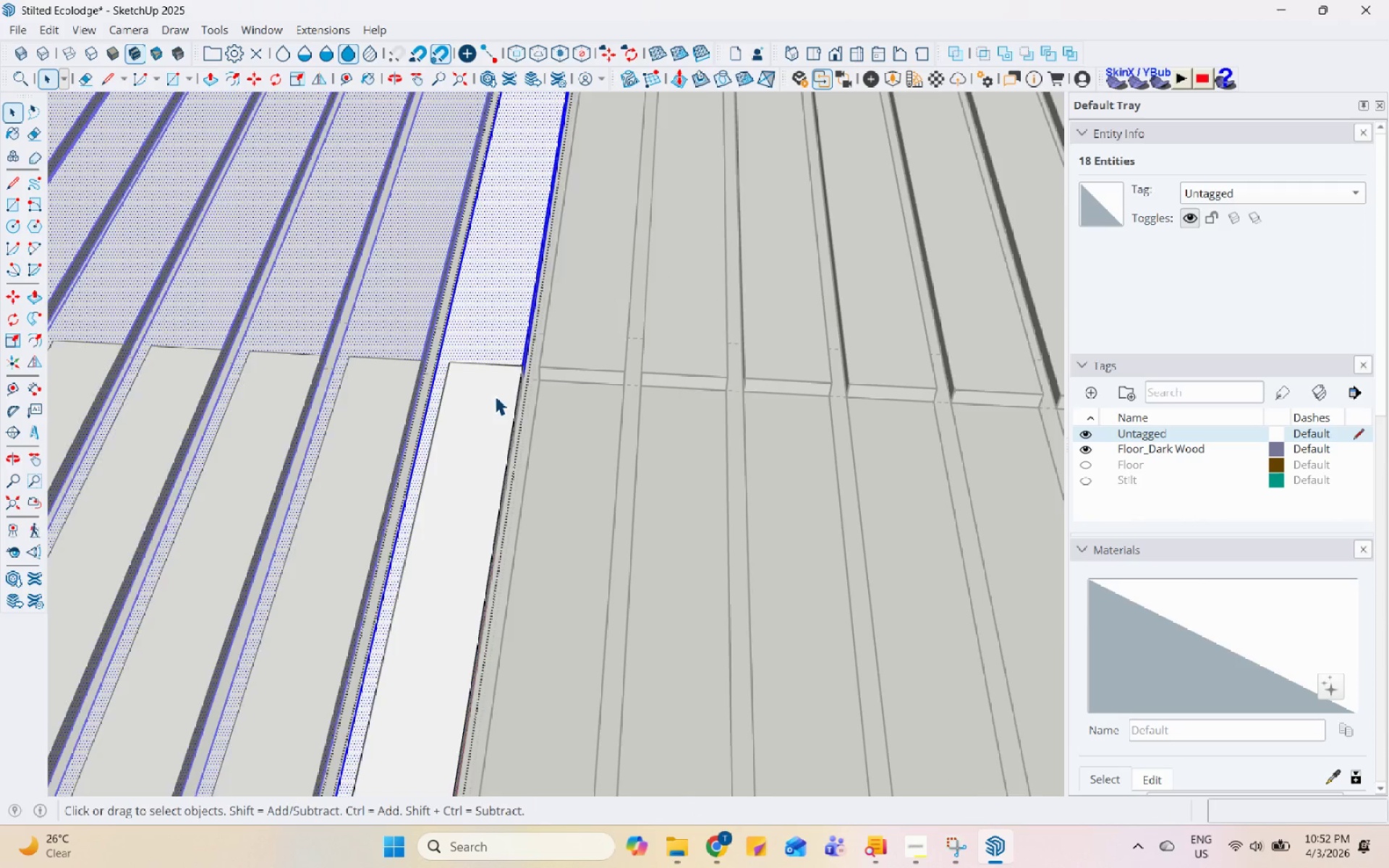 
key(Control+Z)
 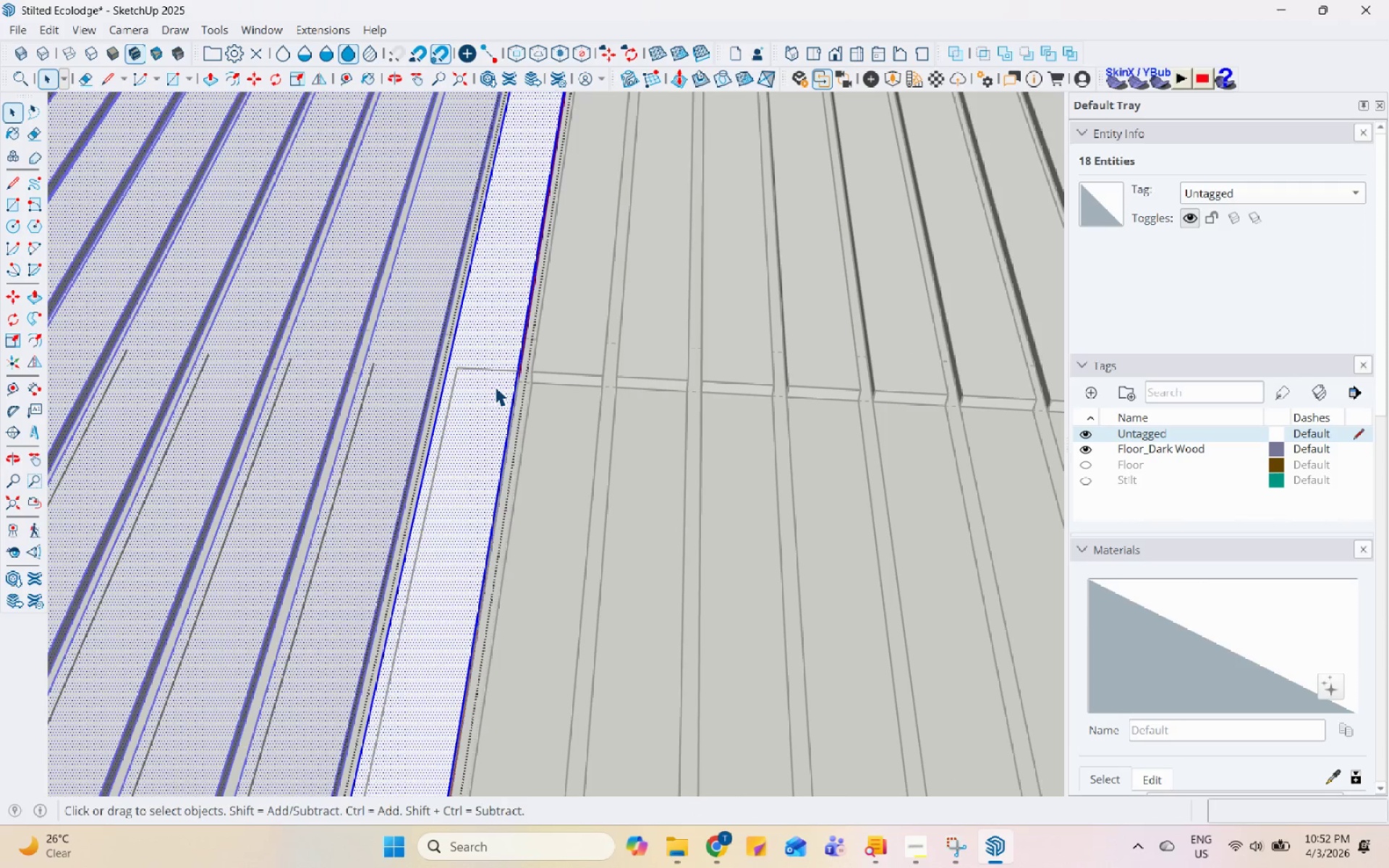 
scroll: coordinate [495, 396], scroll_direction: down, amount: 2.0
 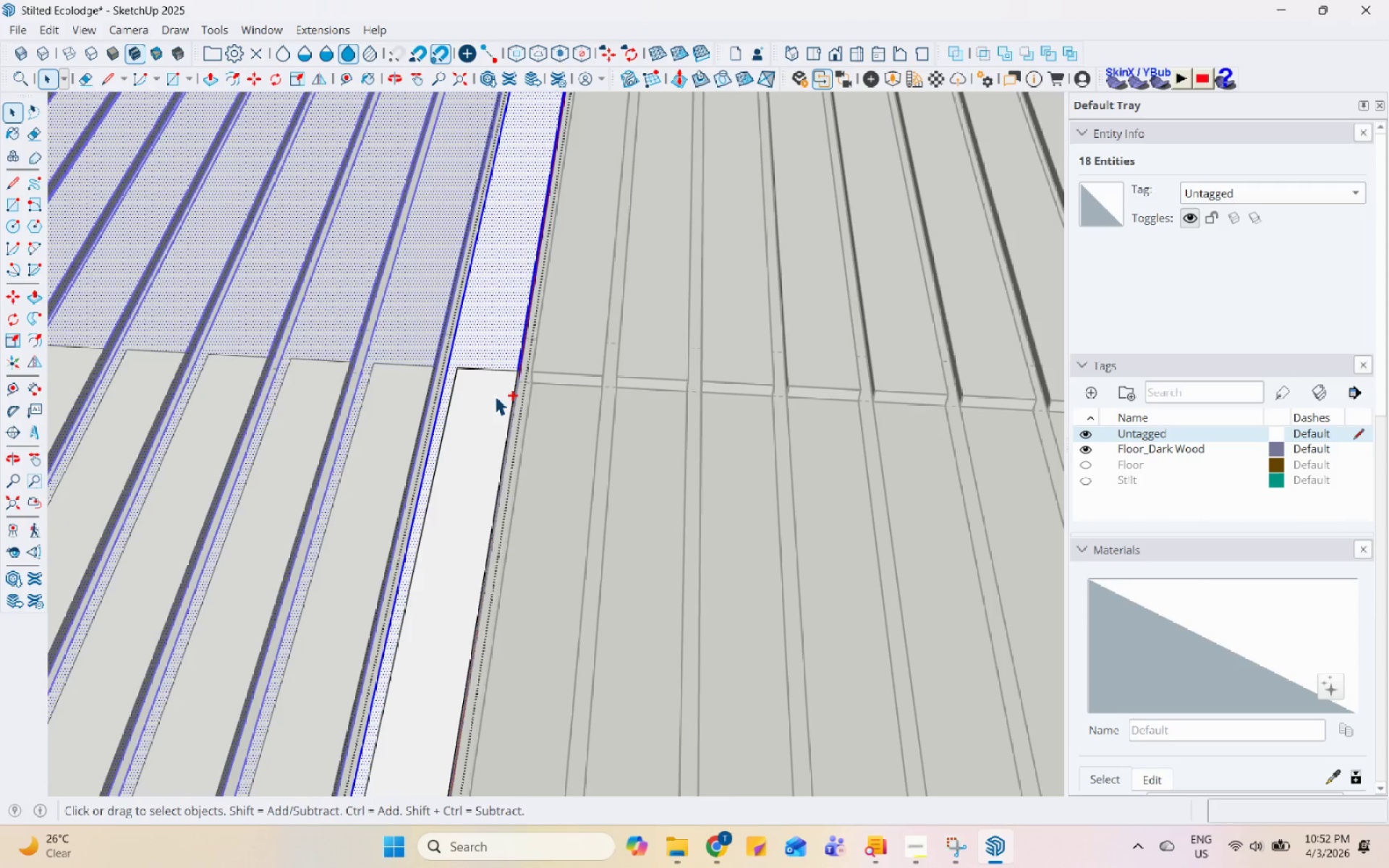 
key(Control+Z)
 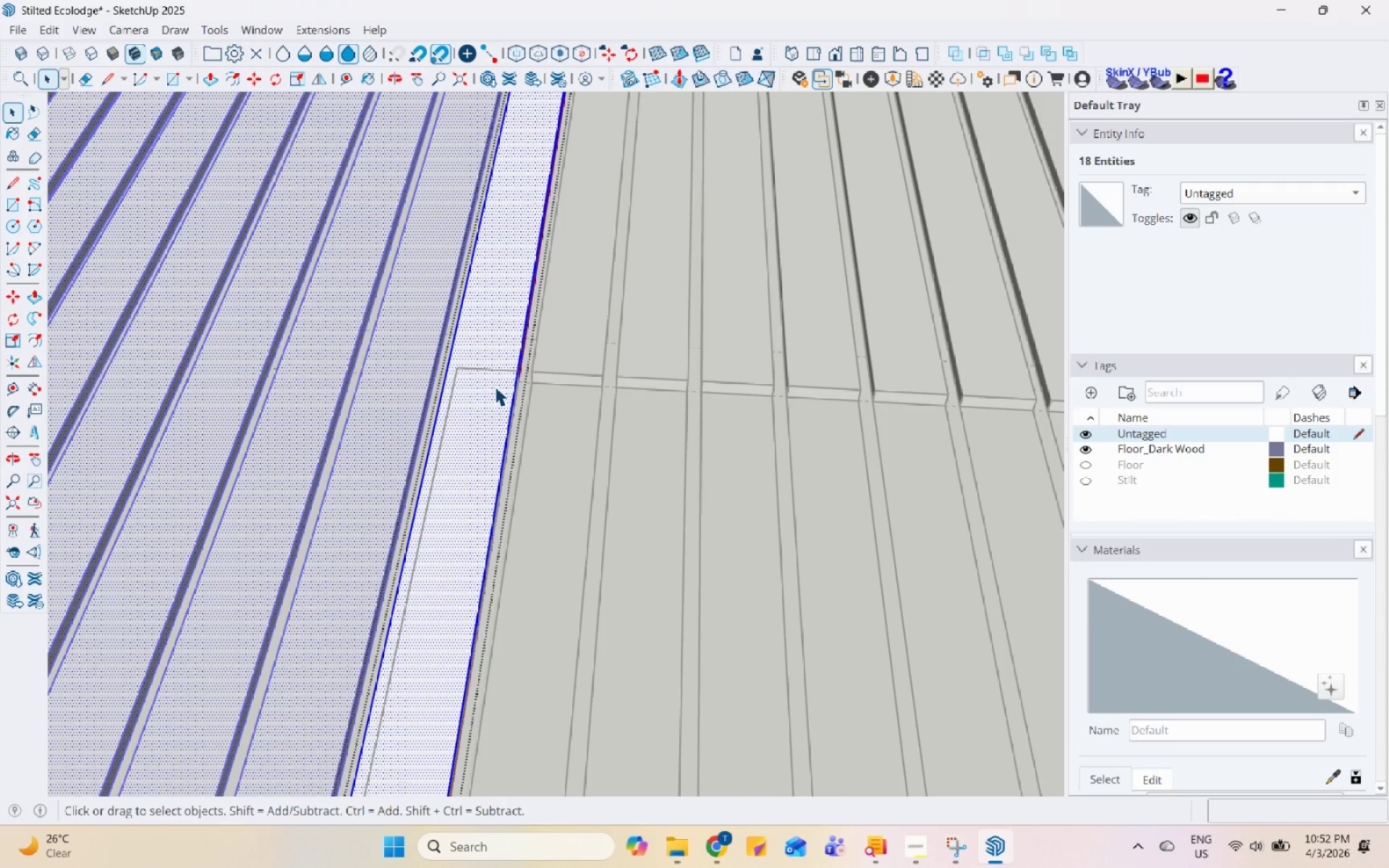 
key(Control+Z)
 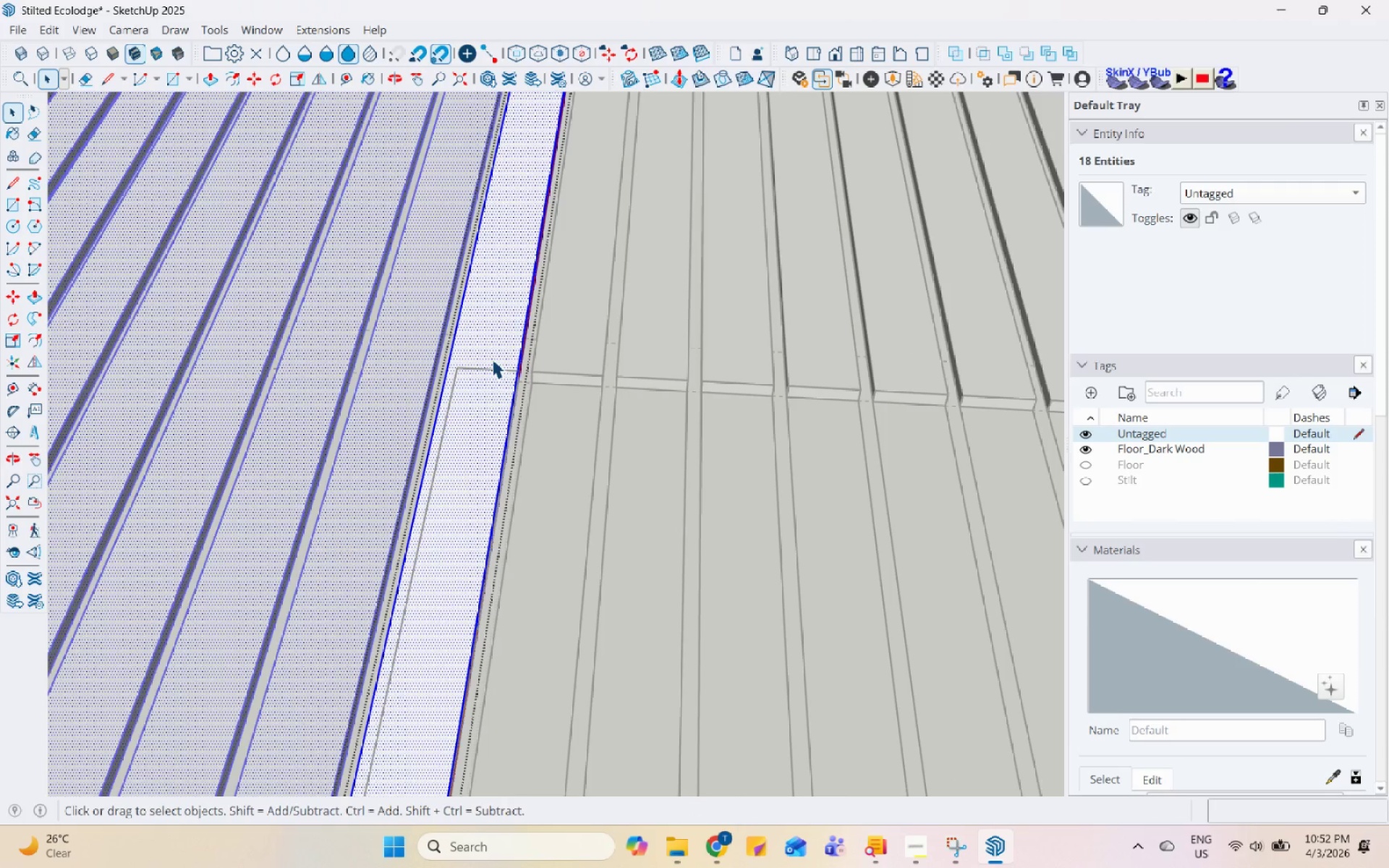 
key(Escape)
 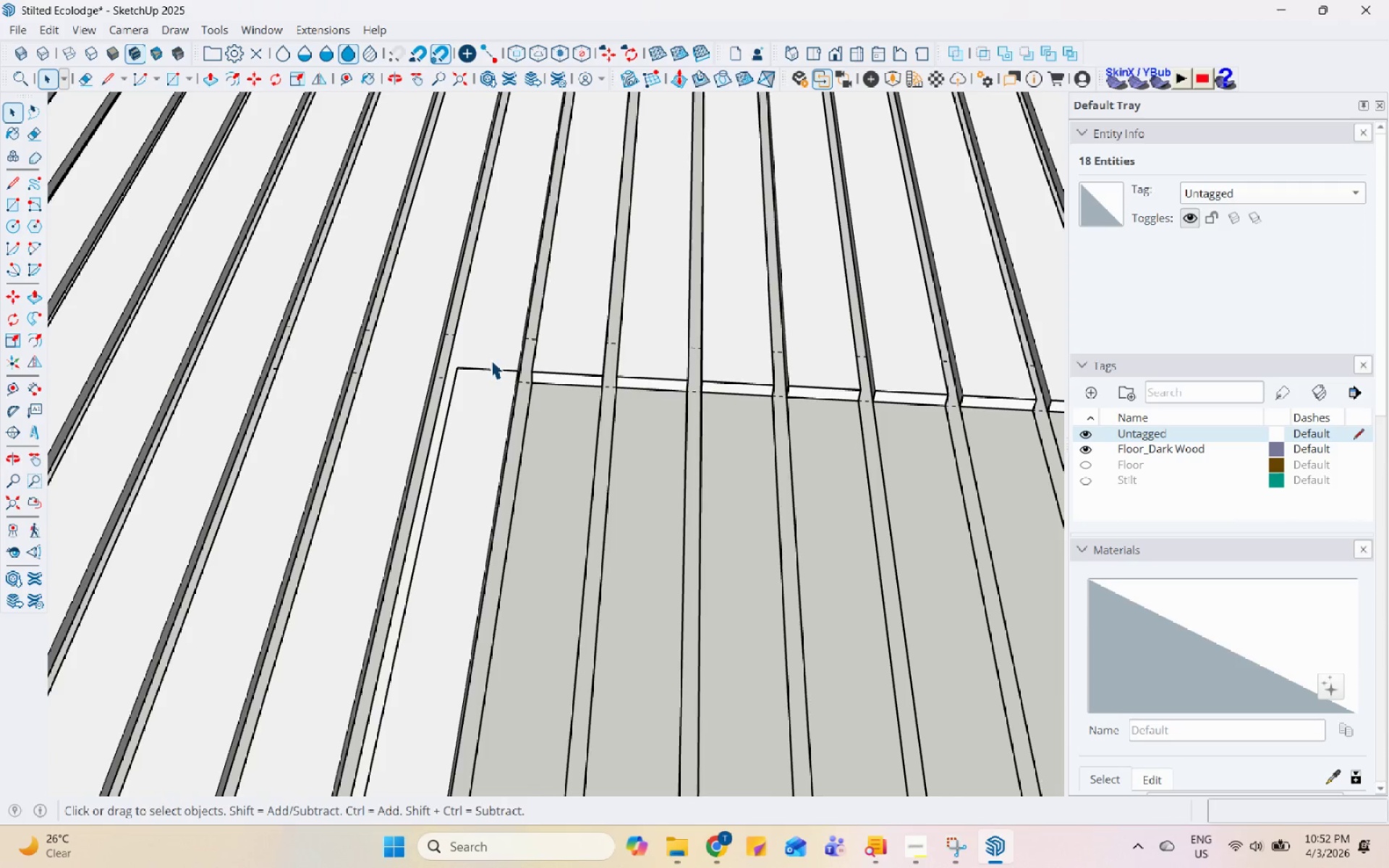 
right_click([490, 359])
 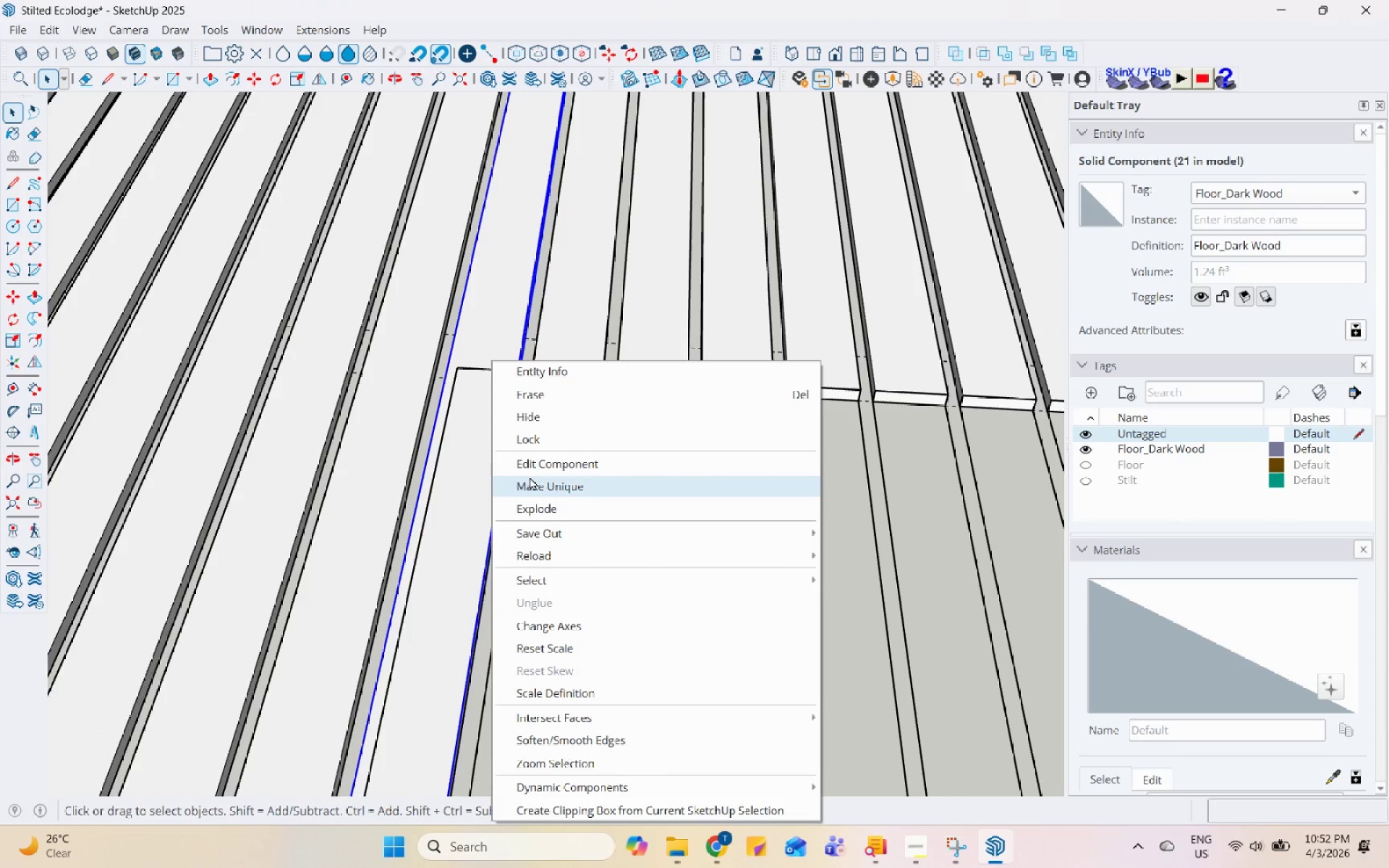 
scroll: coordinate [519, 404], scroll_direction: down, amount: 18.0
 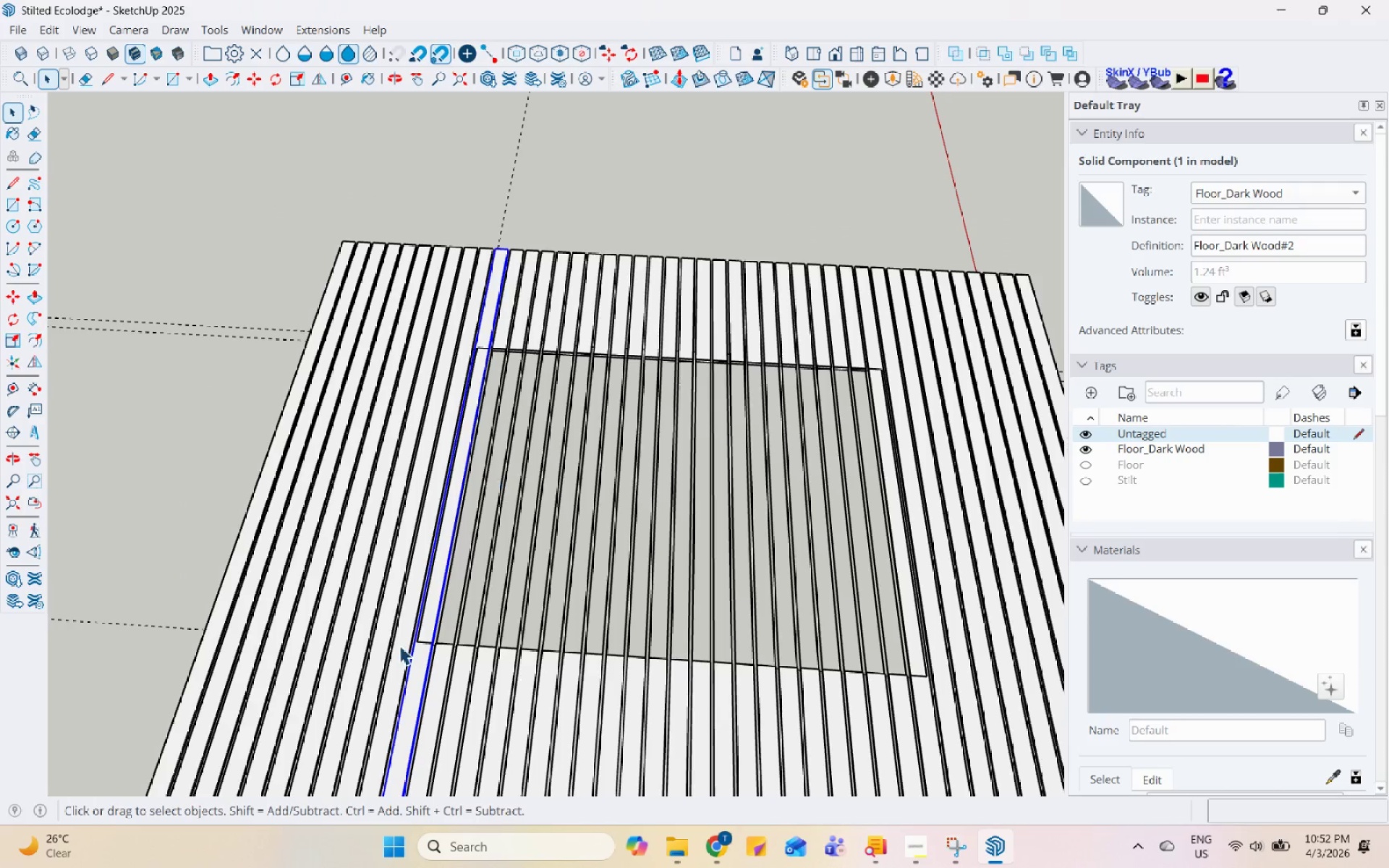 
left_click([420, 639])
 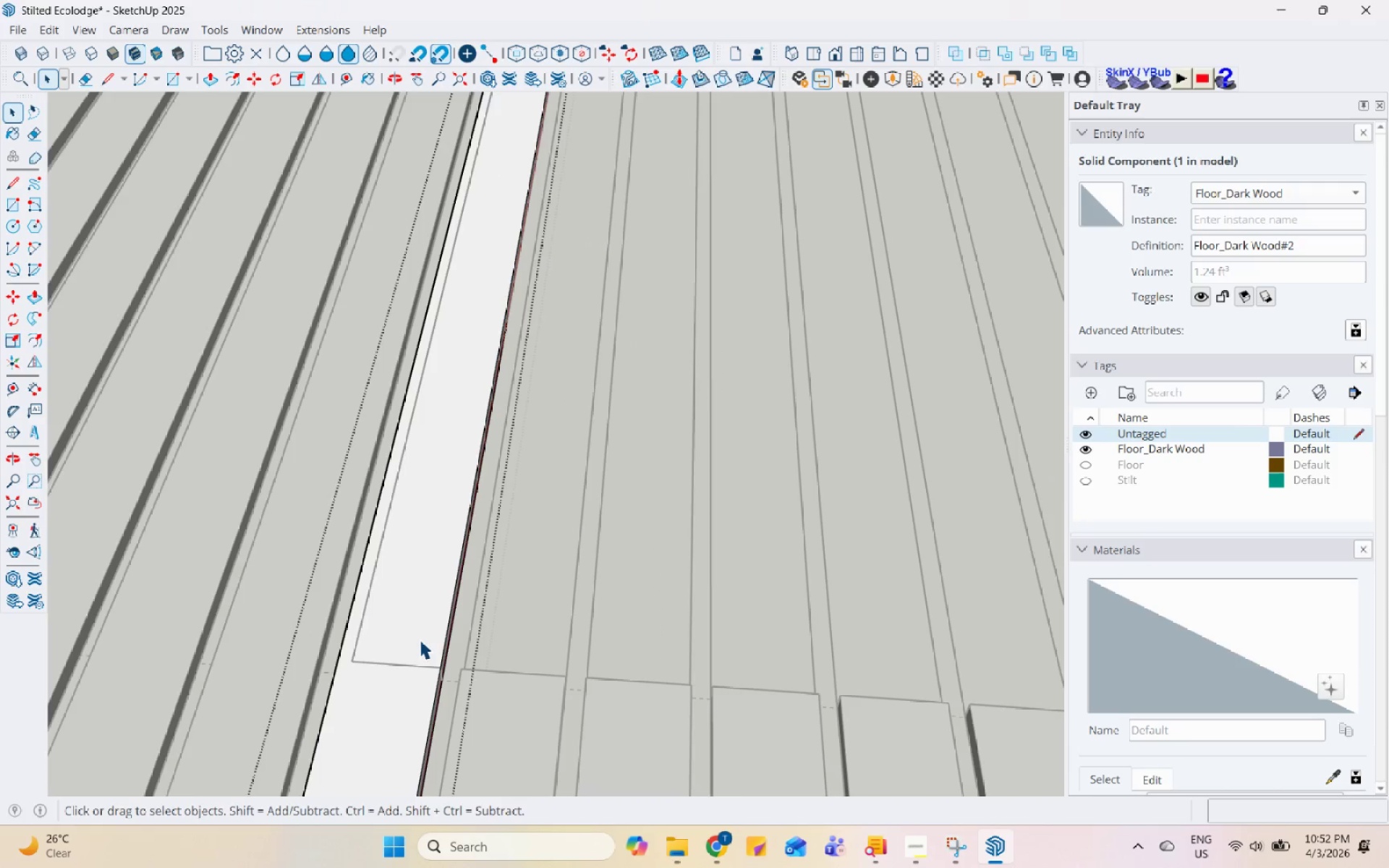 
scroll: coordinate [416, 637], scroll_direction: up, amount: 15.0
 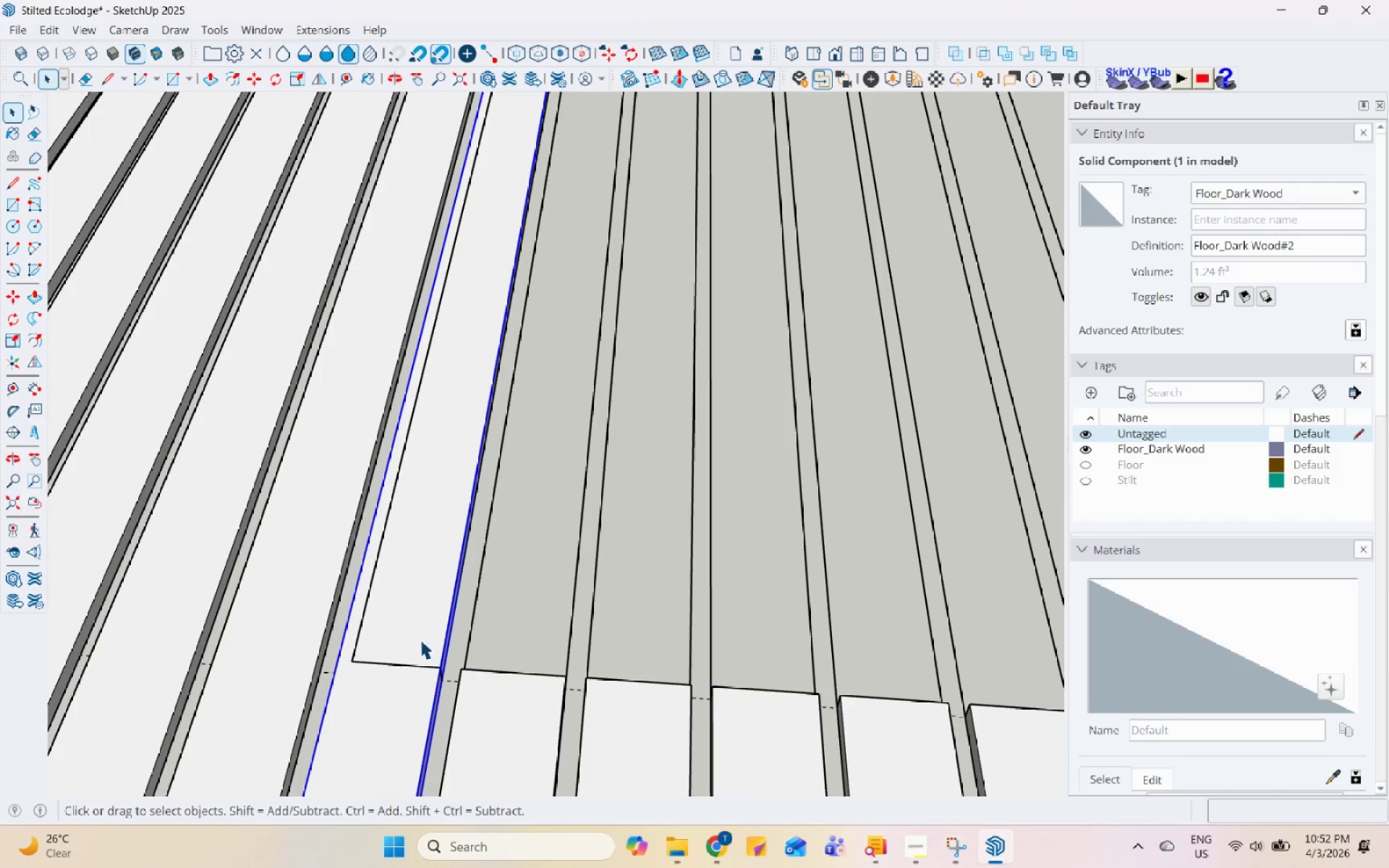 
triple_click([420, 639])
 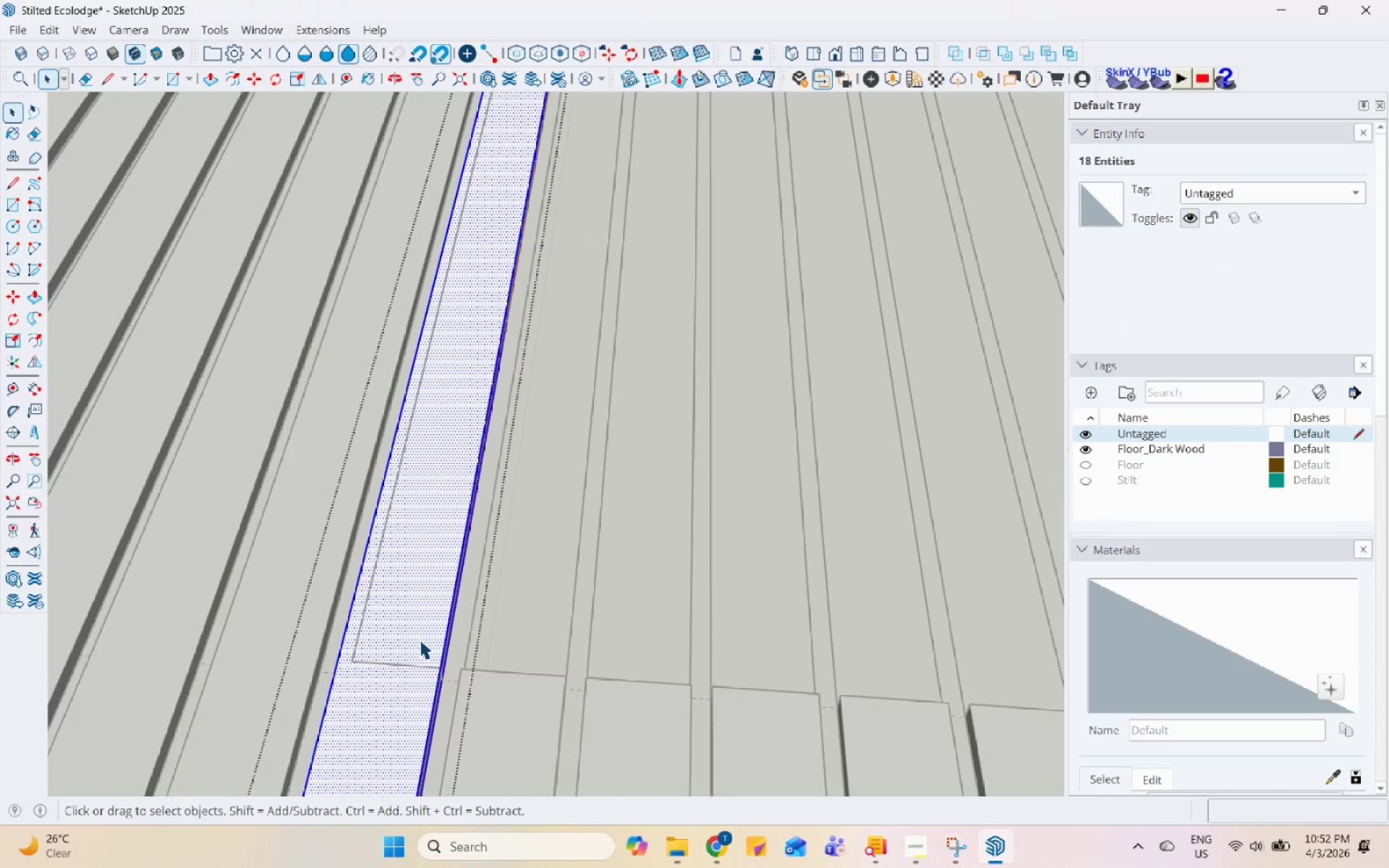 
key(L)
 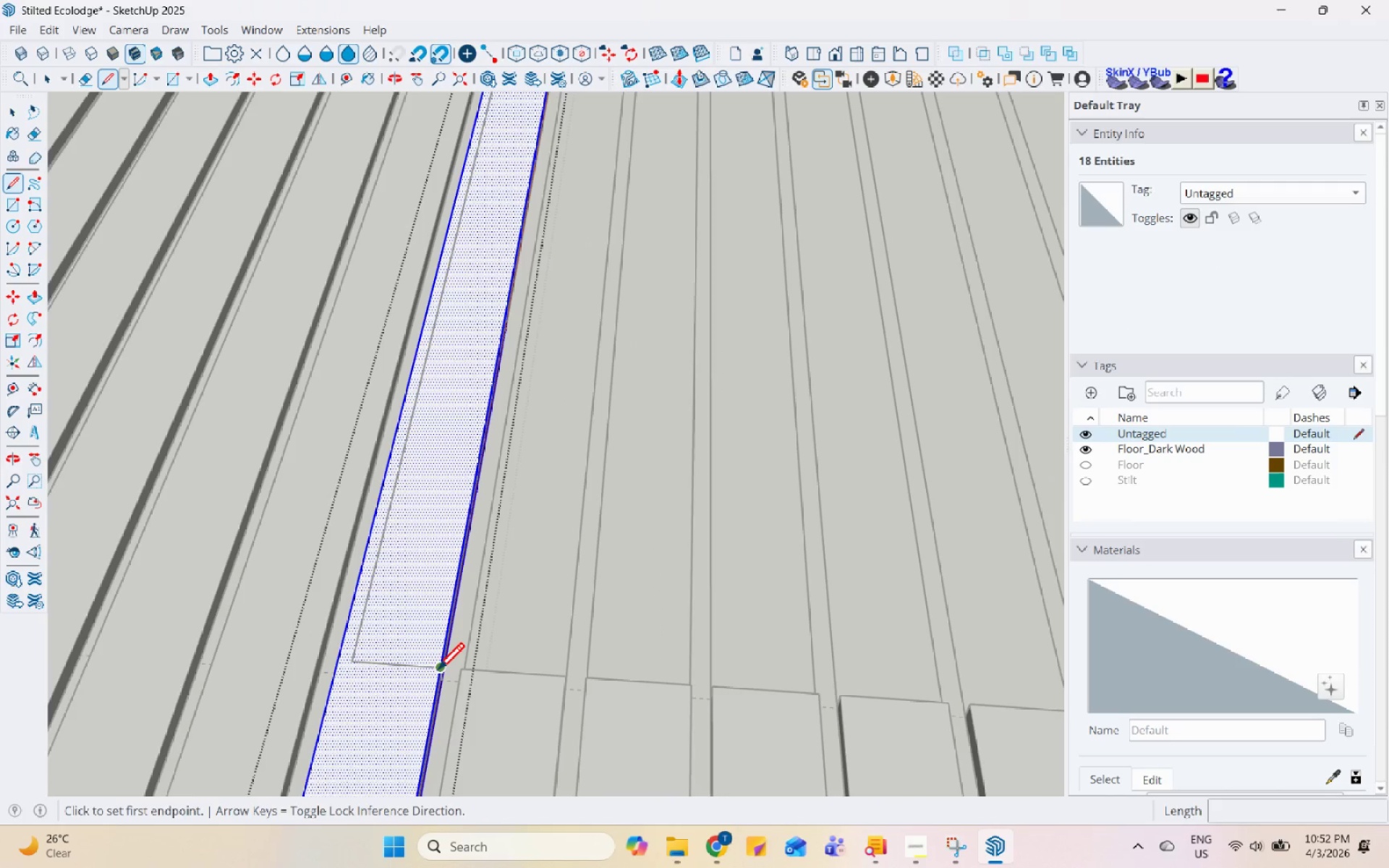 
left_click([438, 672])
 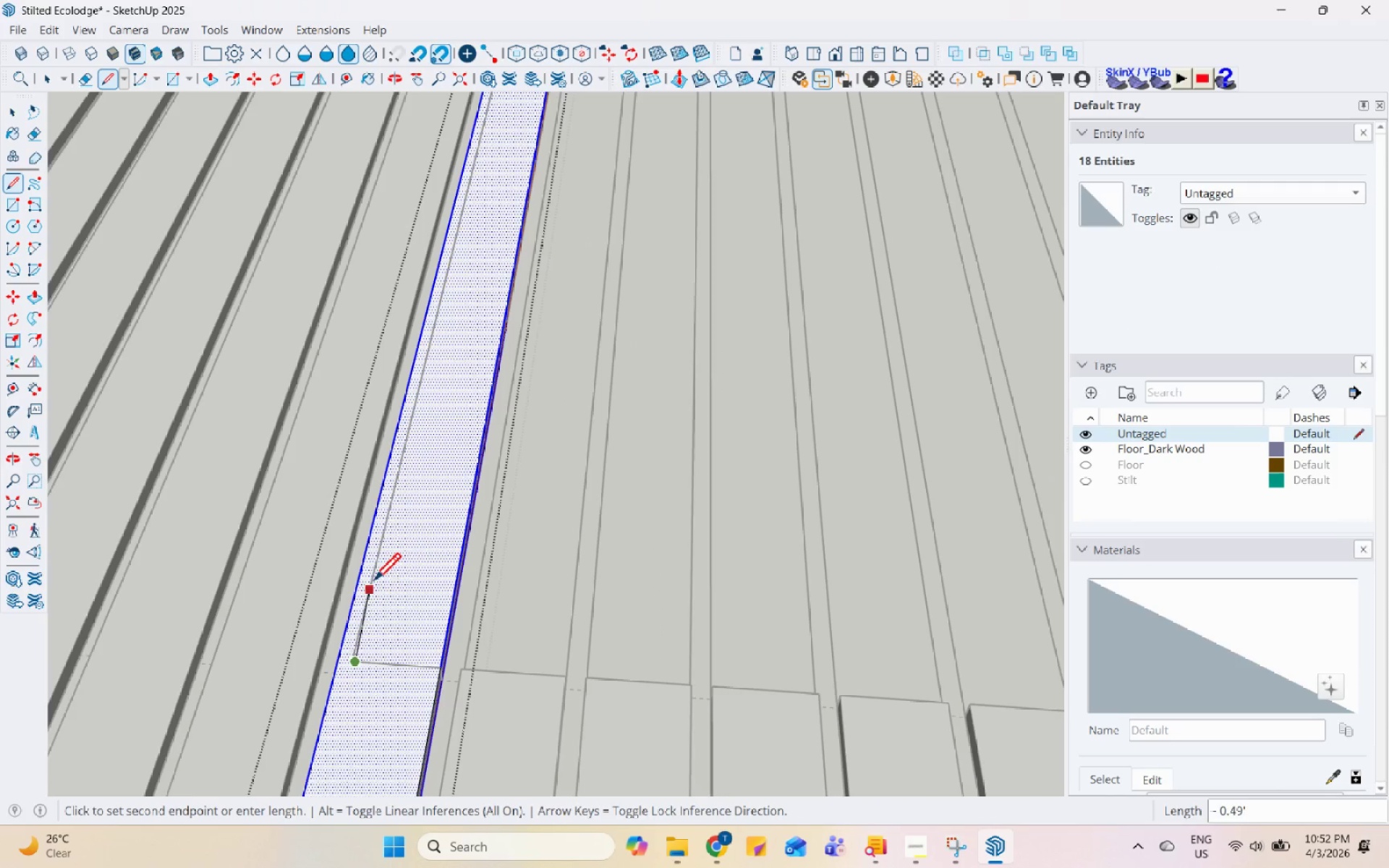 
scroll: coordinate [386, 663], scroll_direction: up, amount: 13.0
 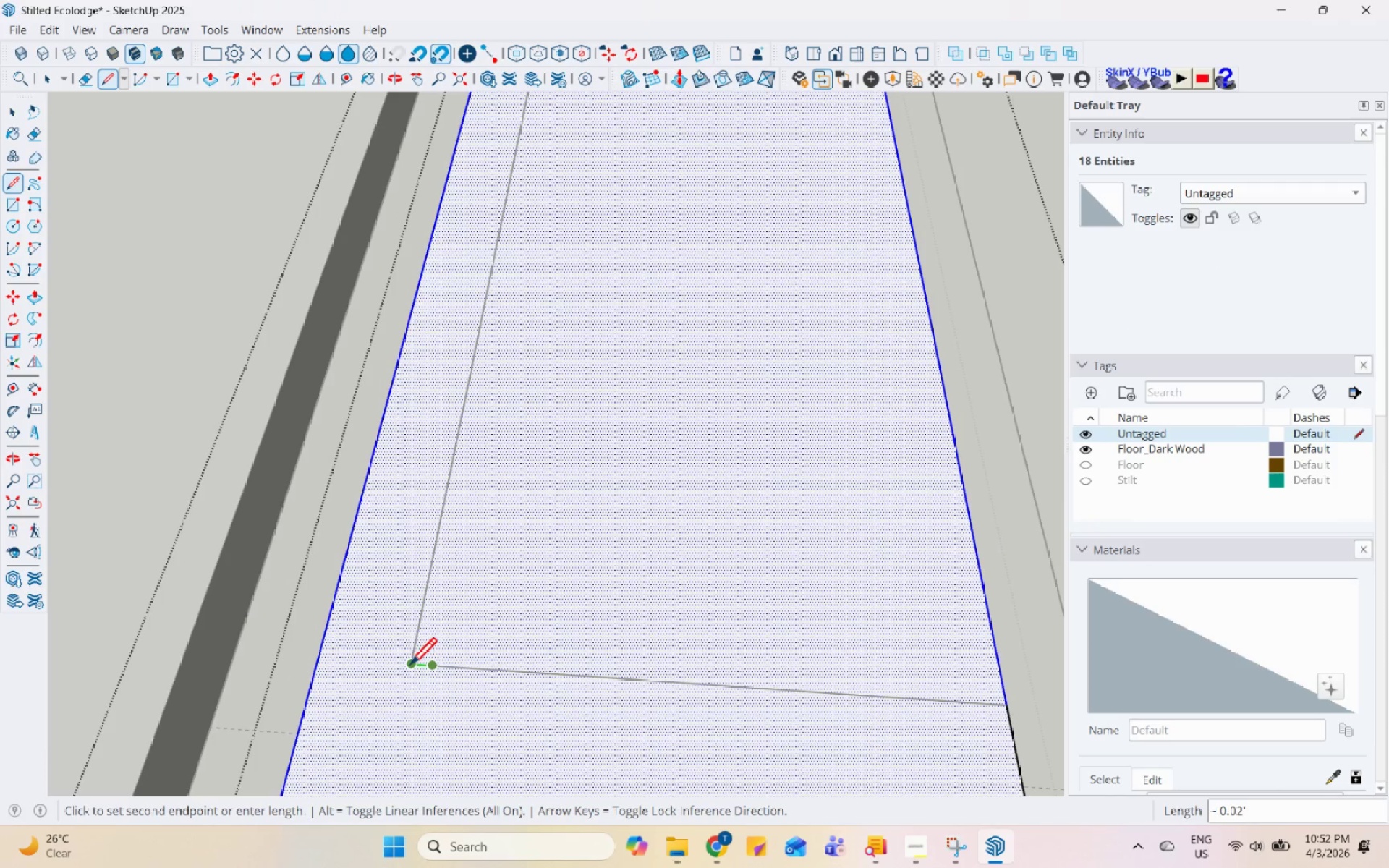 
left_click([409, 667])
 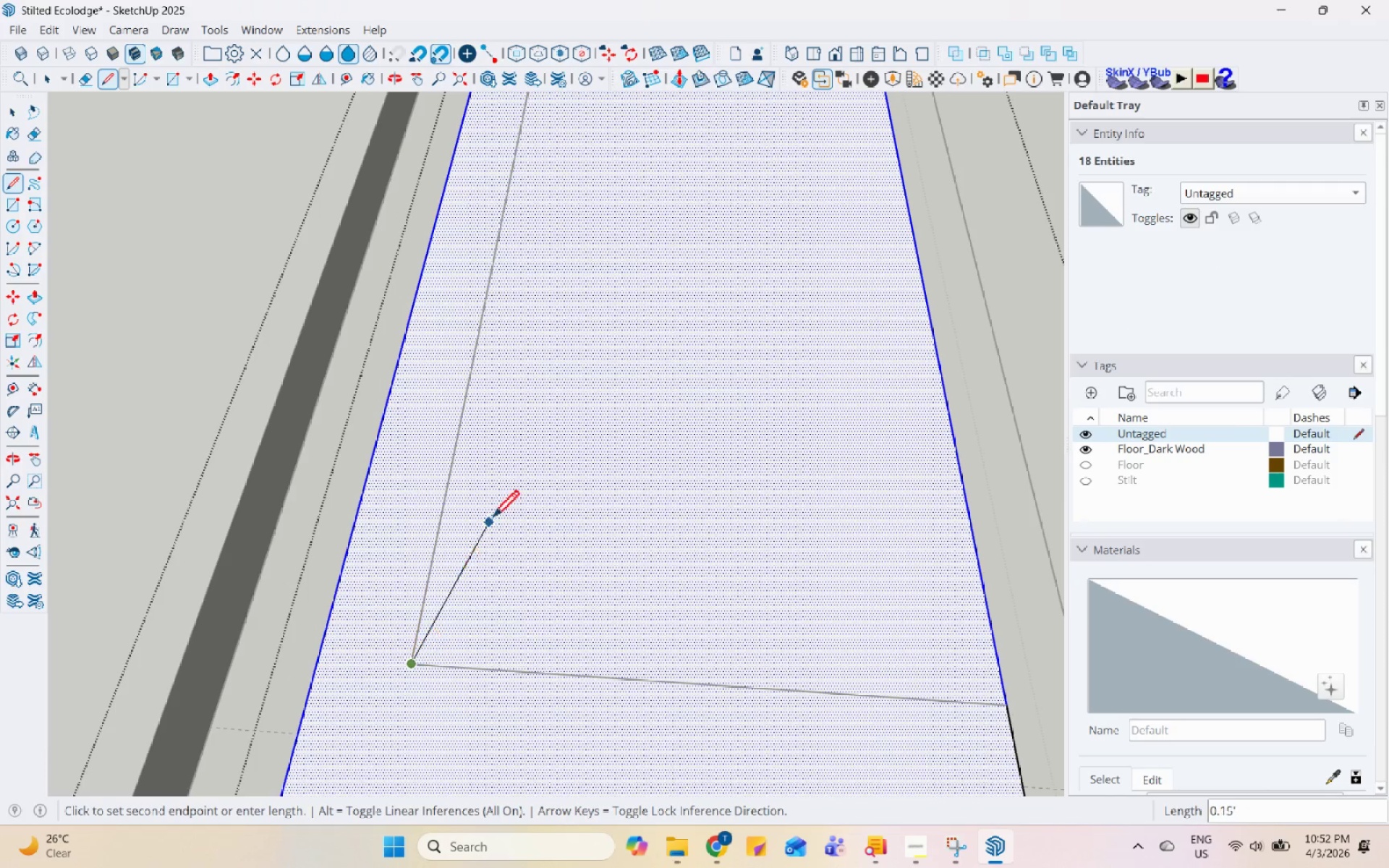 
scroll: coordinate [509, 203], scroll_direction: down, amount: 18.0
 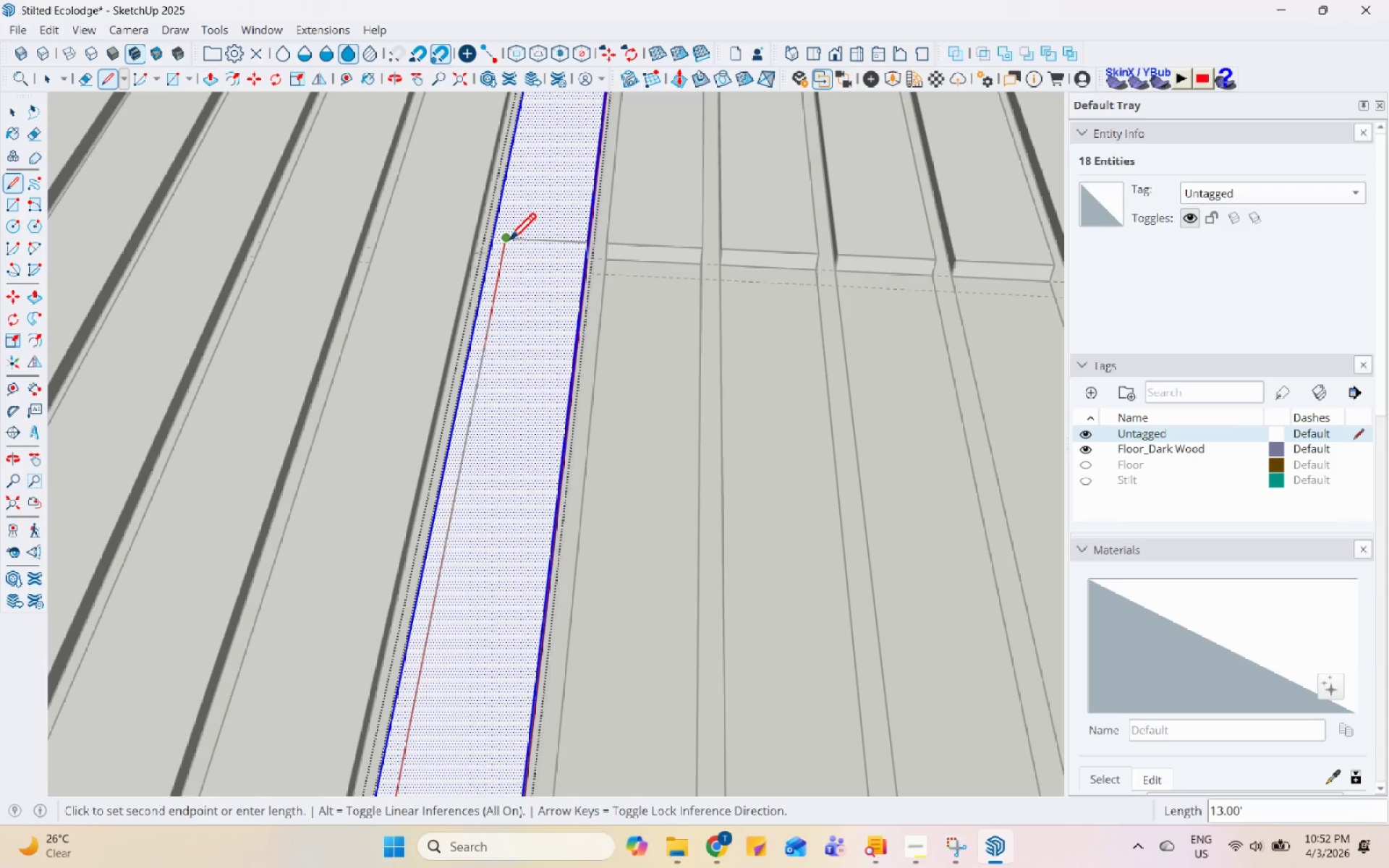 
left_click([509, 242])
 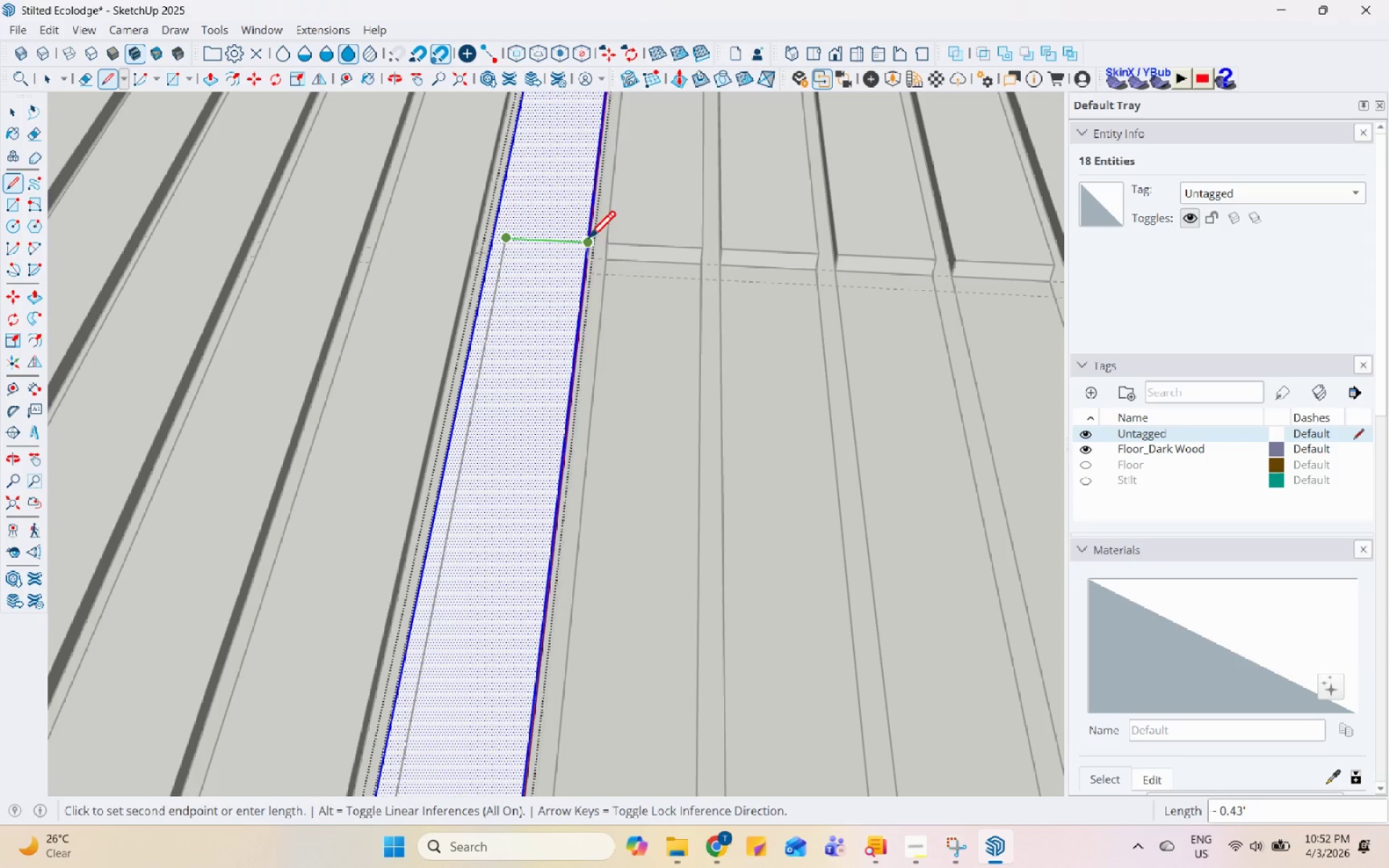 
left_click([593, 240])
 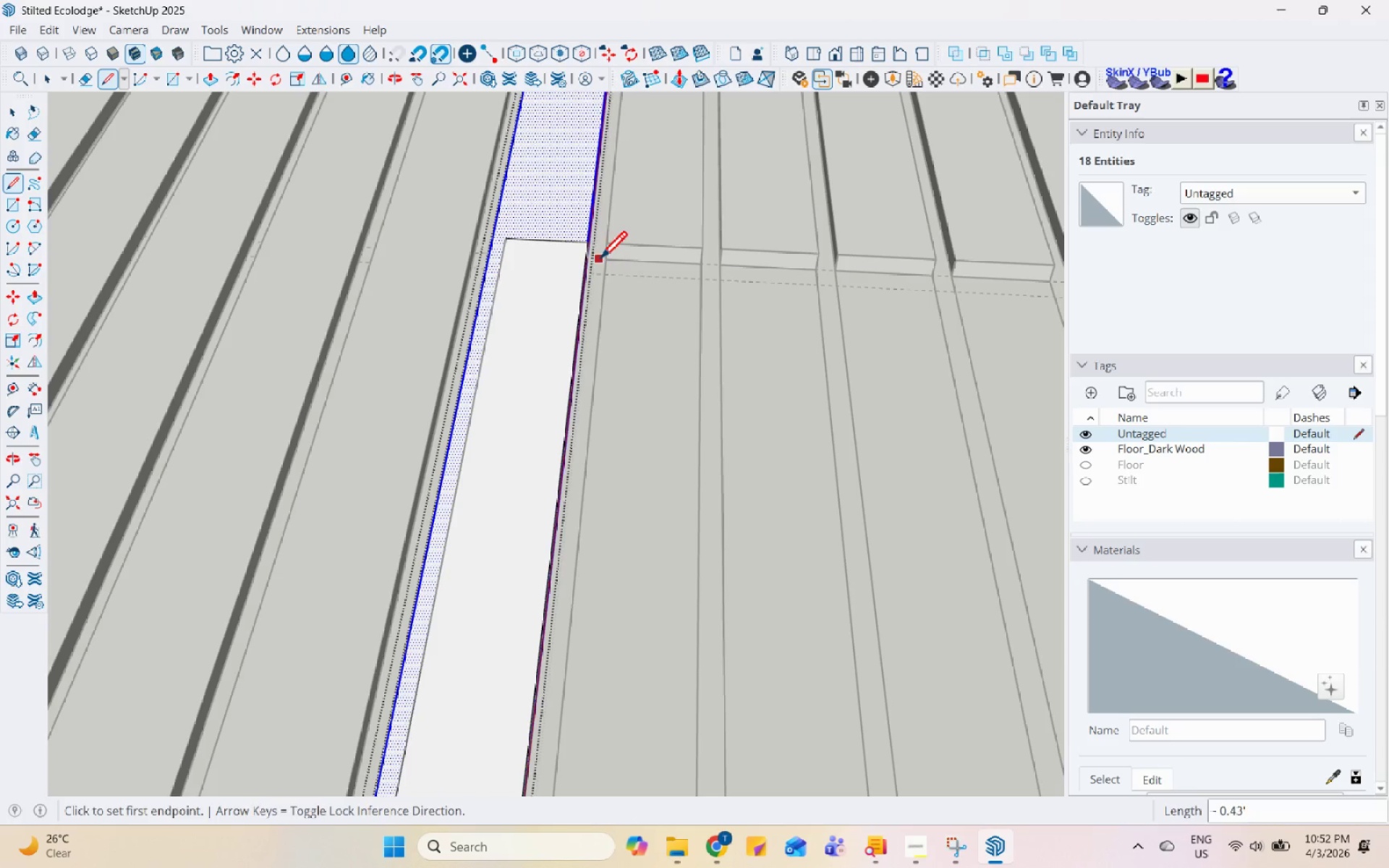 
key(Space)
 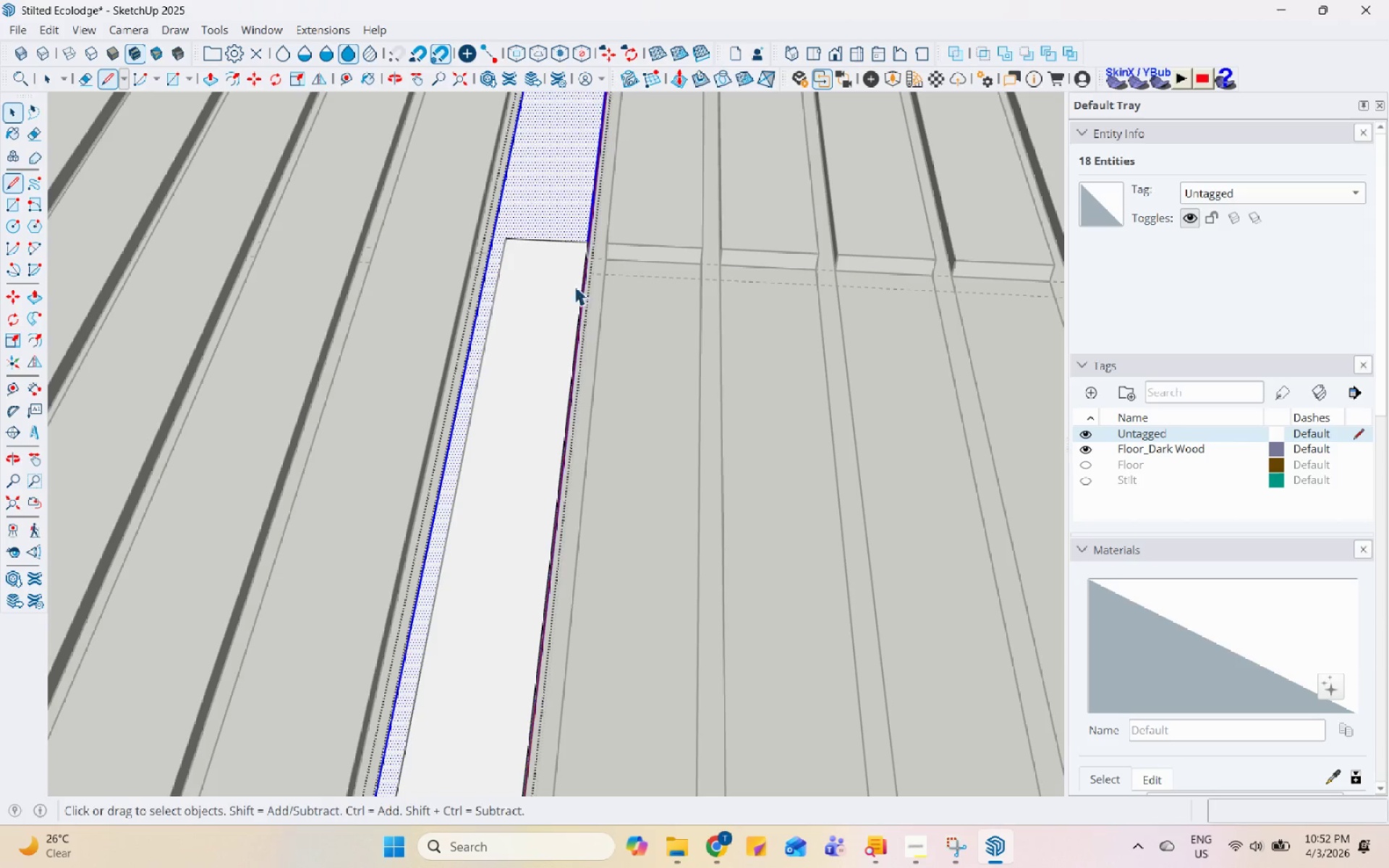 
left_click([574, 293])
 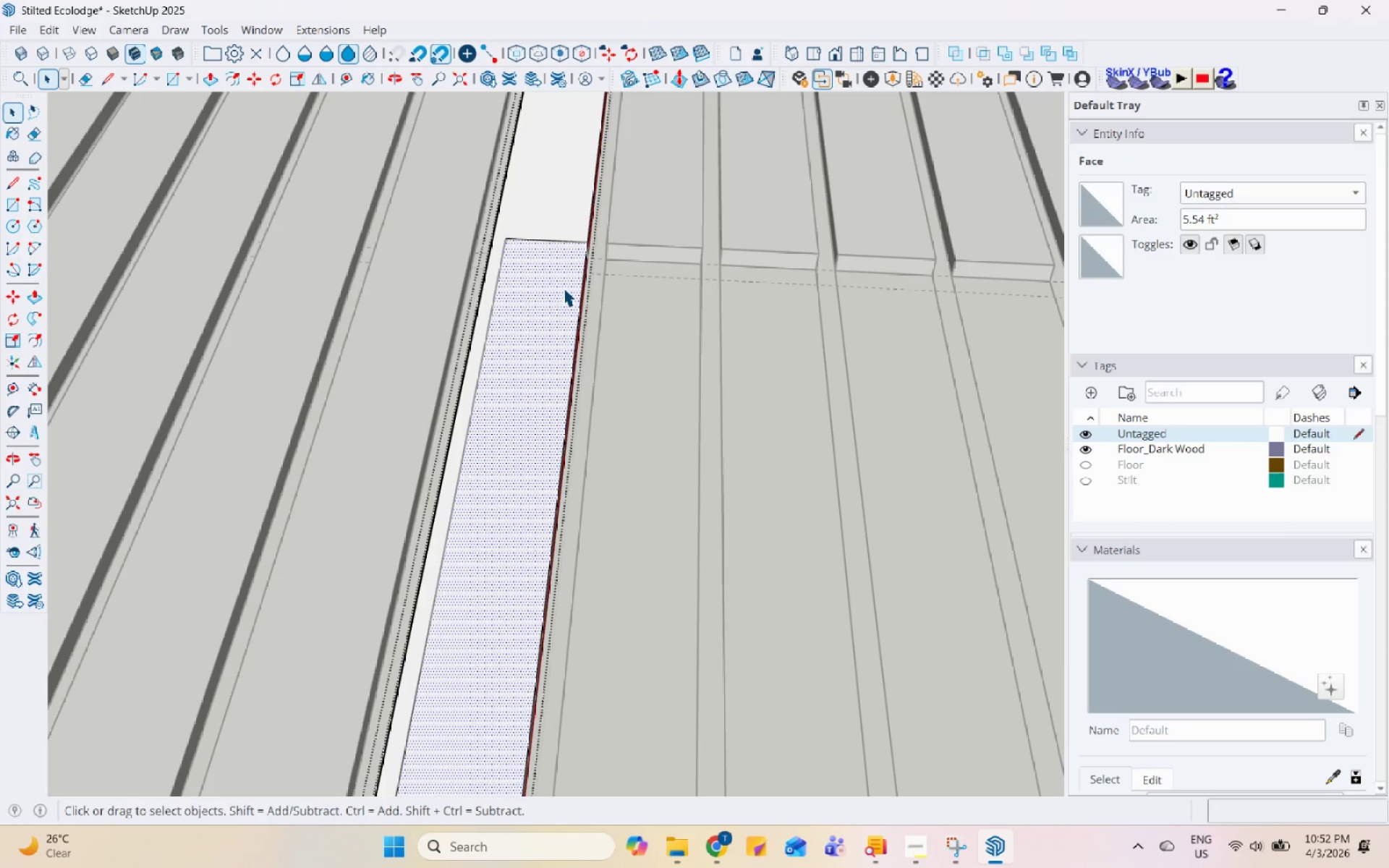 
key(P)
 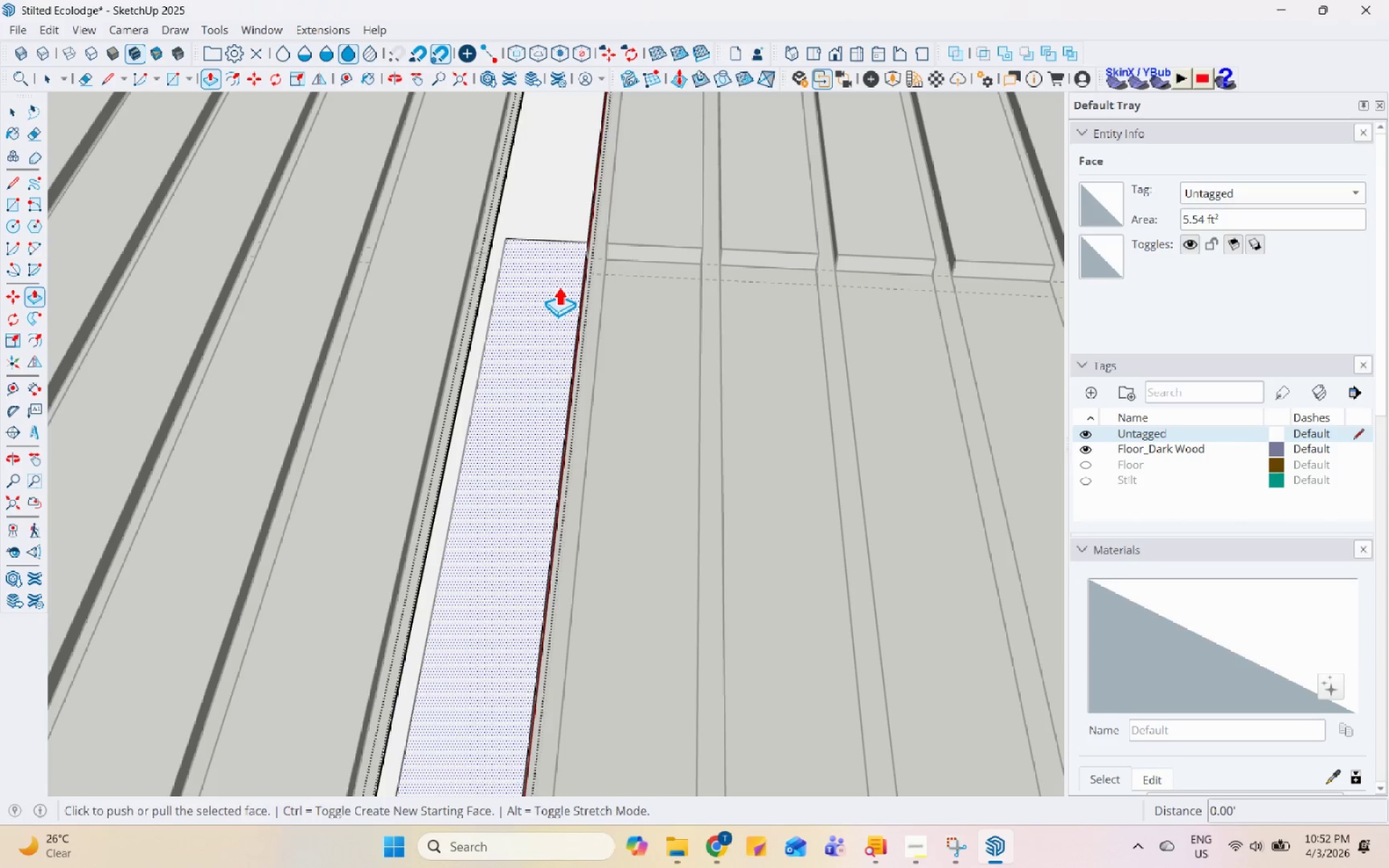 
left_click([558, 286])
 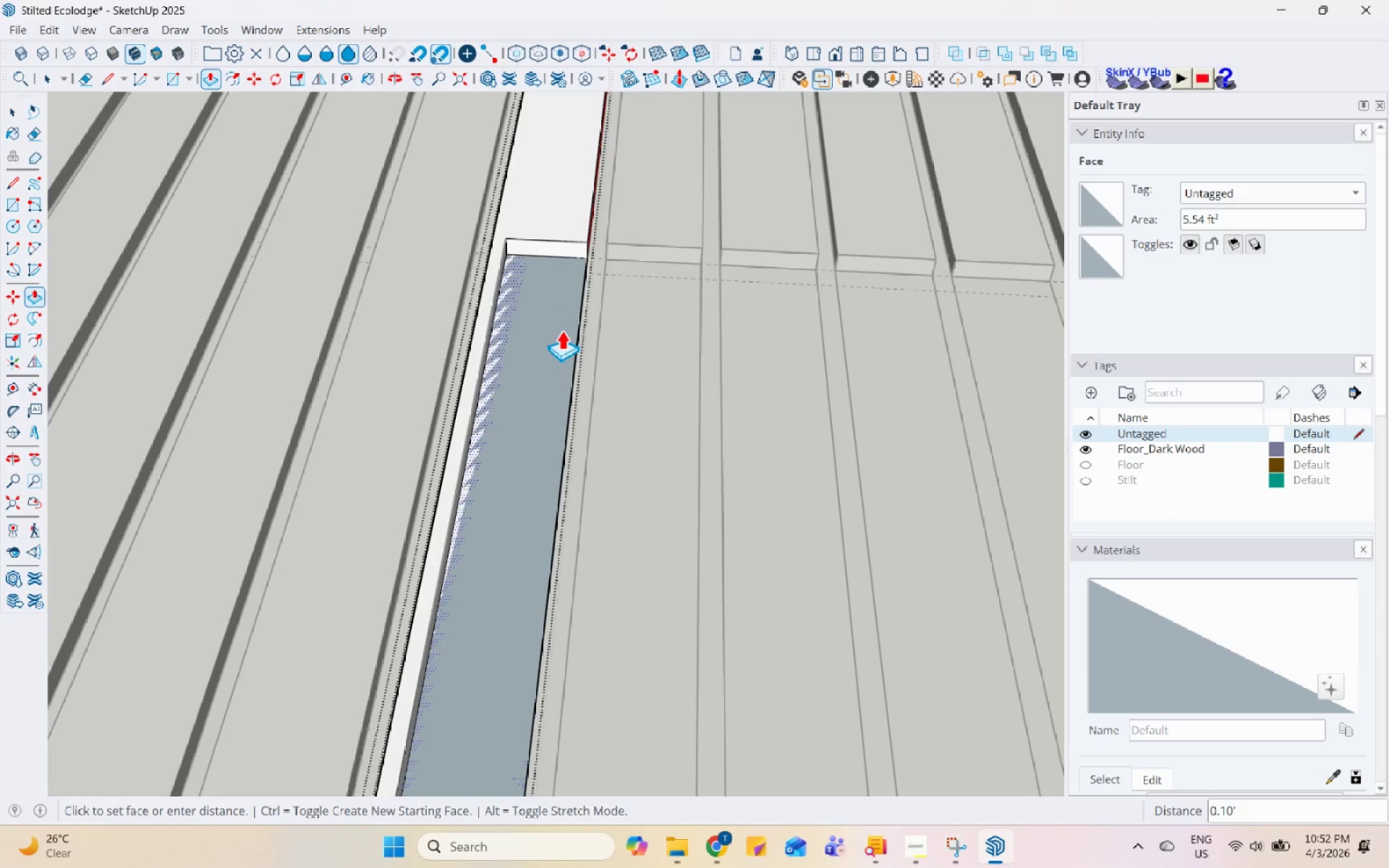 
left_click([561, 336])
 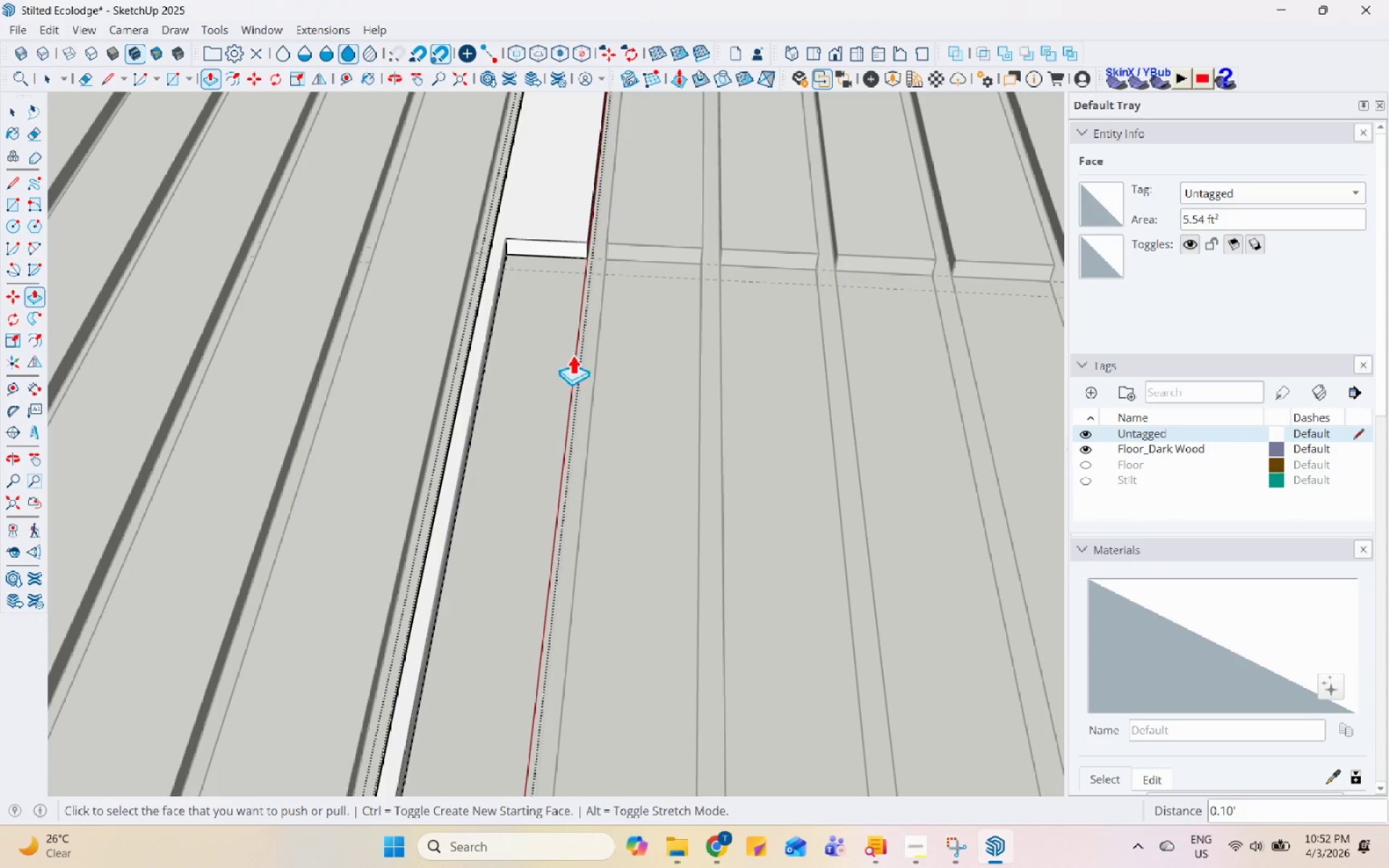 
scroll: coordinate [596, 299], scroll_direction: down, amount: 6.0
 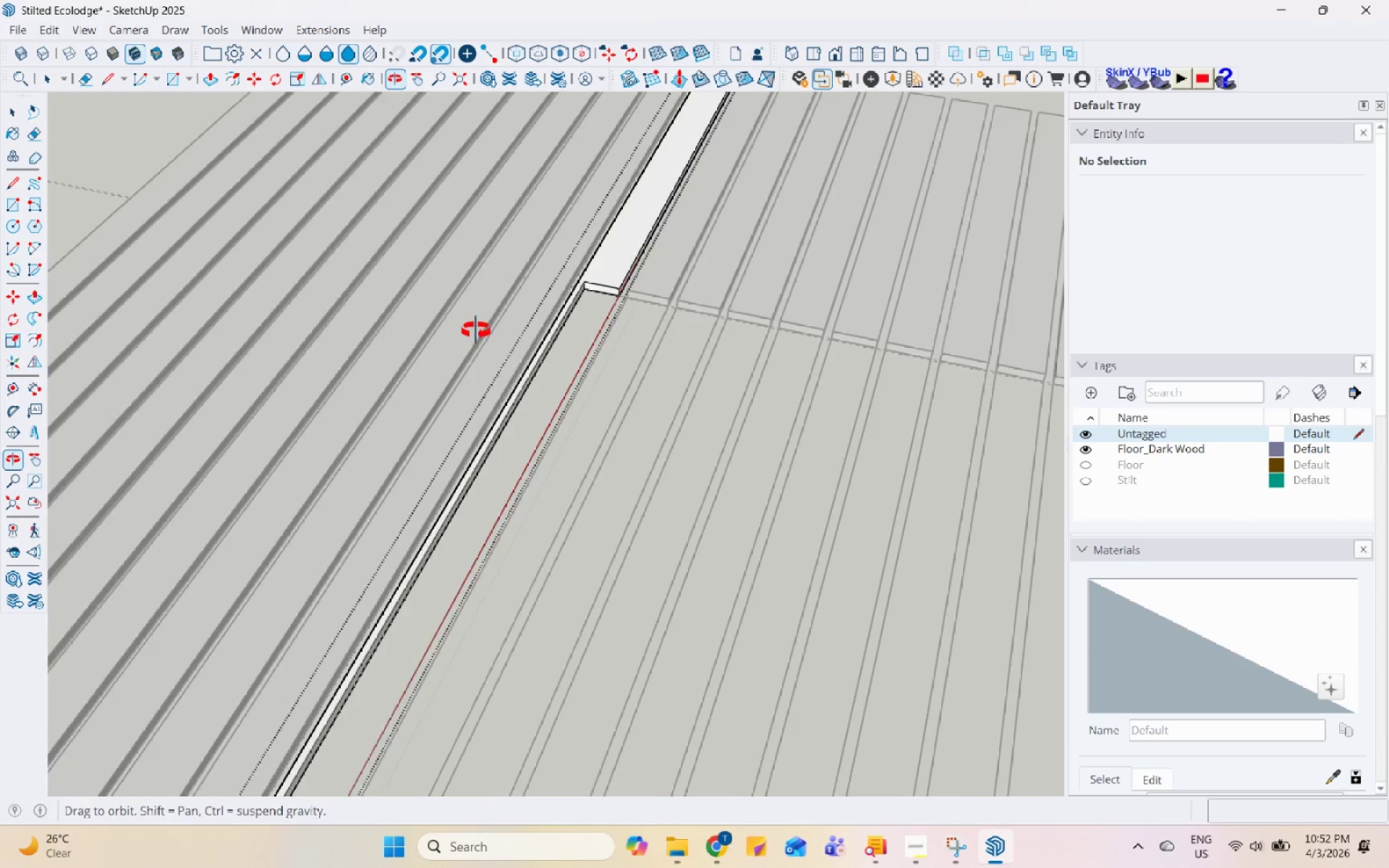 
key(Space)
 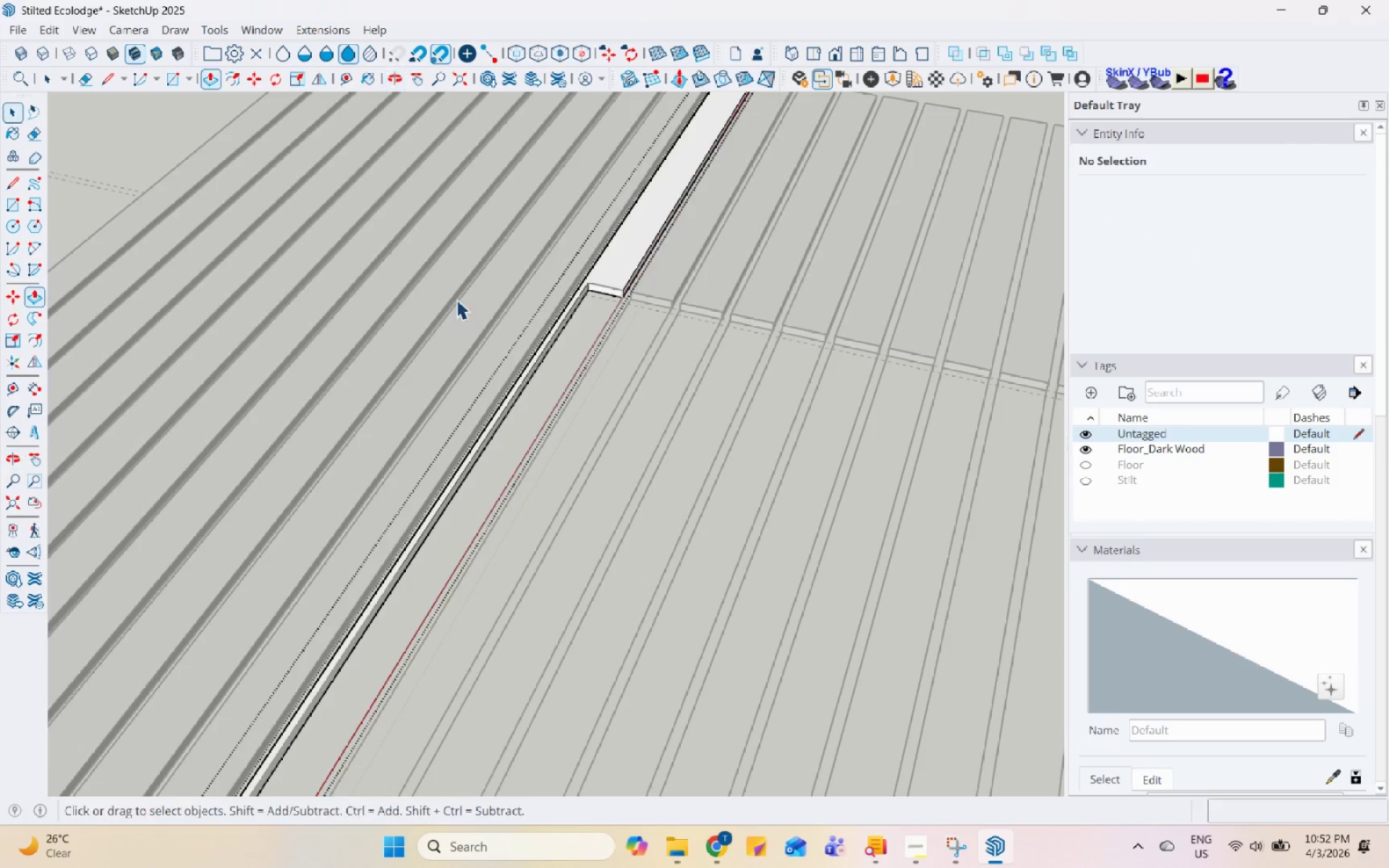 
key(Escape)
 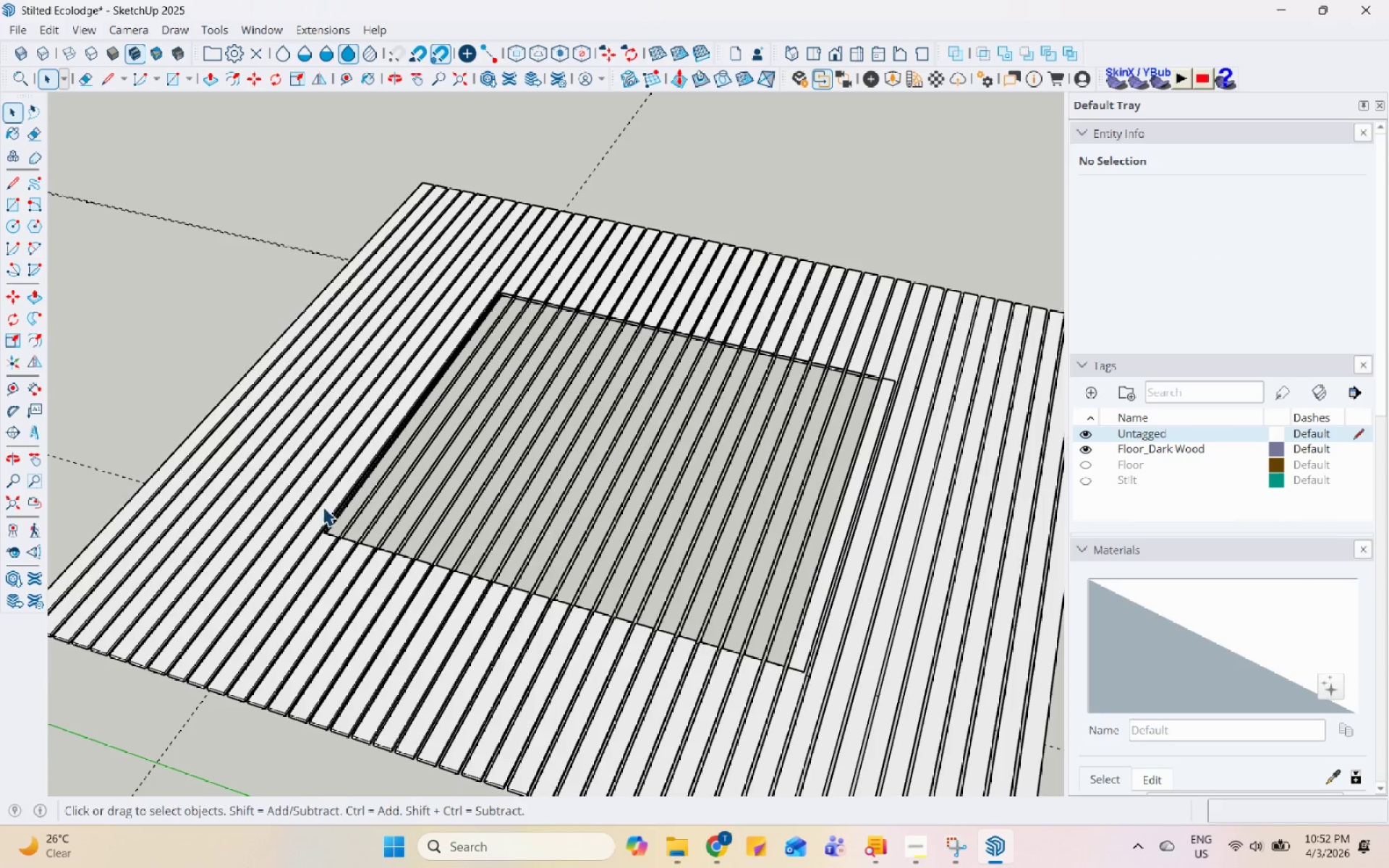 
scroll: coordinate [302, 456], scroll_direction: down, amount: 14.0
 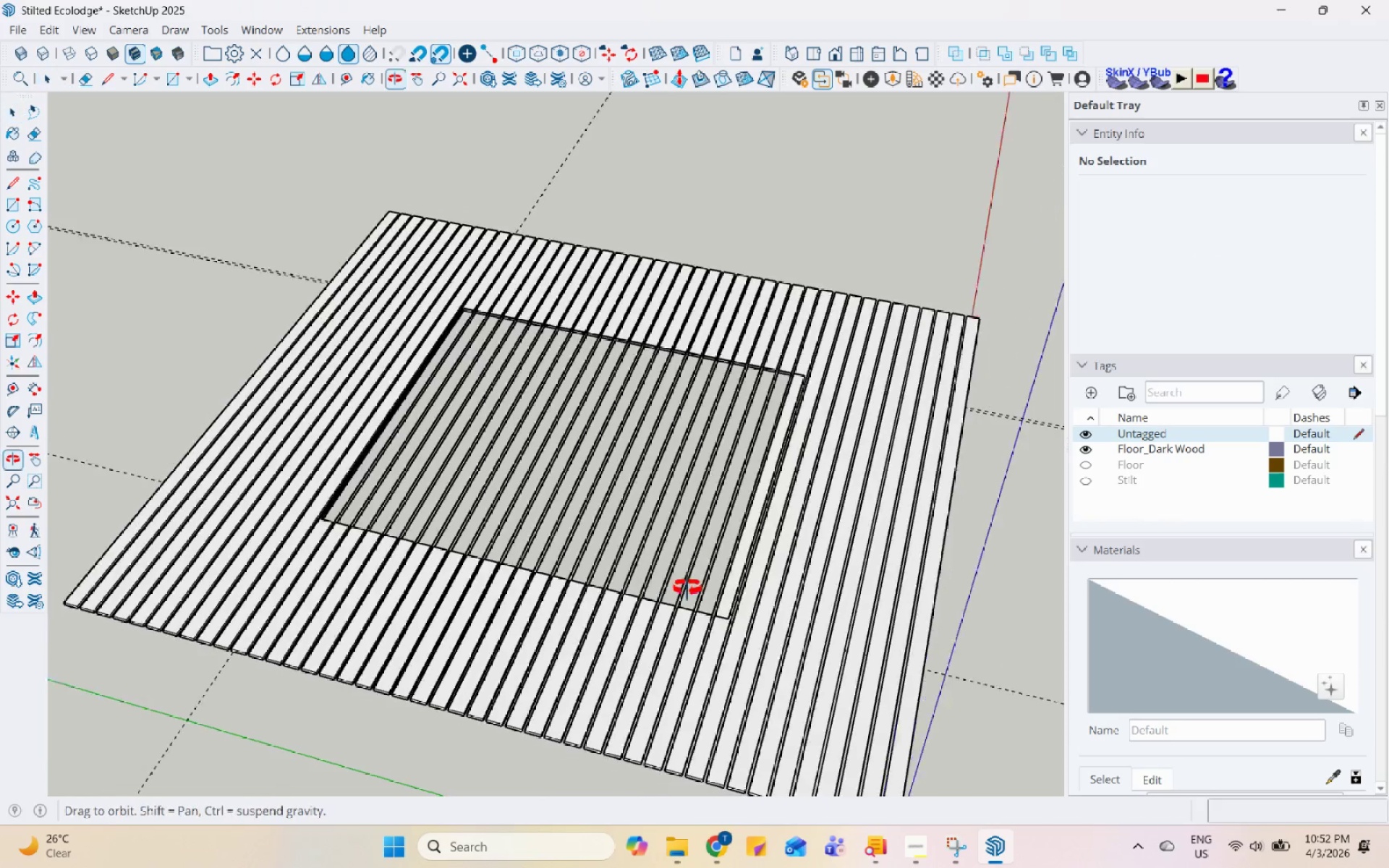 
left_click([786, 529])
 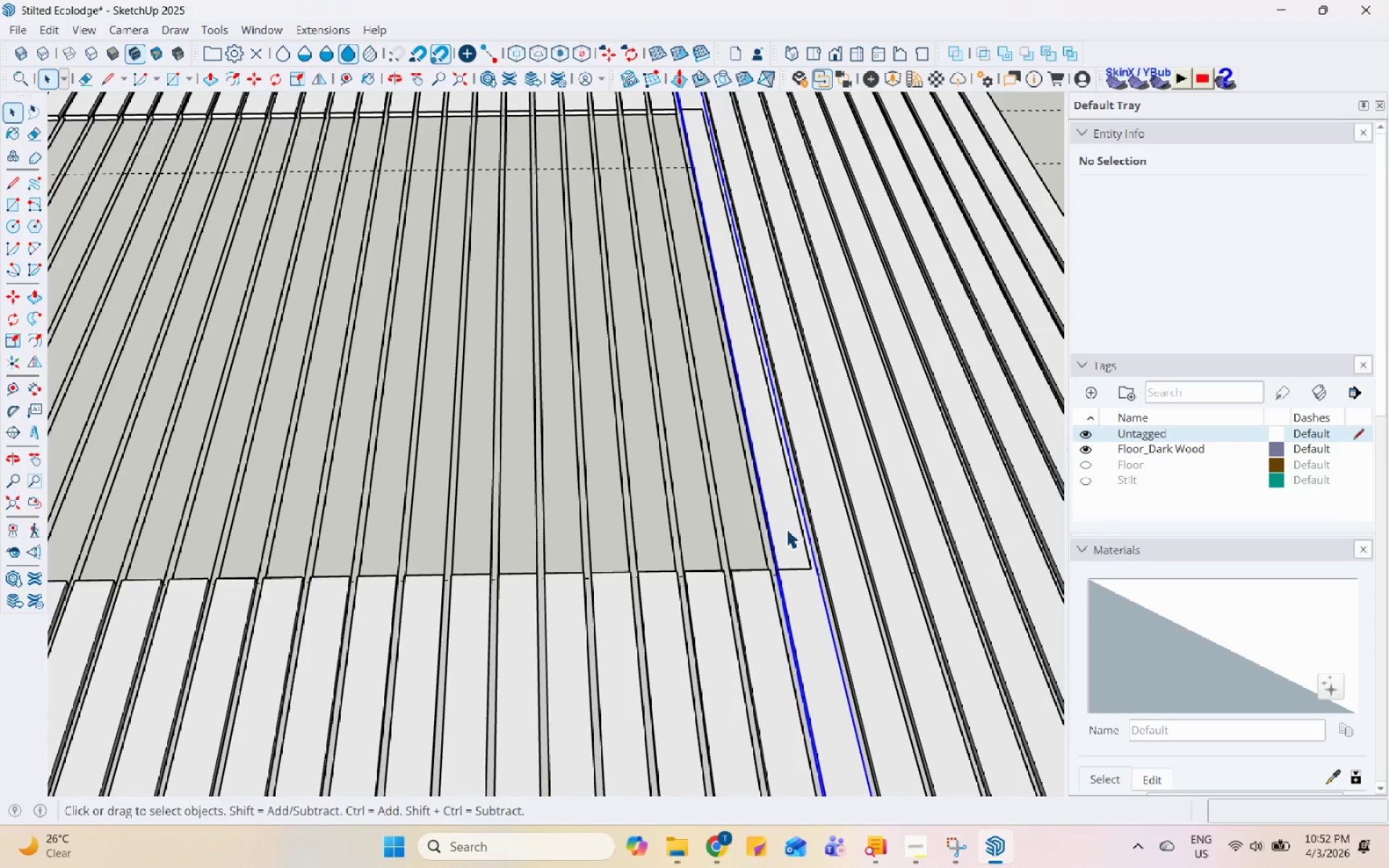 
scroll: coordinate [757, 529], scroll_direction: up, amount: 9.0
 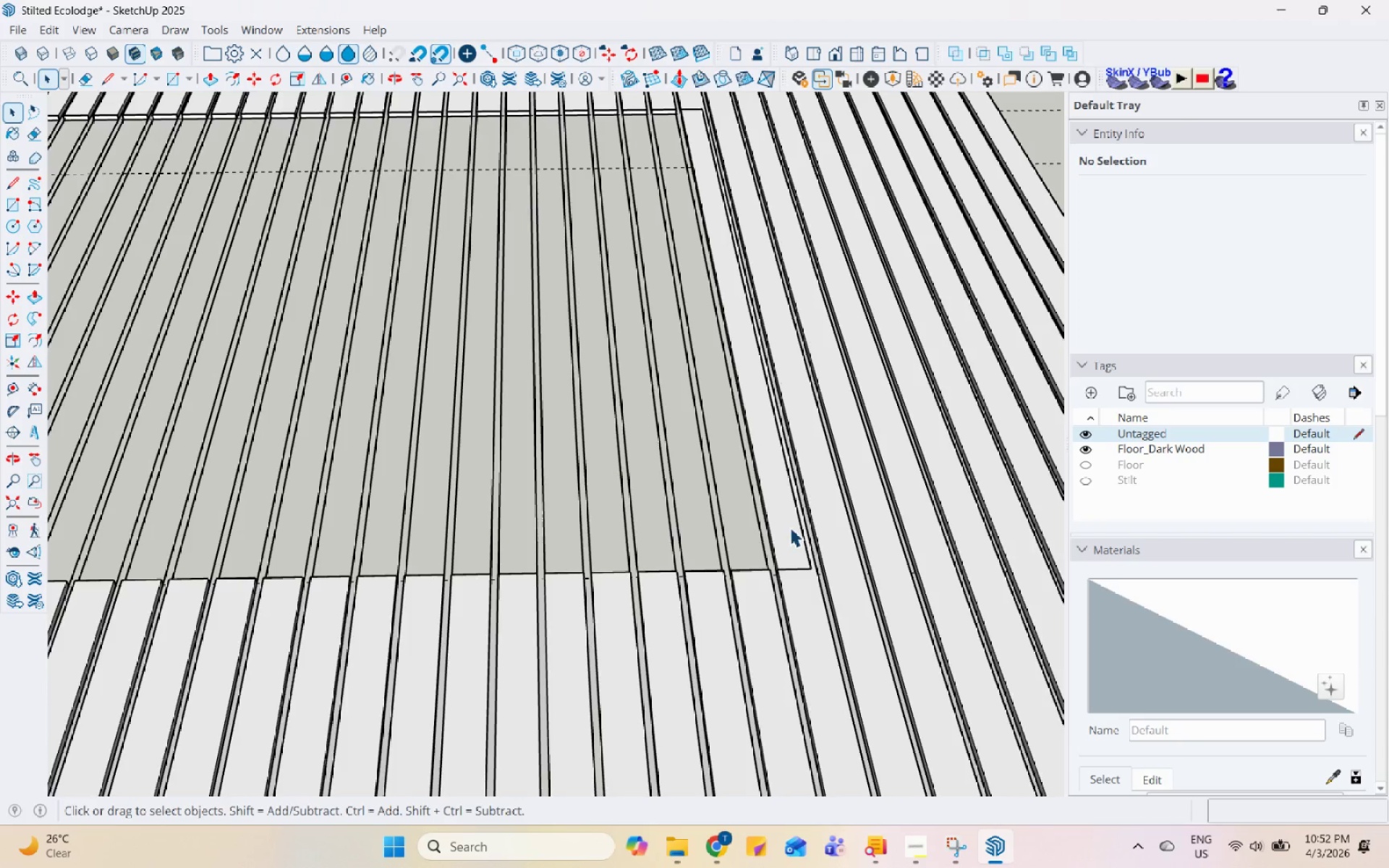 
double_click([788, 529])
 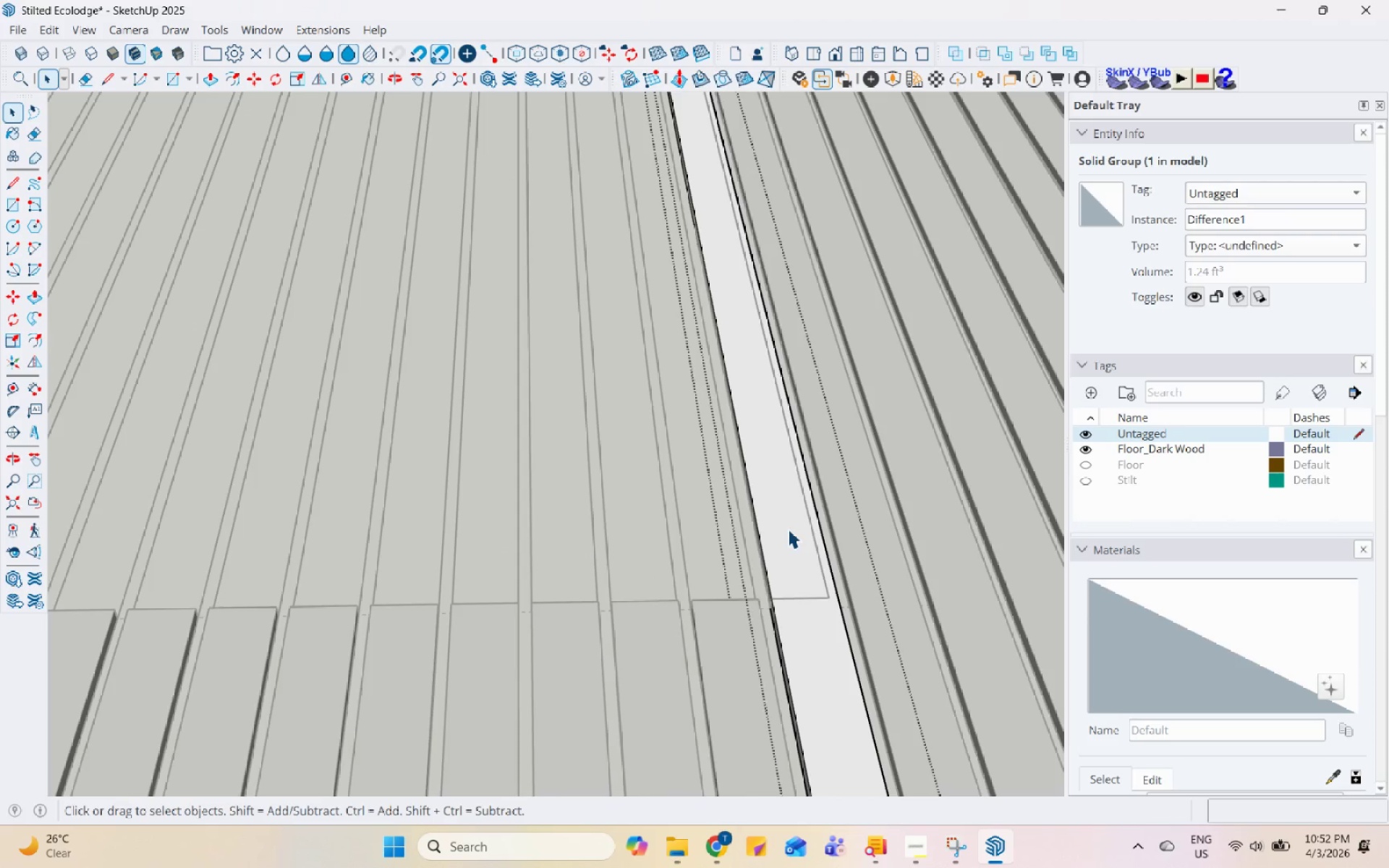 
scroll: coordinate [786, 529], scroll_direction: up, amount: 5.0
 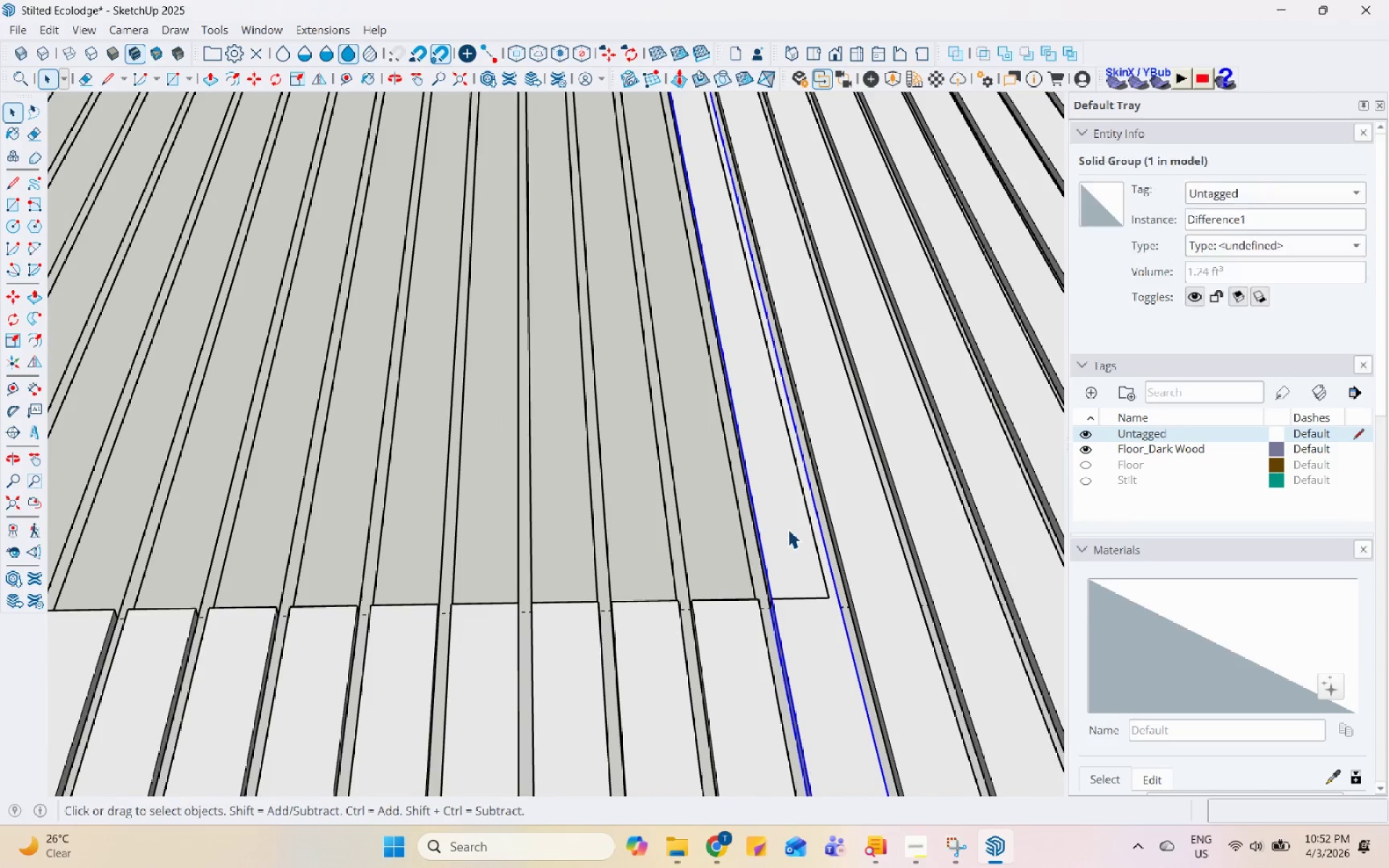 
triple_click([788, 529])
 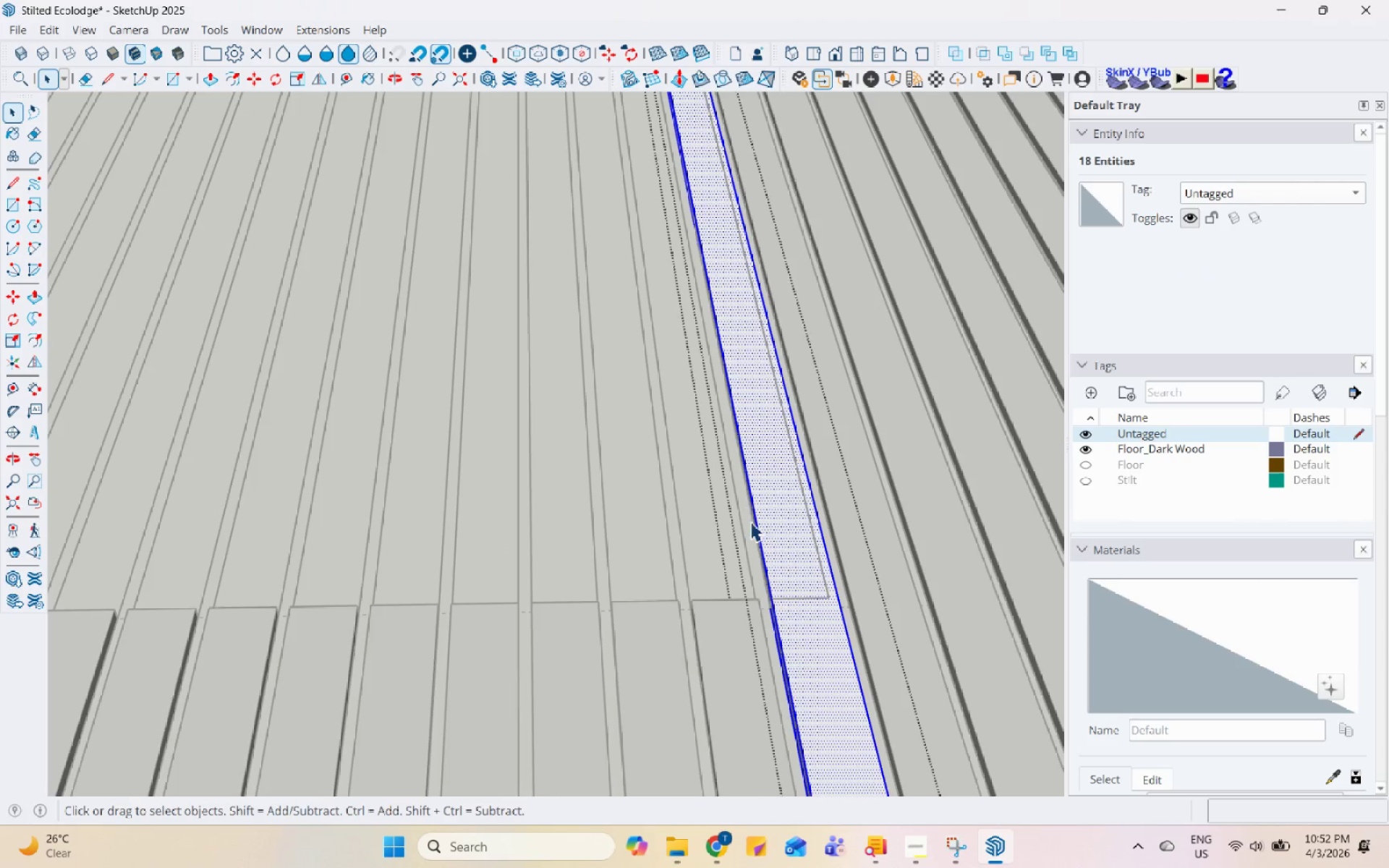 
key(L)
 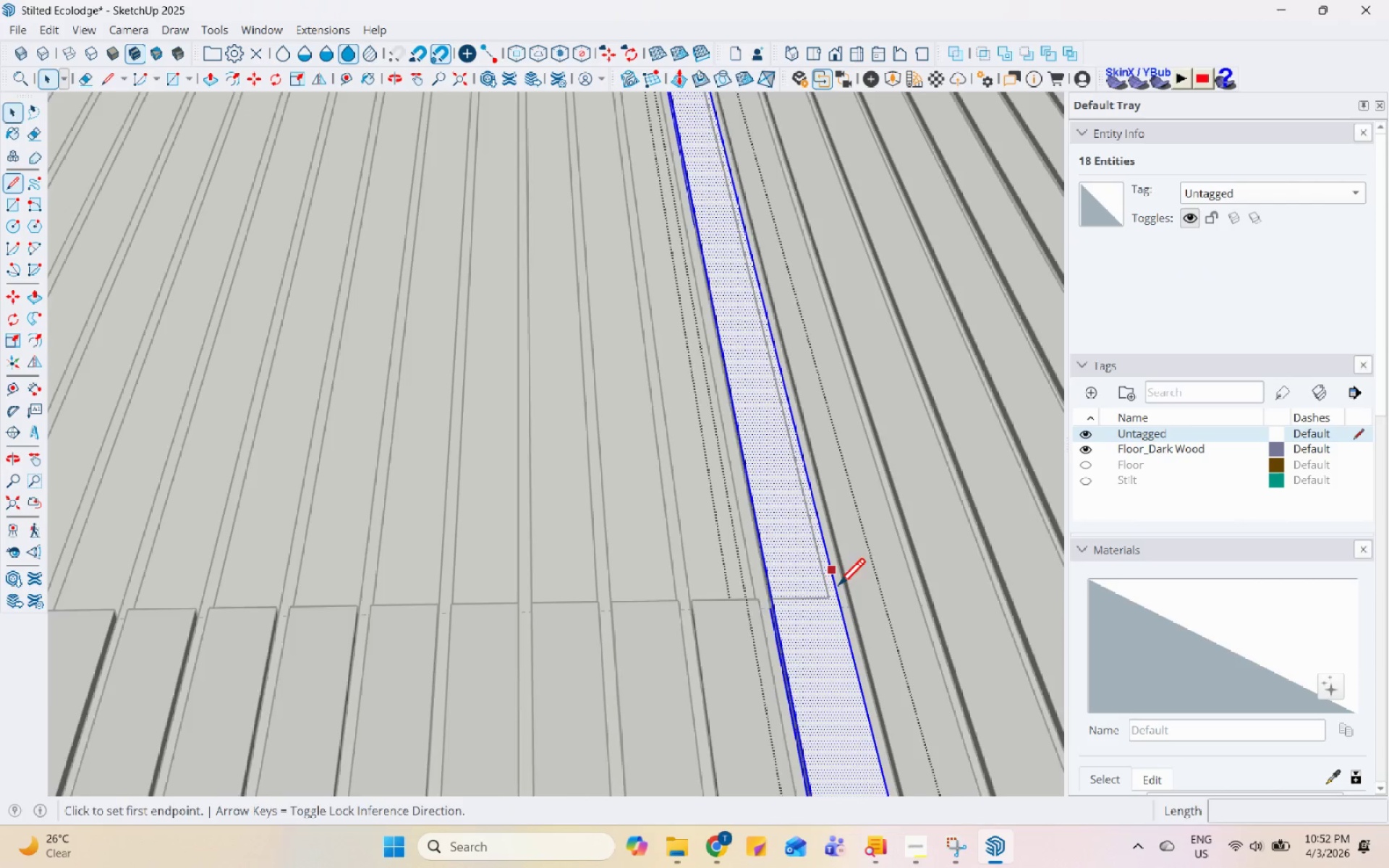 
scroll: coordinate [837, 602], scroll_direction: up, amount: 4.0
 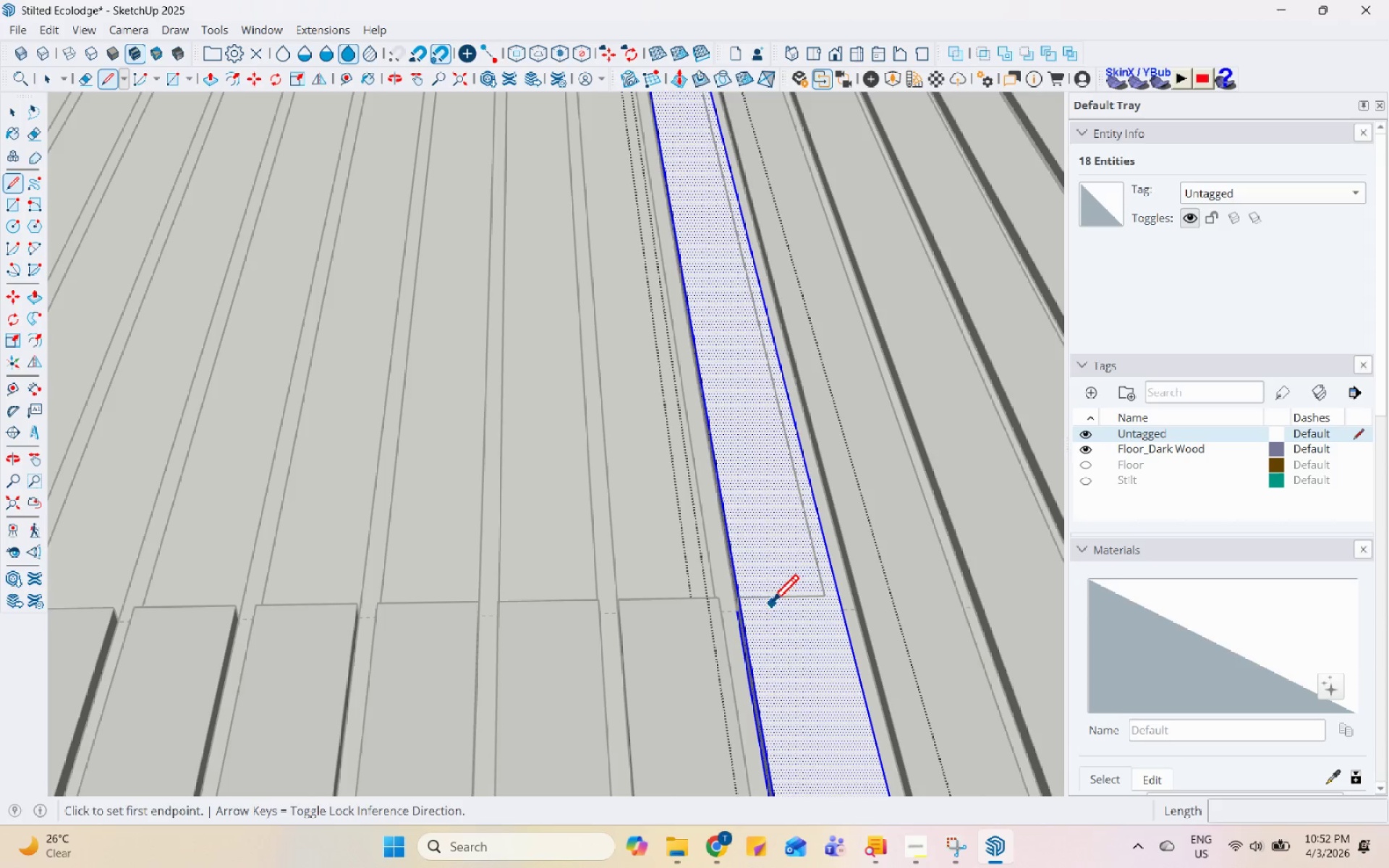 
key(Space)
 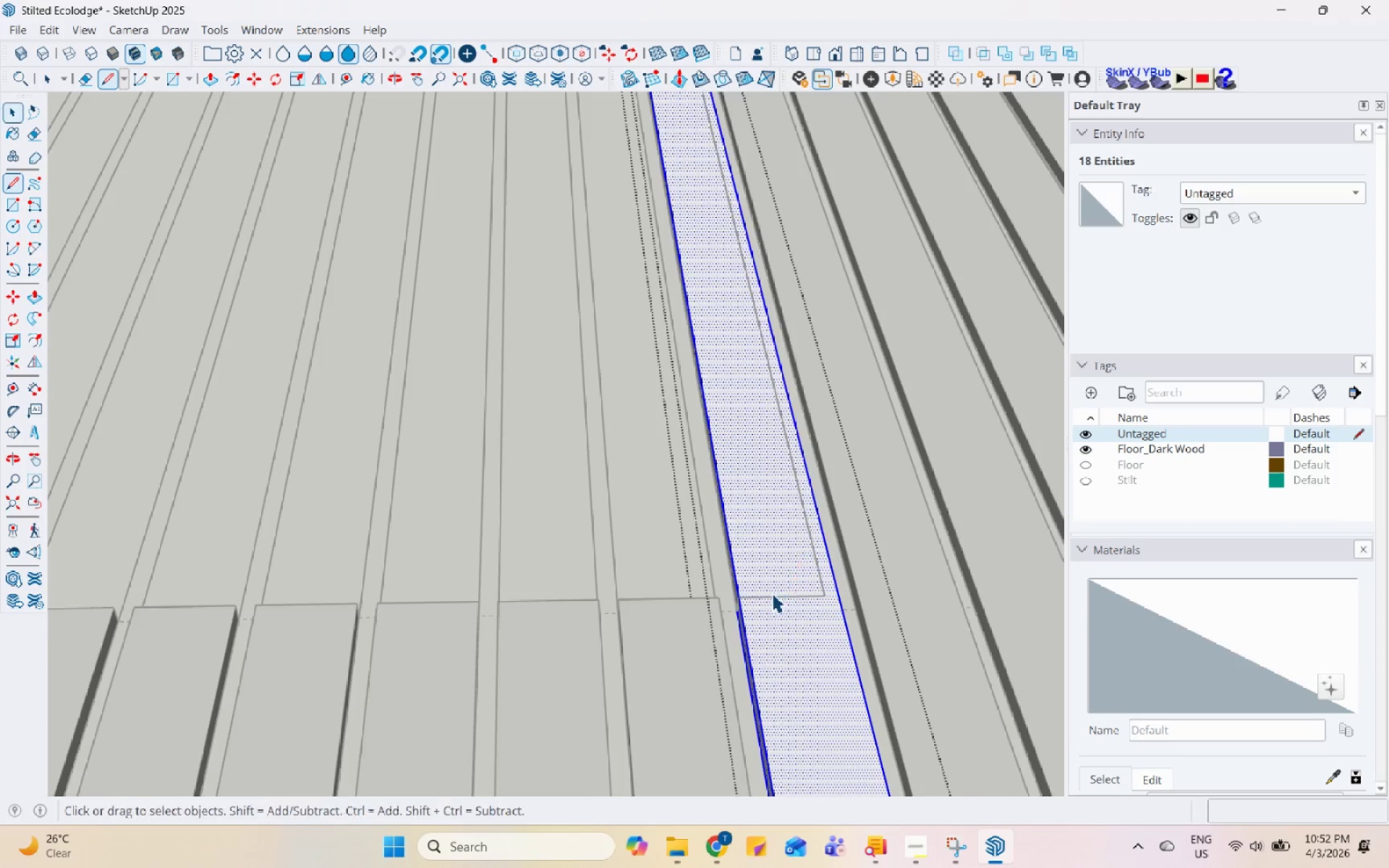 
key(Escape)
 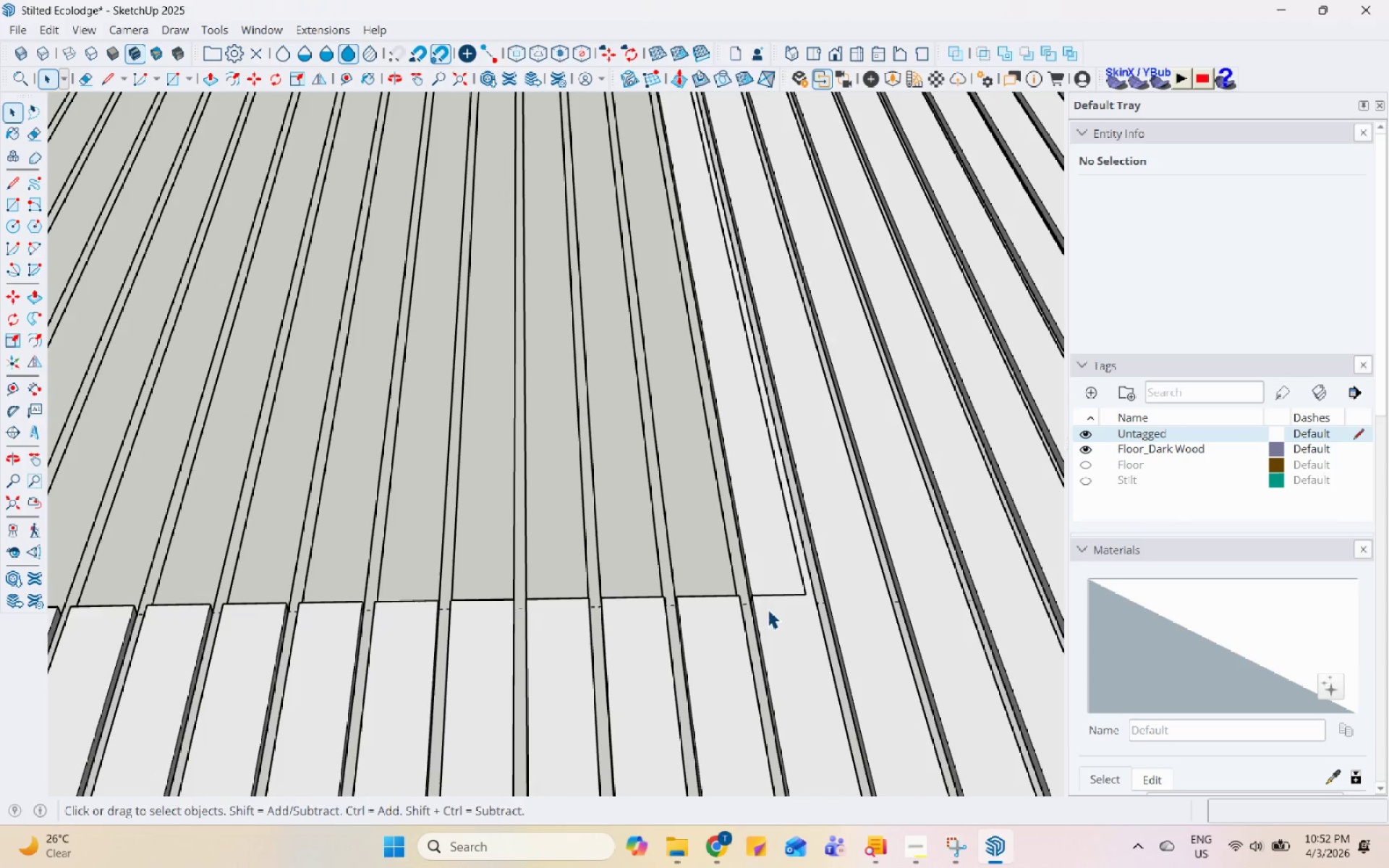 
scroll: coordinate [778, 590], scroll_direction: down, amount: 5.0
 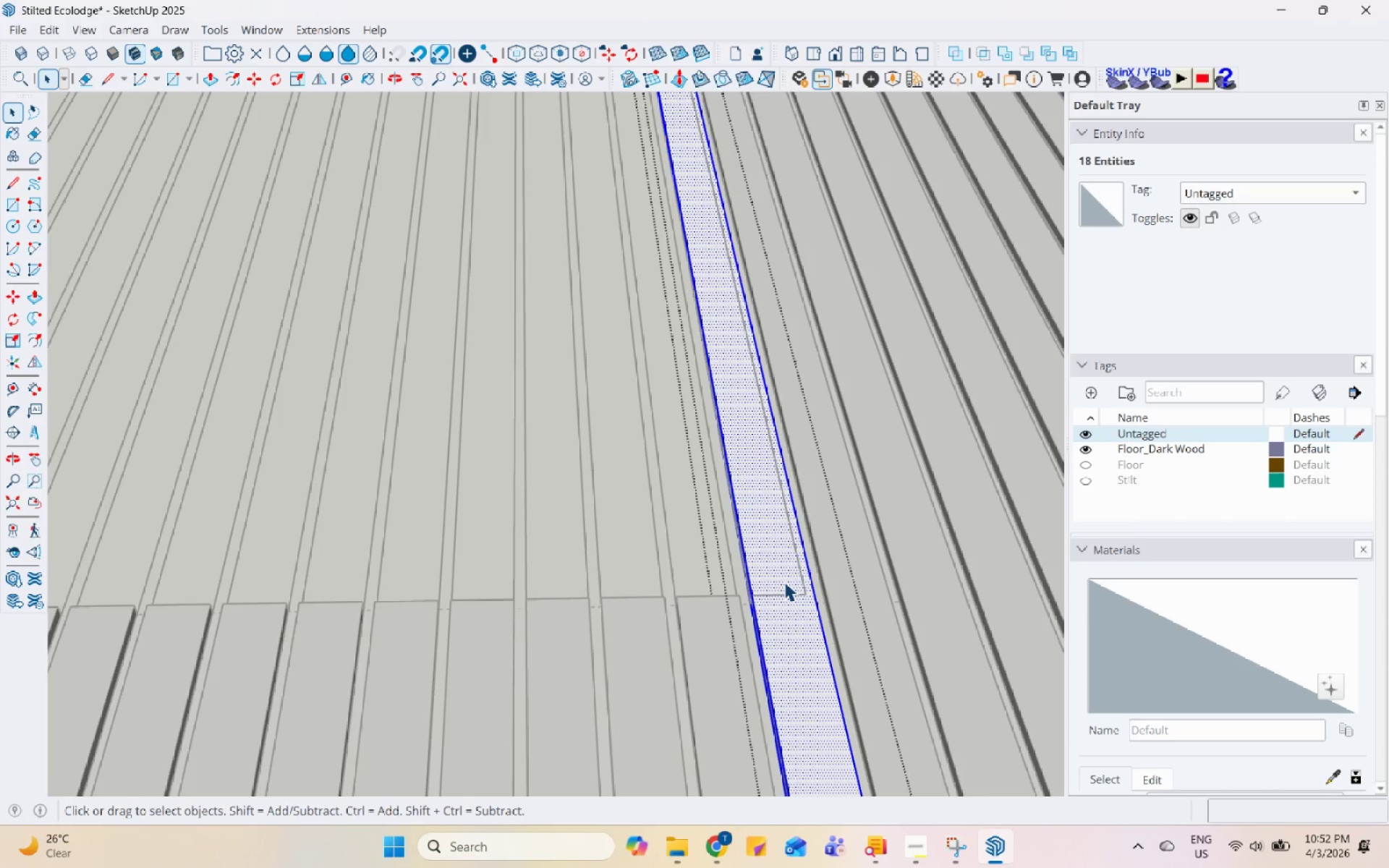 
right_click([769, 609])
 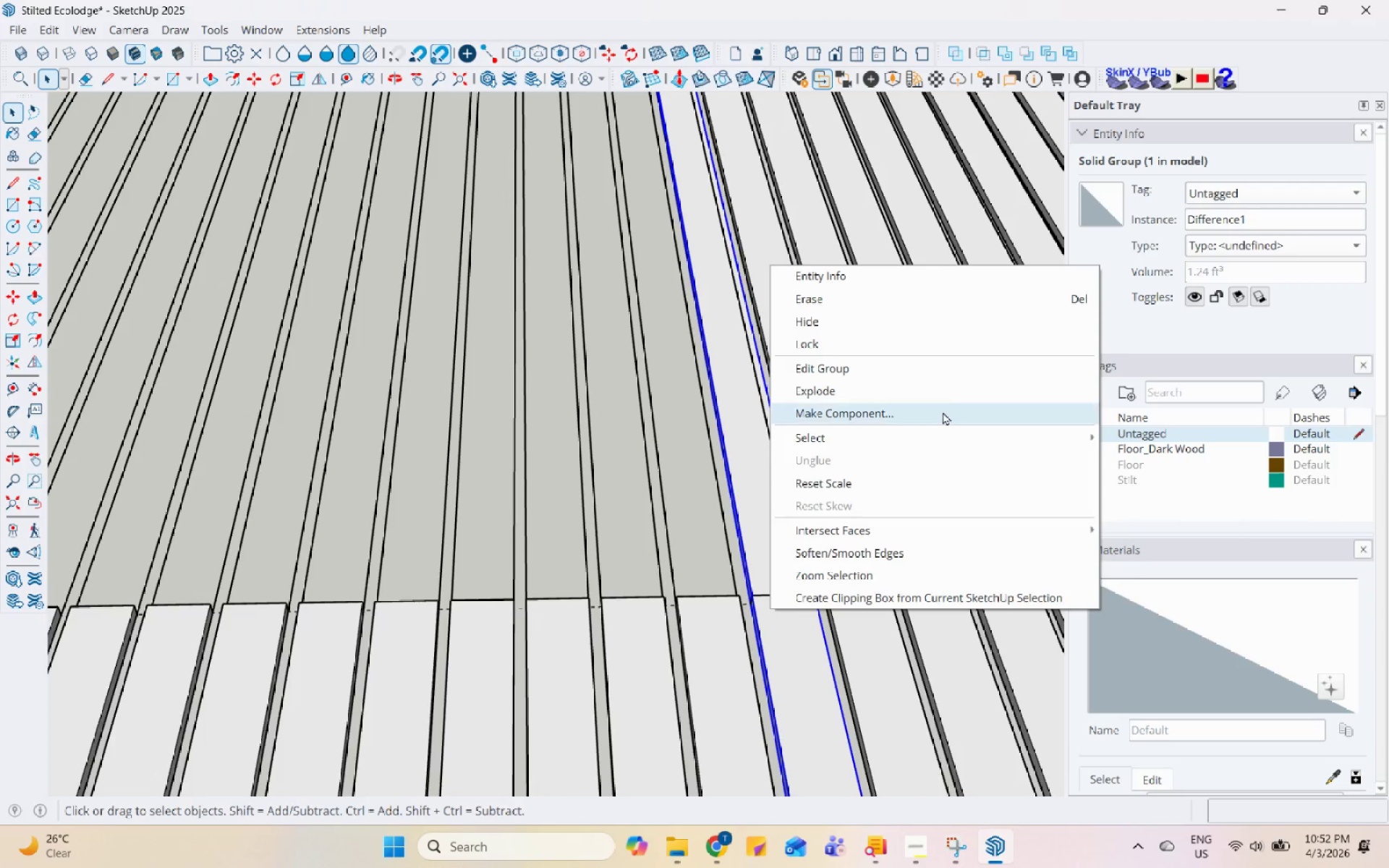 
left_click([961, 392])
 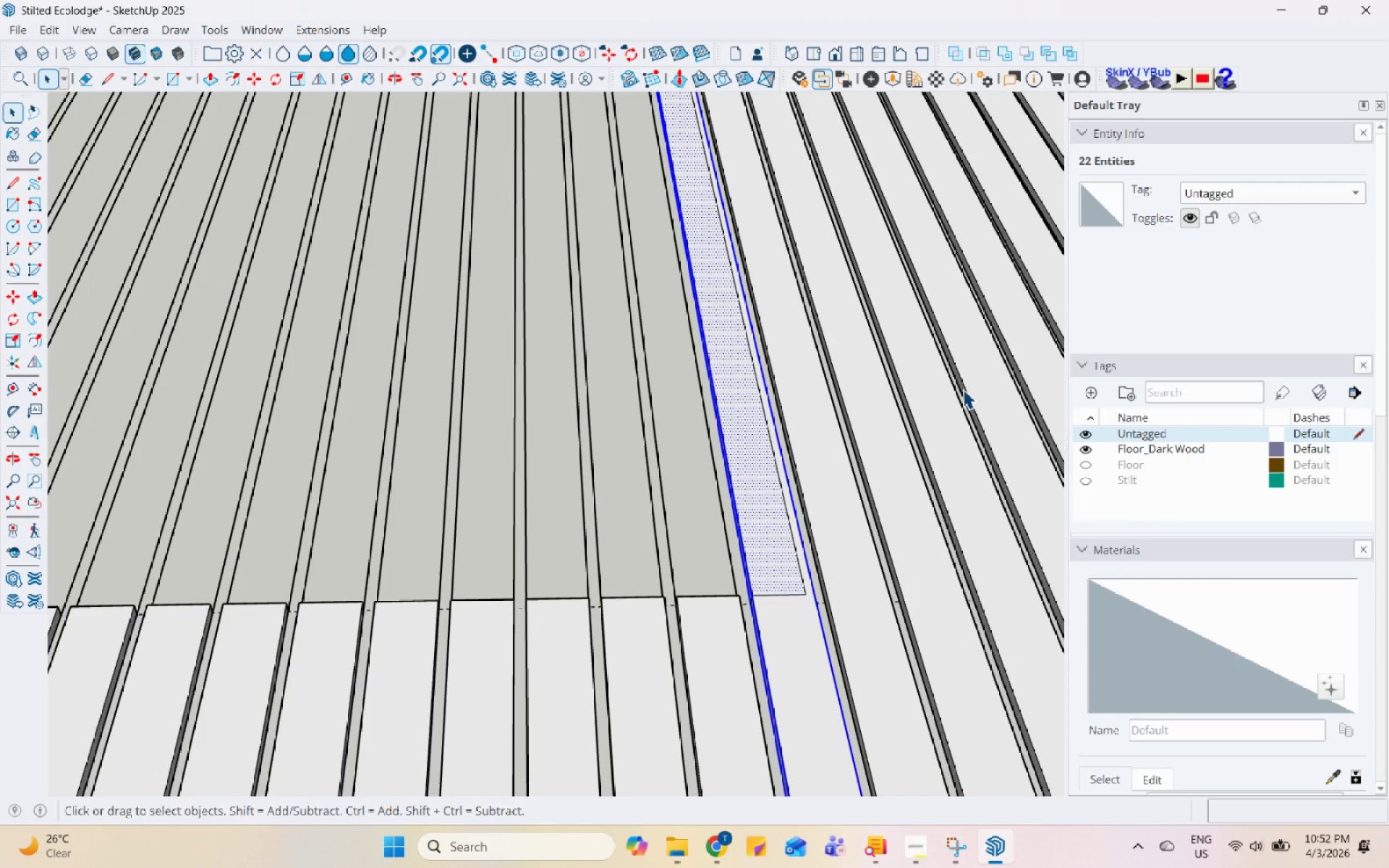 
key(Control+Z)
 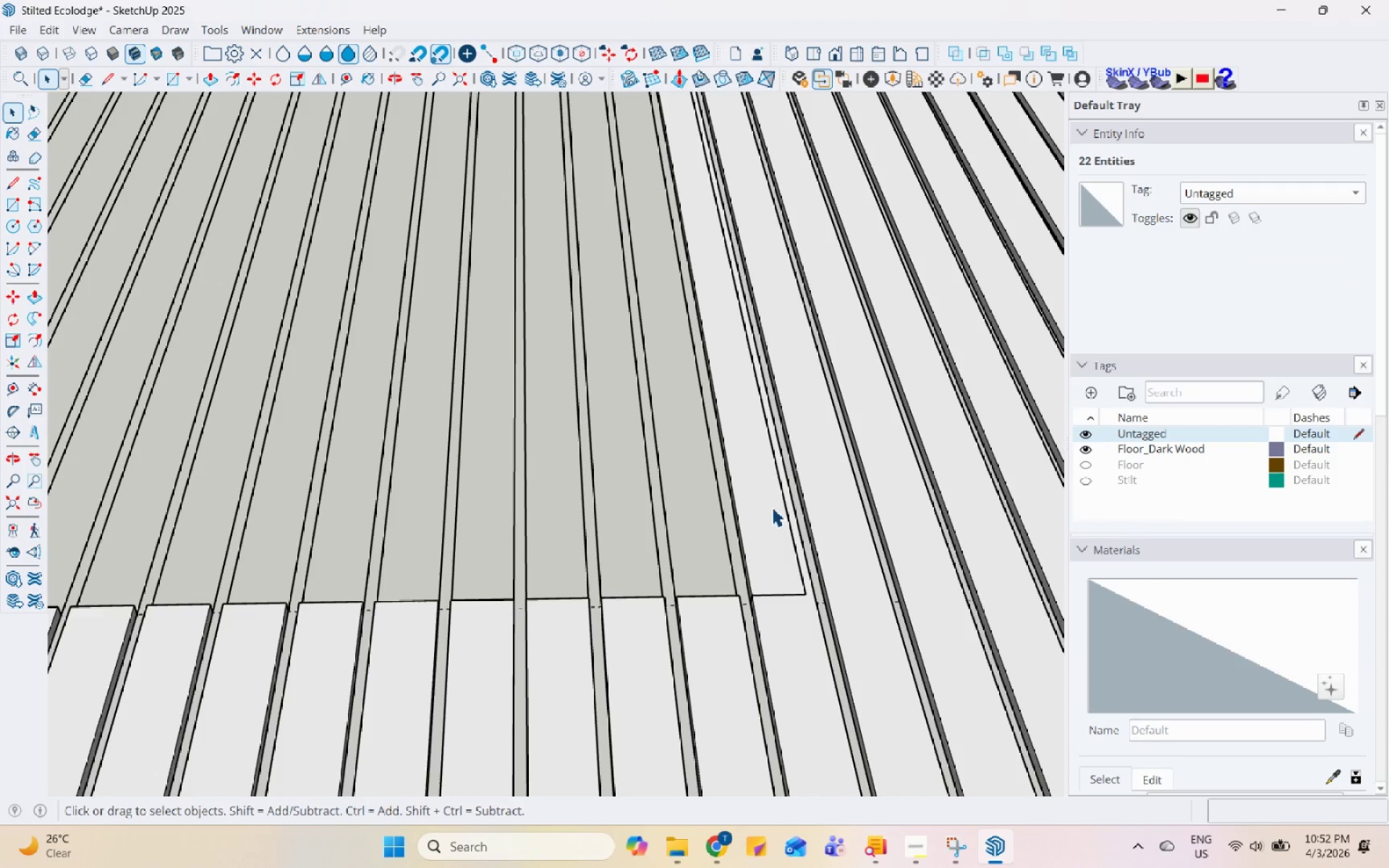 
right_click([767, 513])
 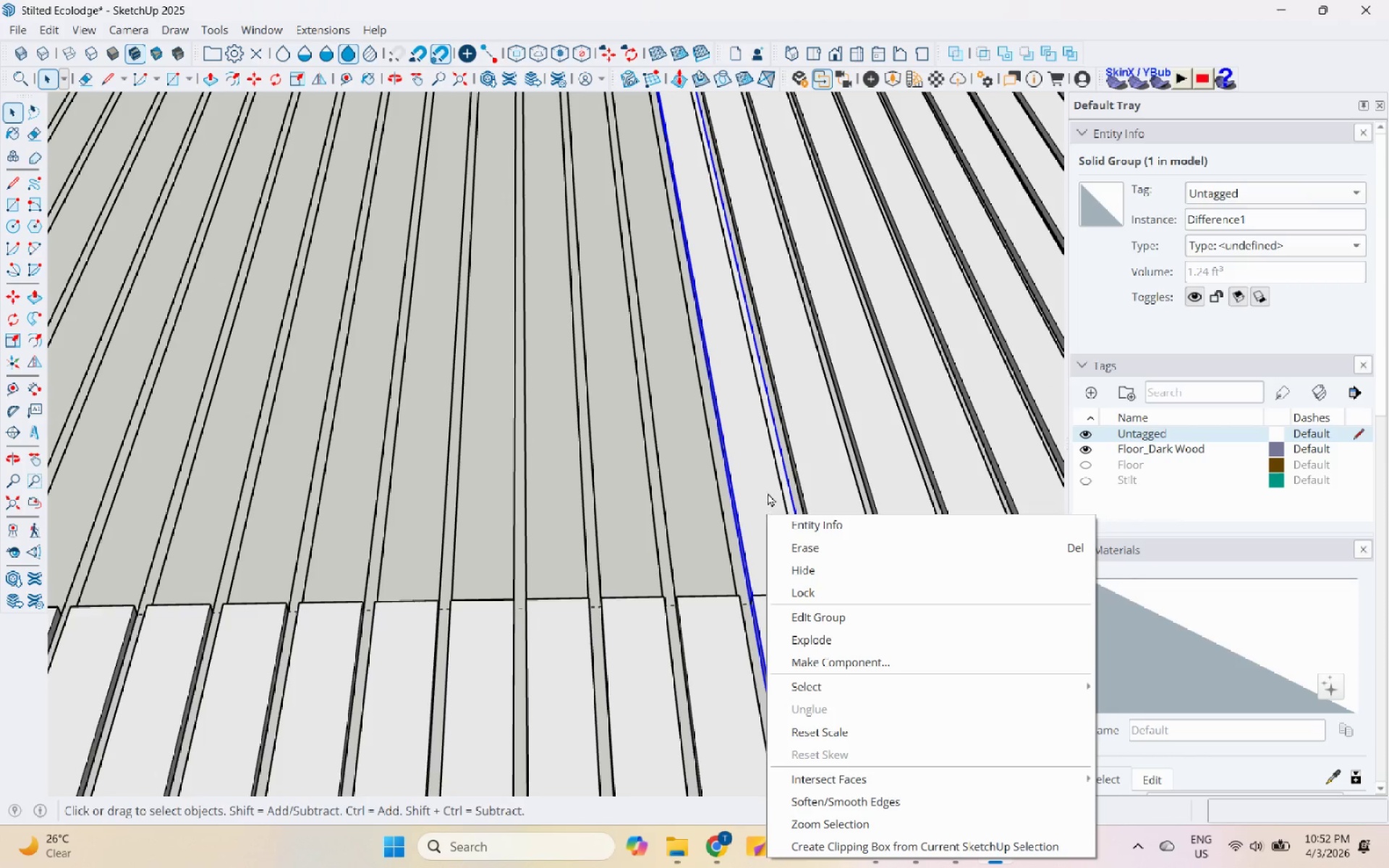 
double_click([762, 490])
 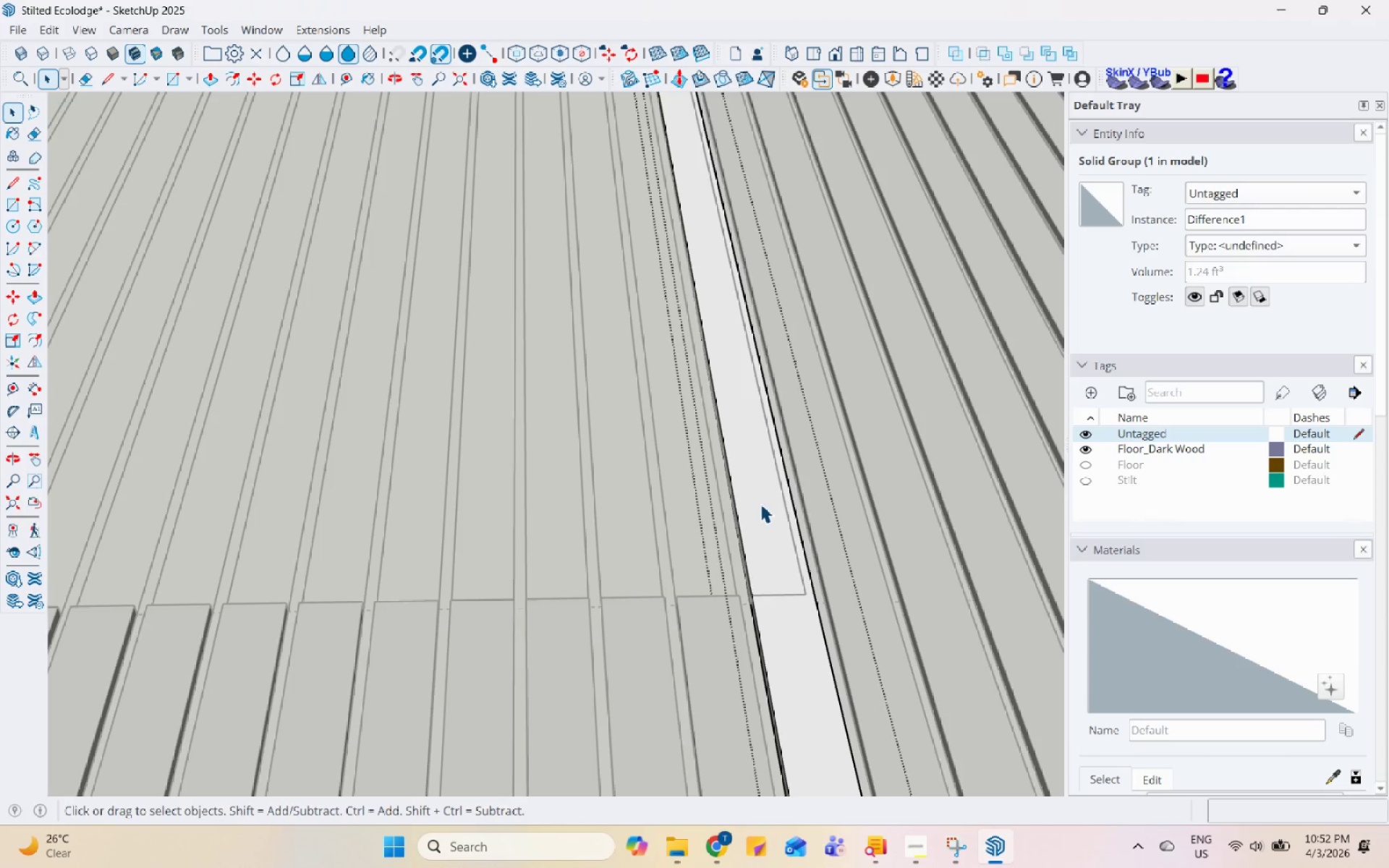 
triple_click([760, 503])
 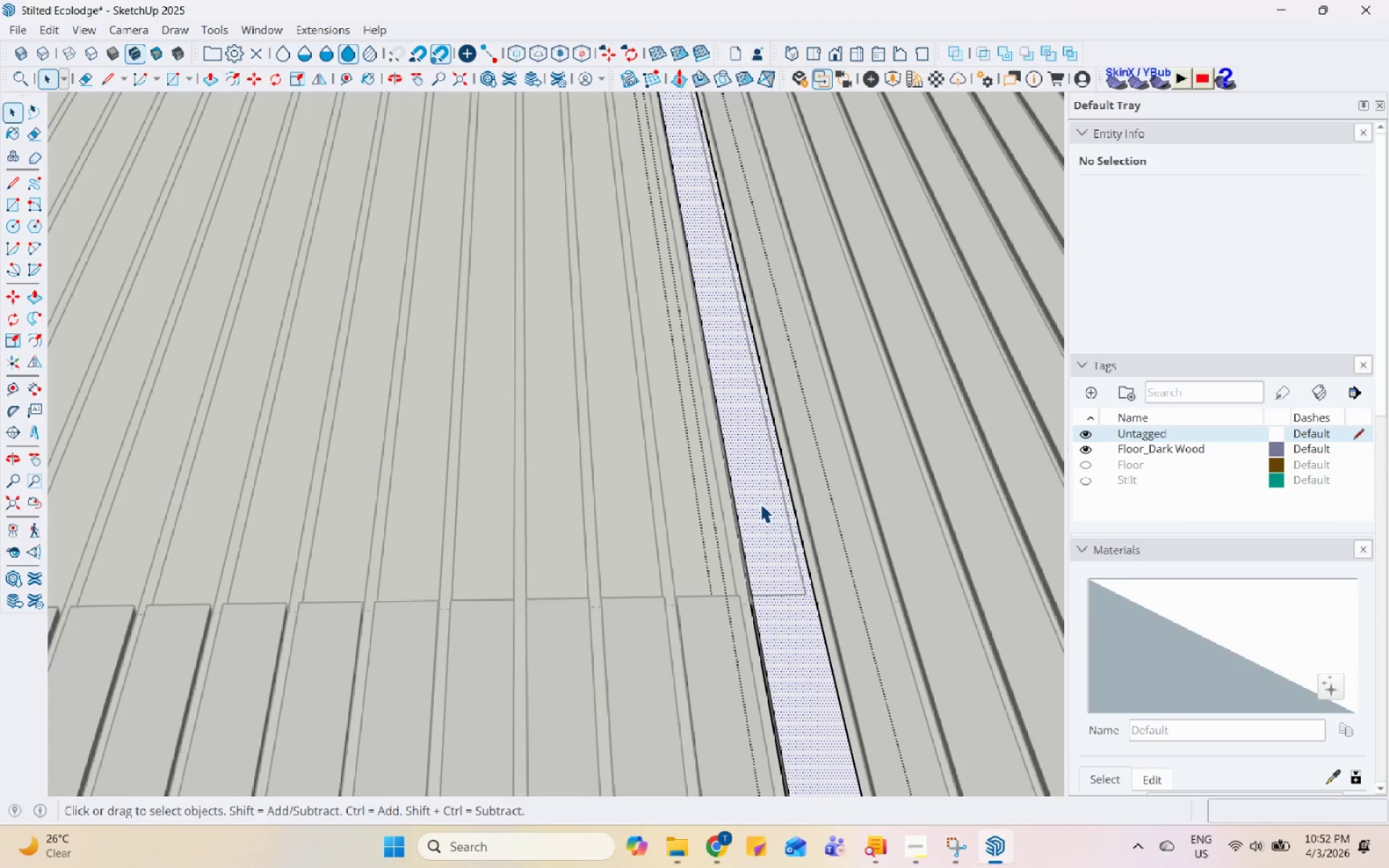 
scroll: coordinate [760, 503], scroll_direction: up, amount: 2.0
 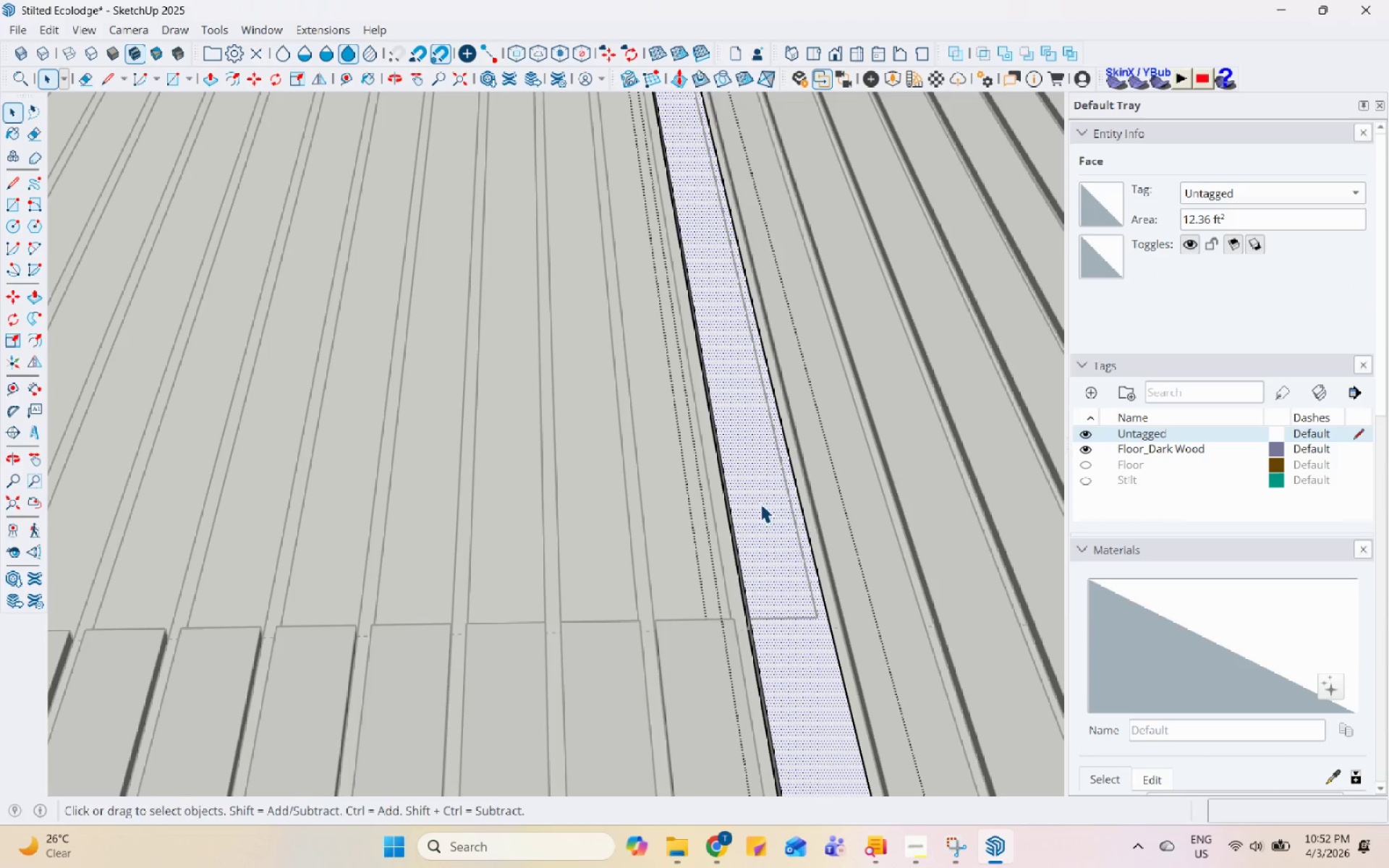 
key(L)
 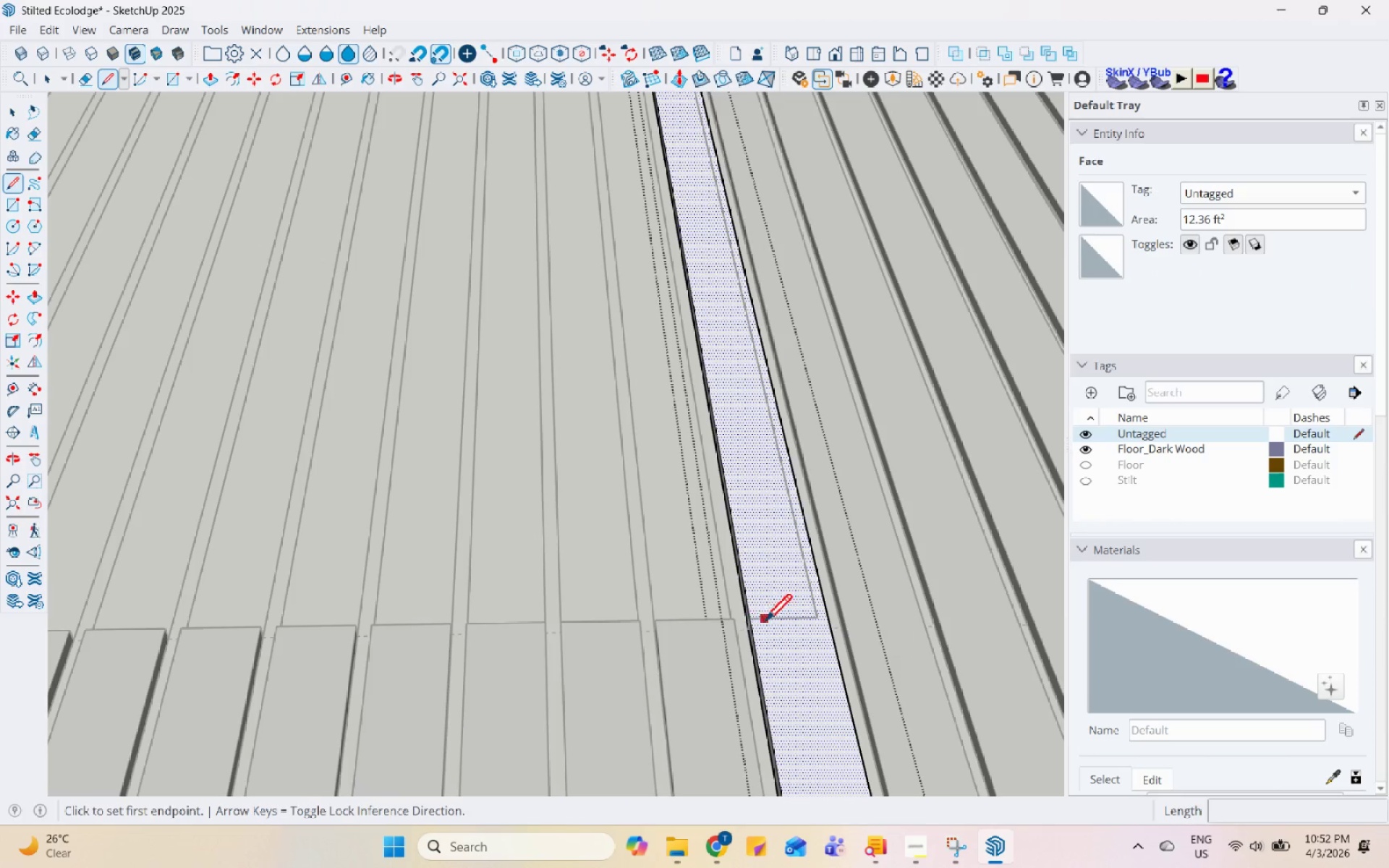 
scroll: coordinate [789, 631], scroll_direction: up, amount: 6.0
 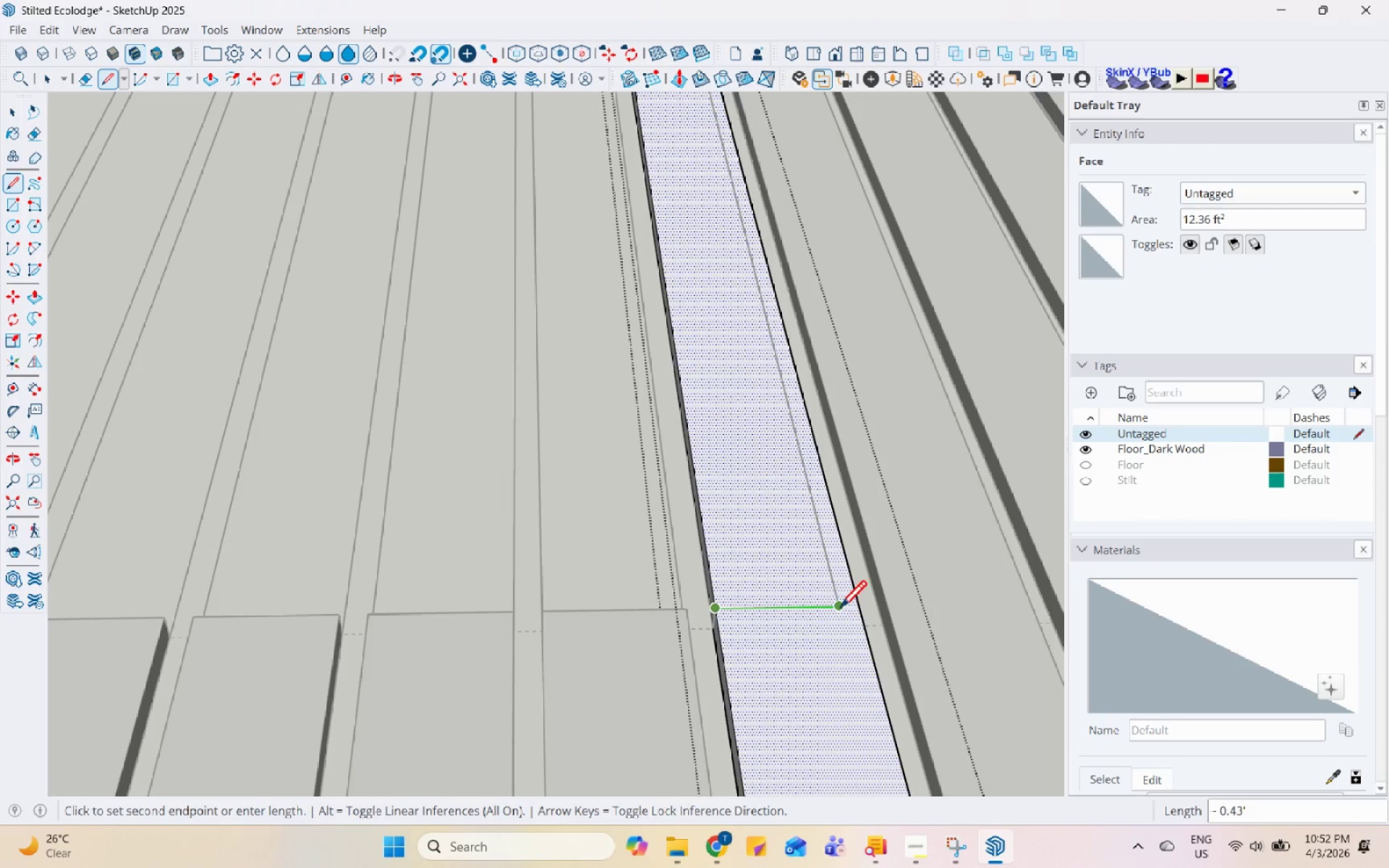 
scroll: coordinate [653, 239], scroll_direction: down, amount: 9.0
 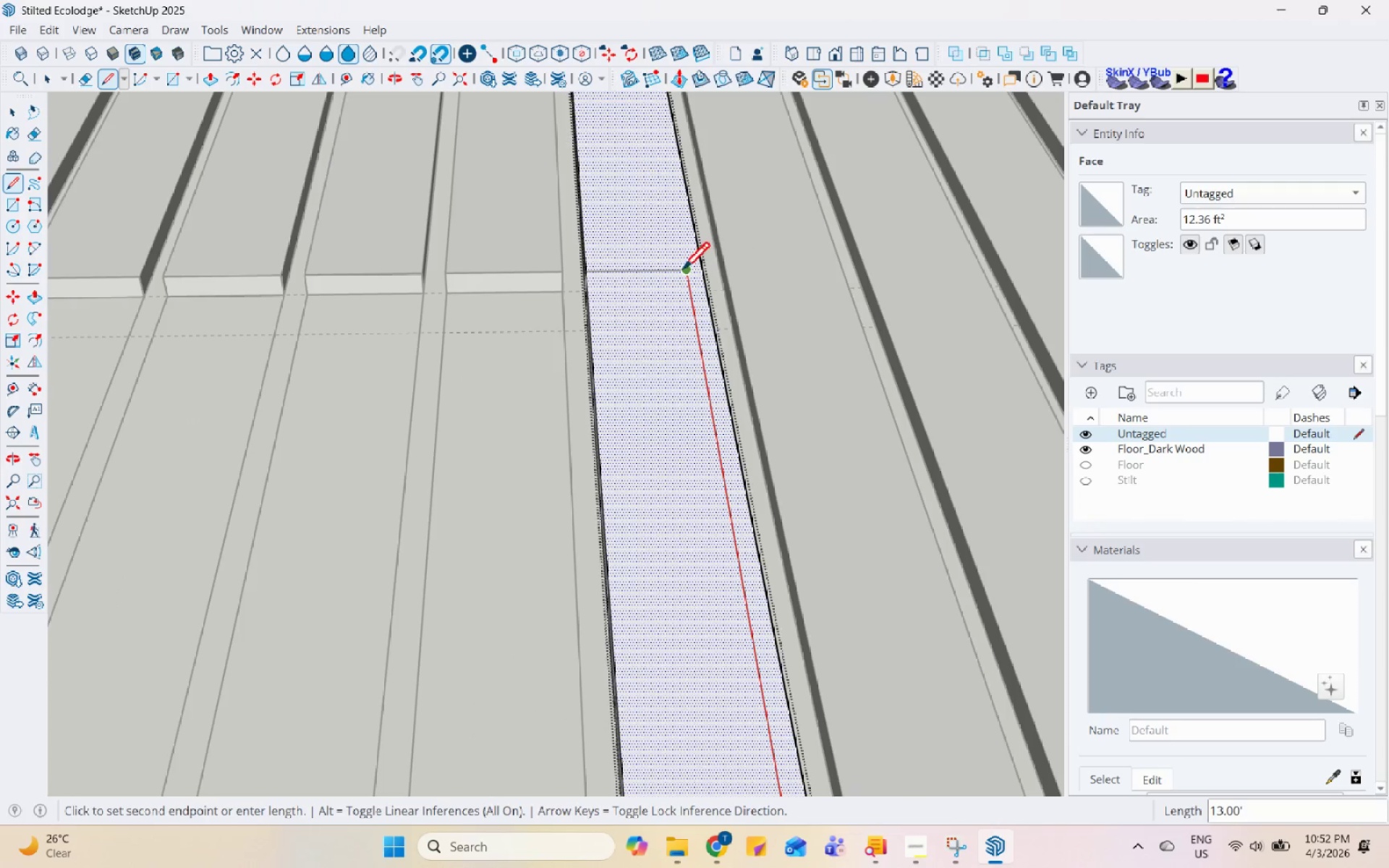 
left_click([682, 271])
 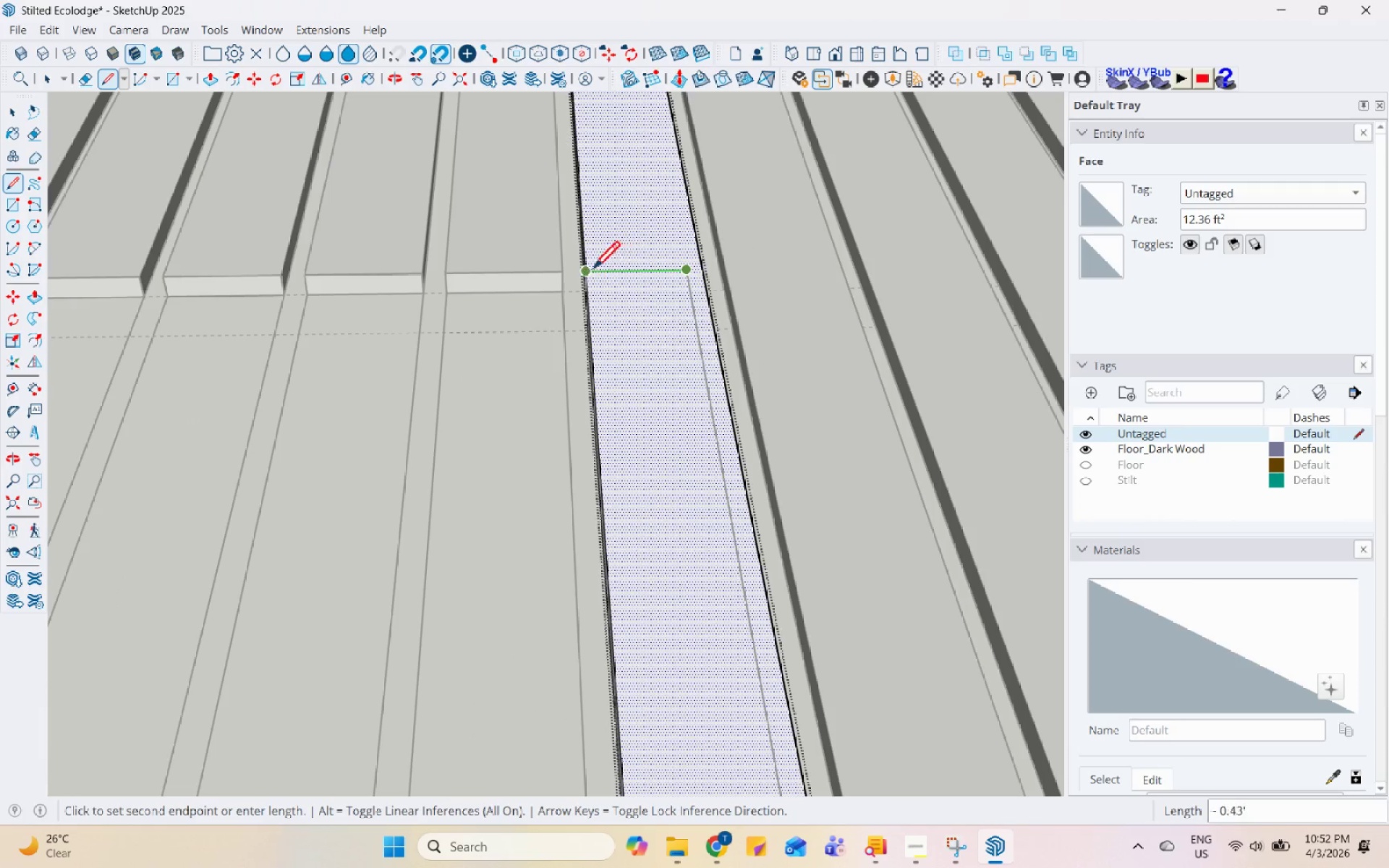 
left_click([588, 270])
 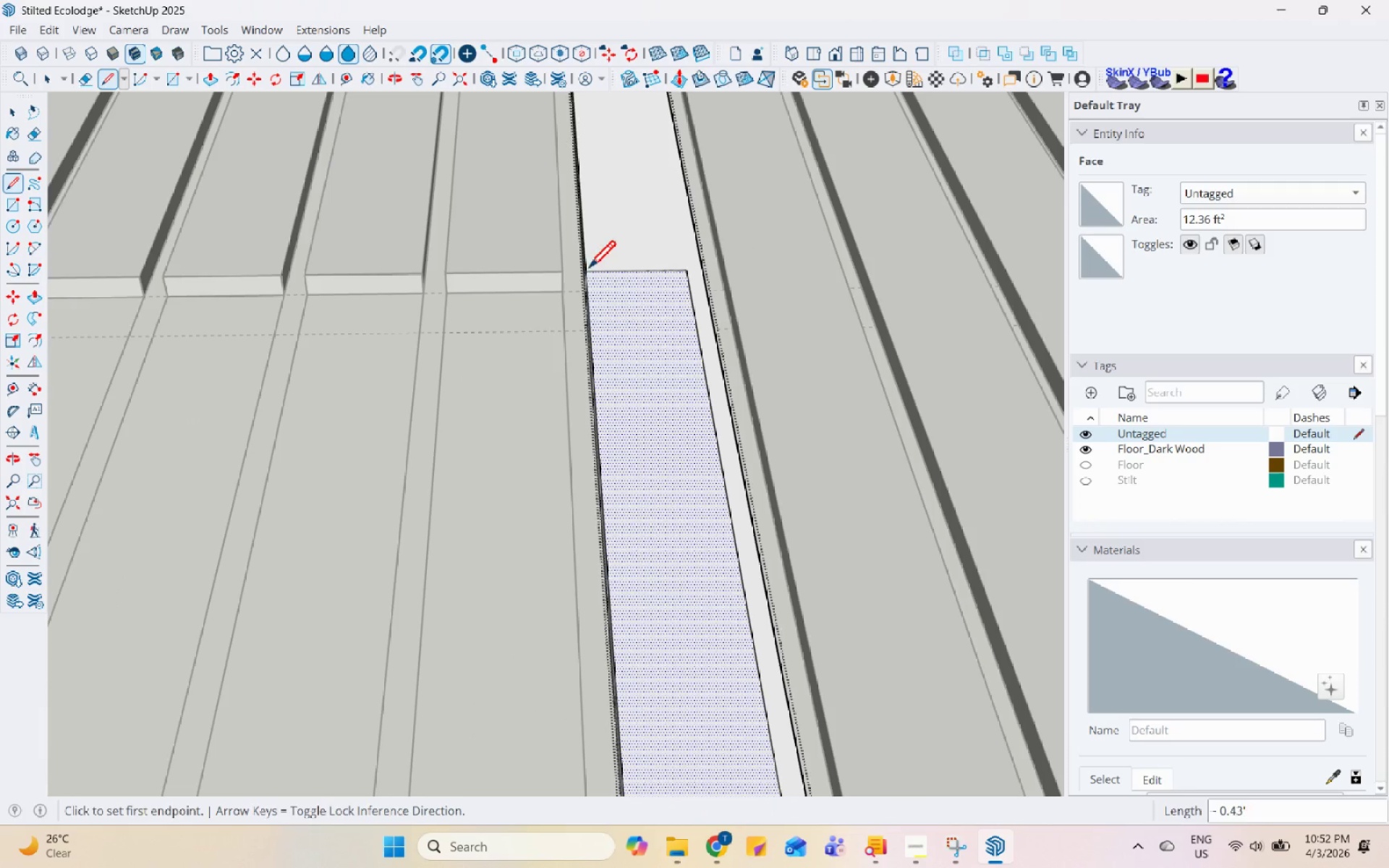 
key(Space)
 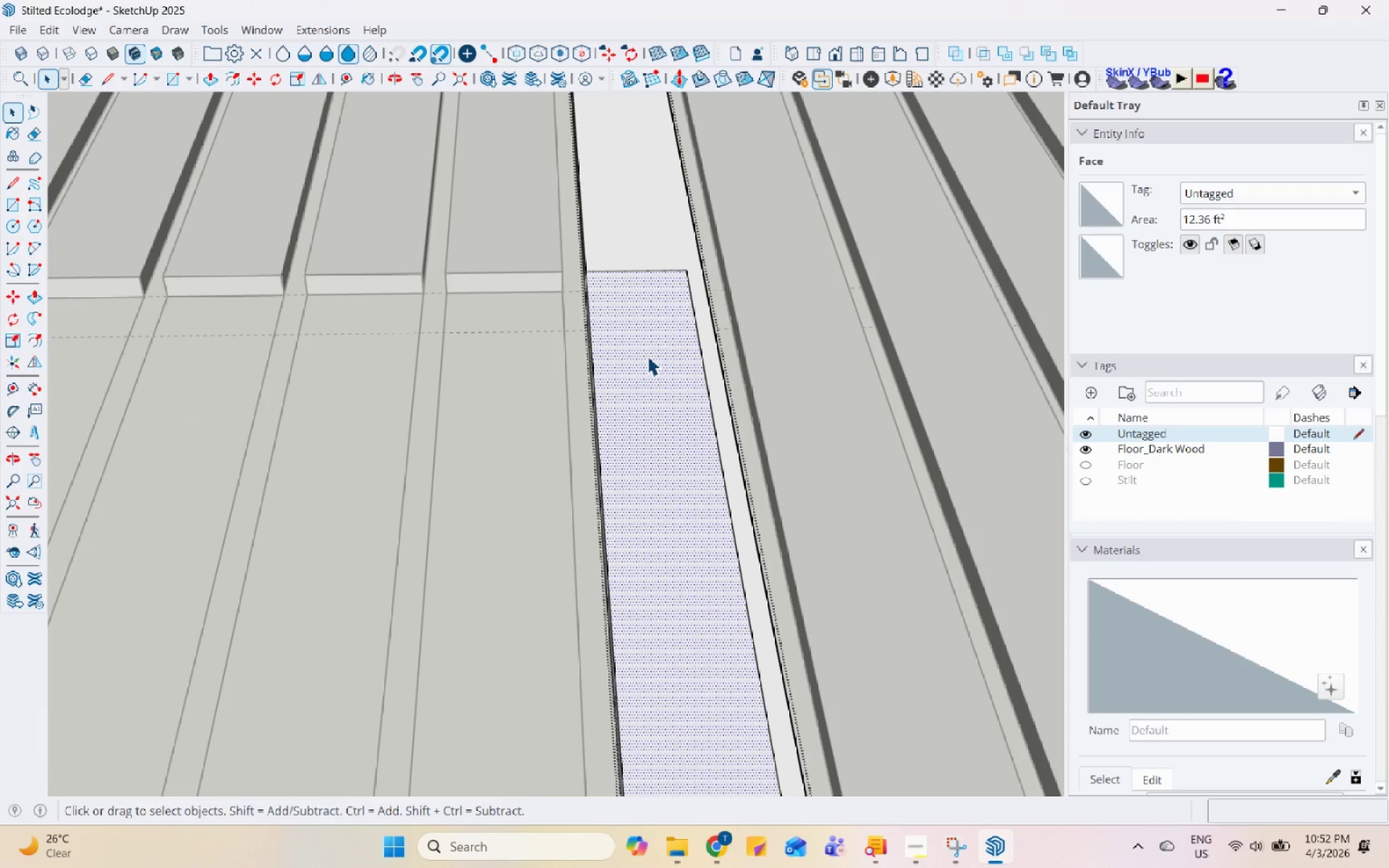 
left_click([648, 356])
 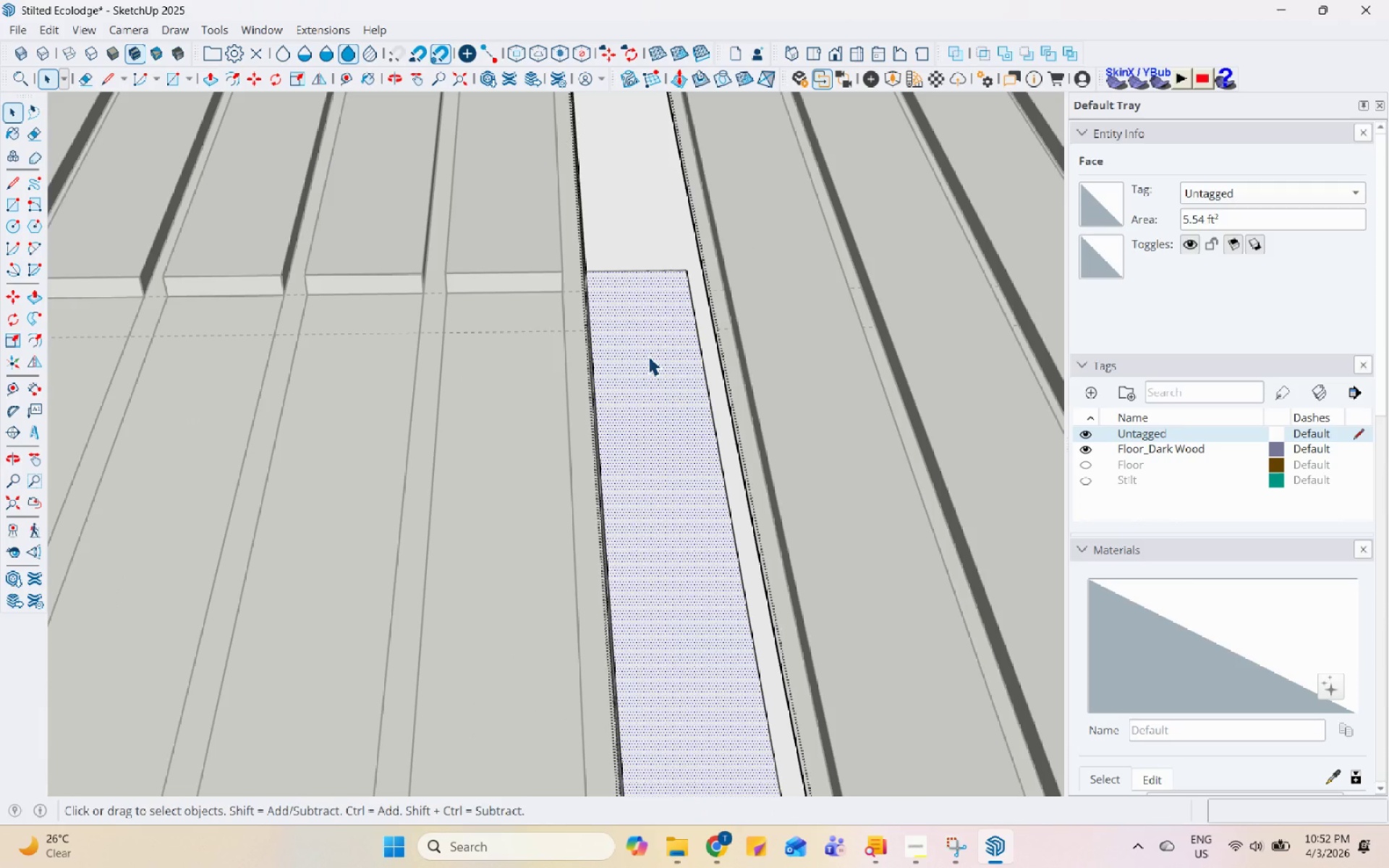 
key(P)
 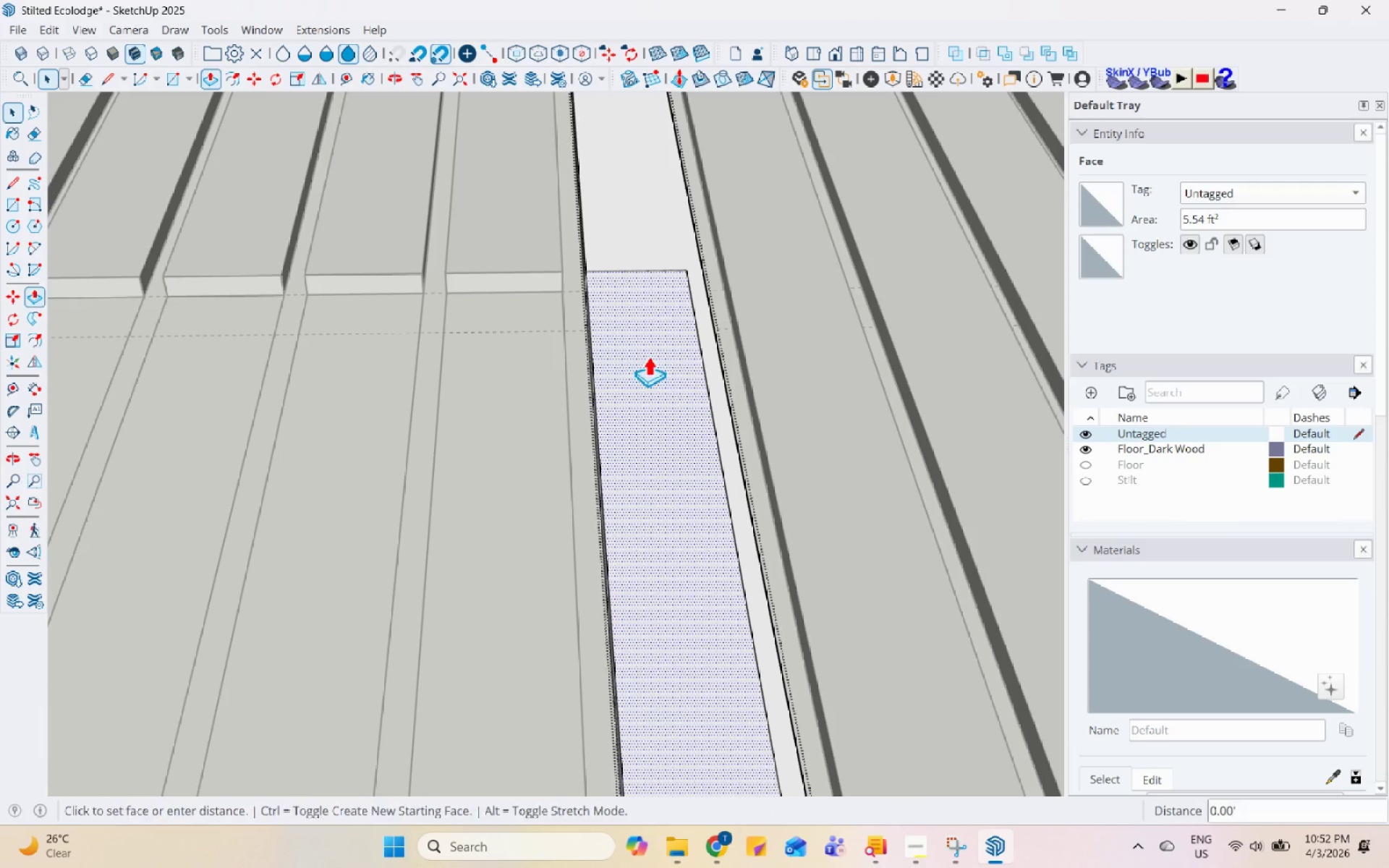 
left_click([648, 356])
 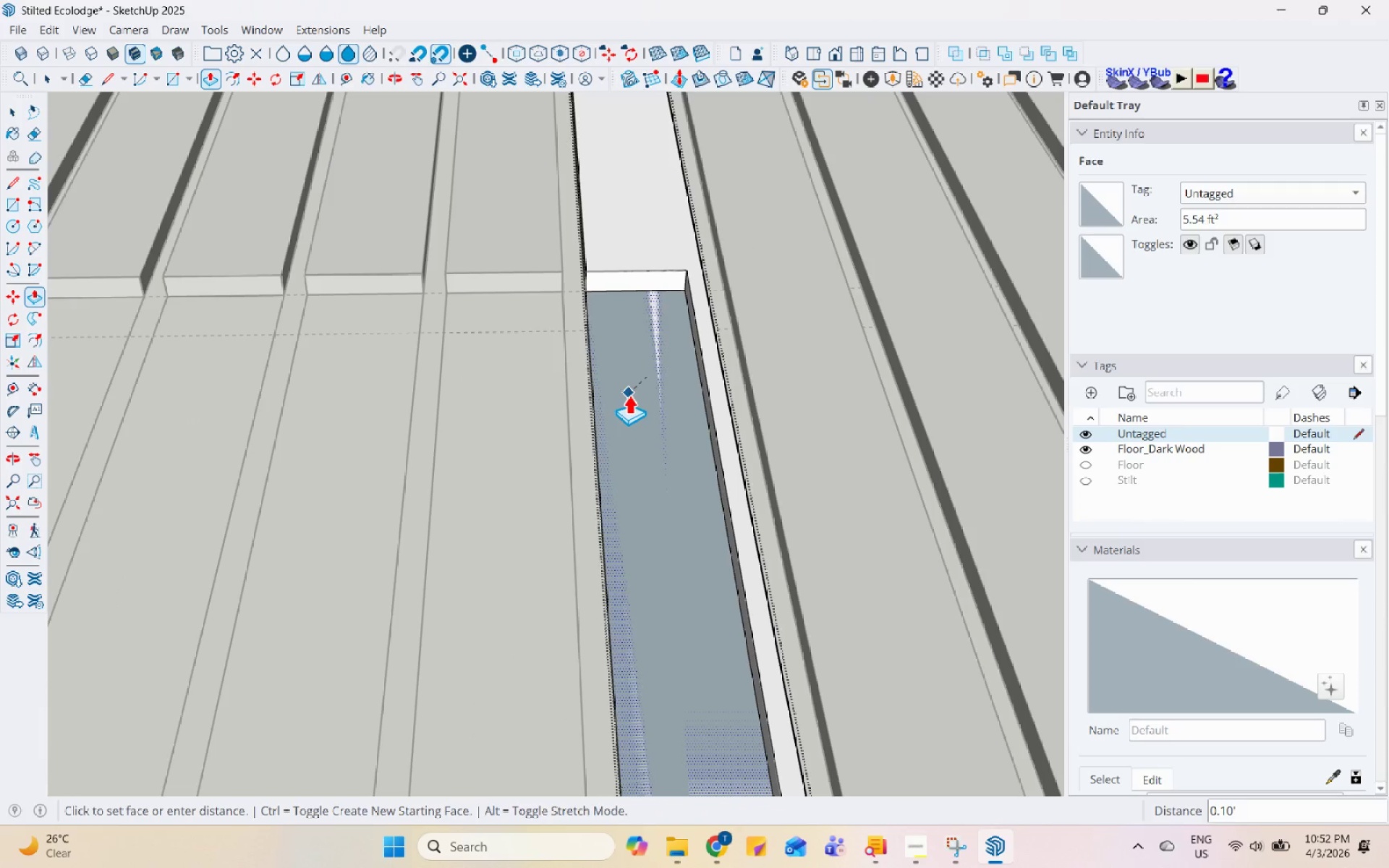 
left_click([627, 398])
 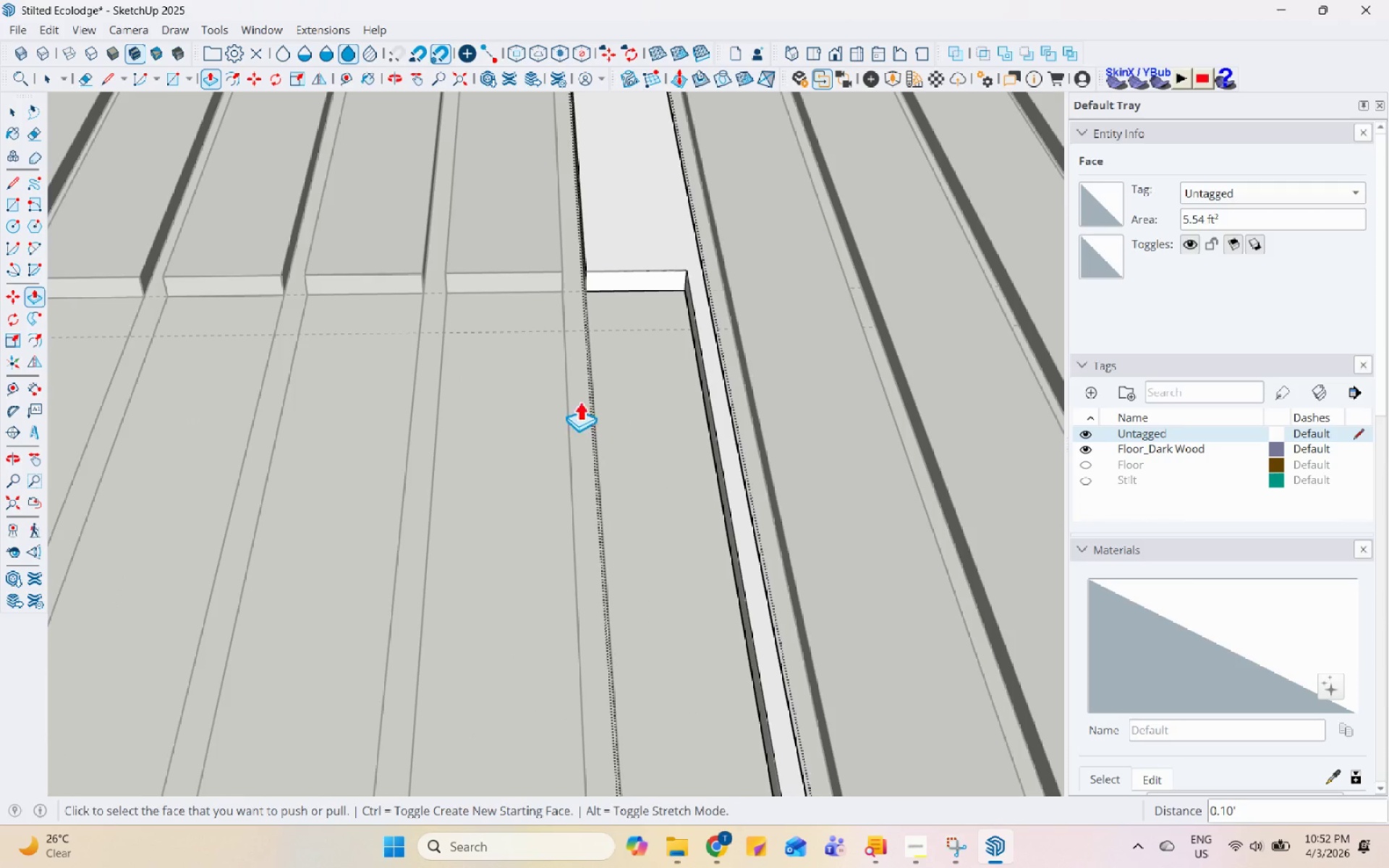 
key(Space)
 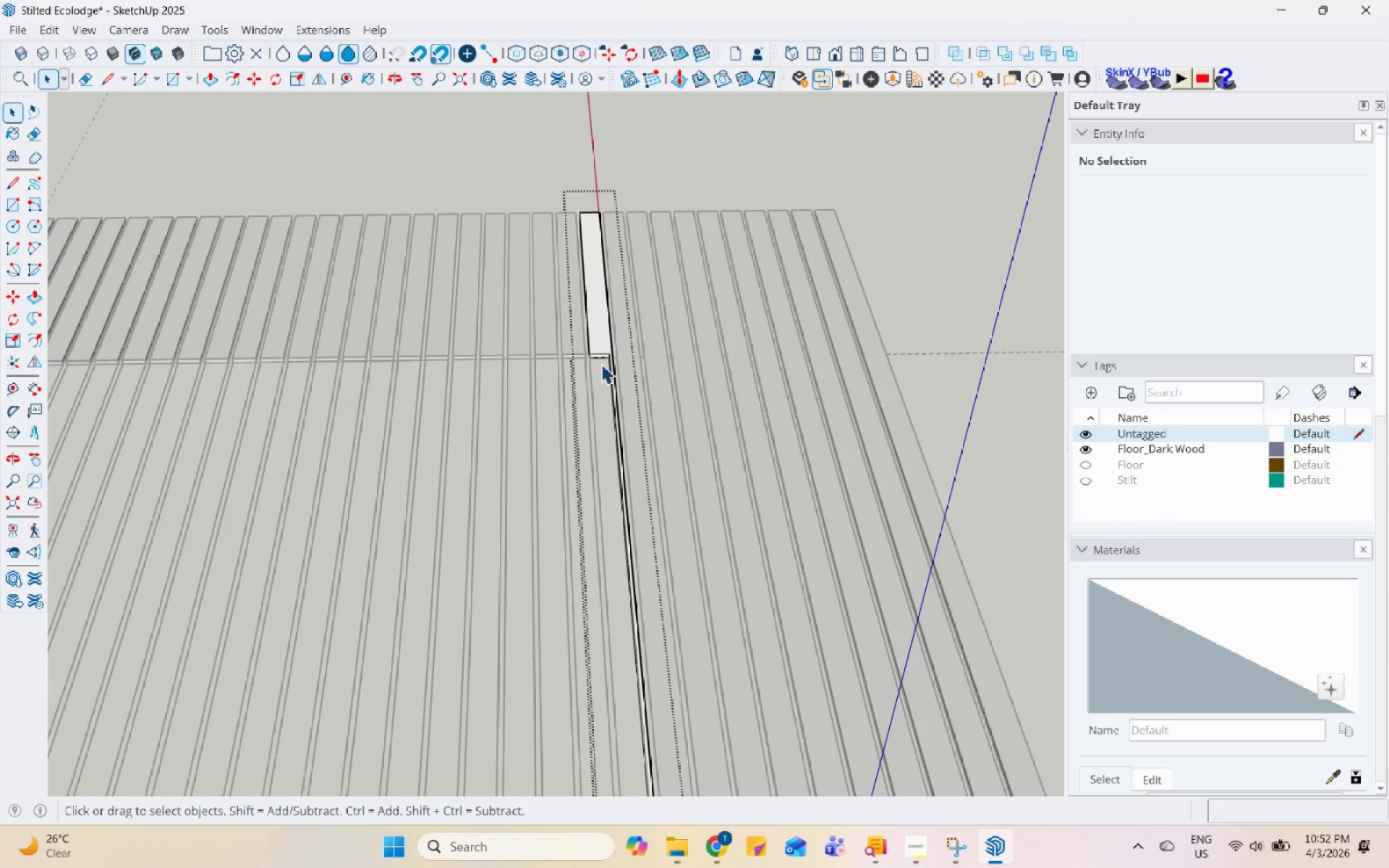 
key(Escape)
 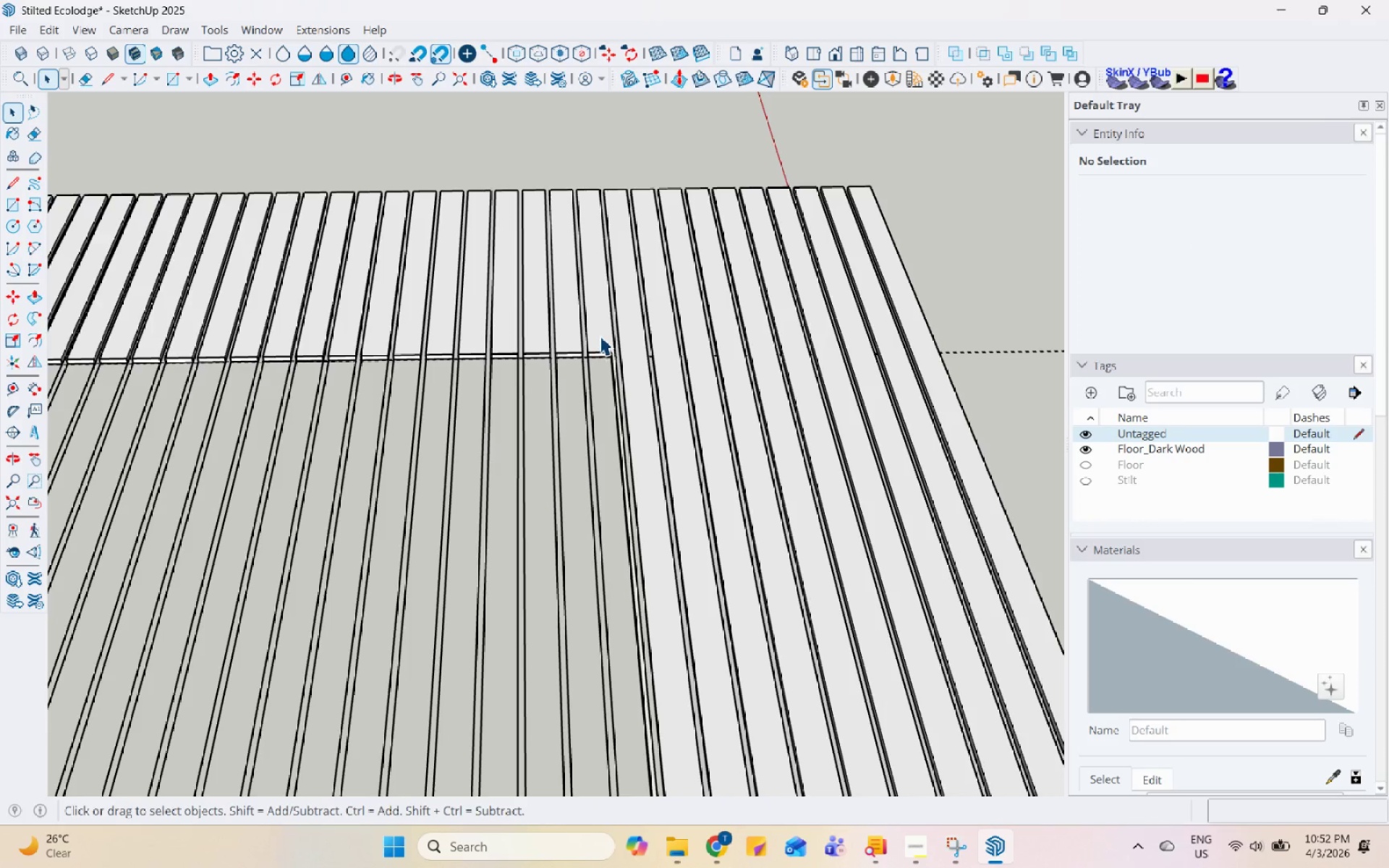 
left_click([600, 336])
 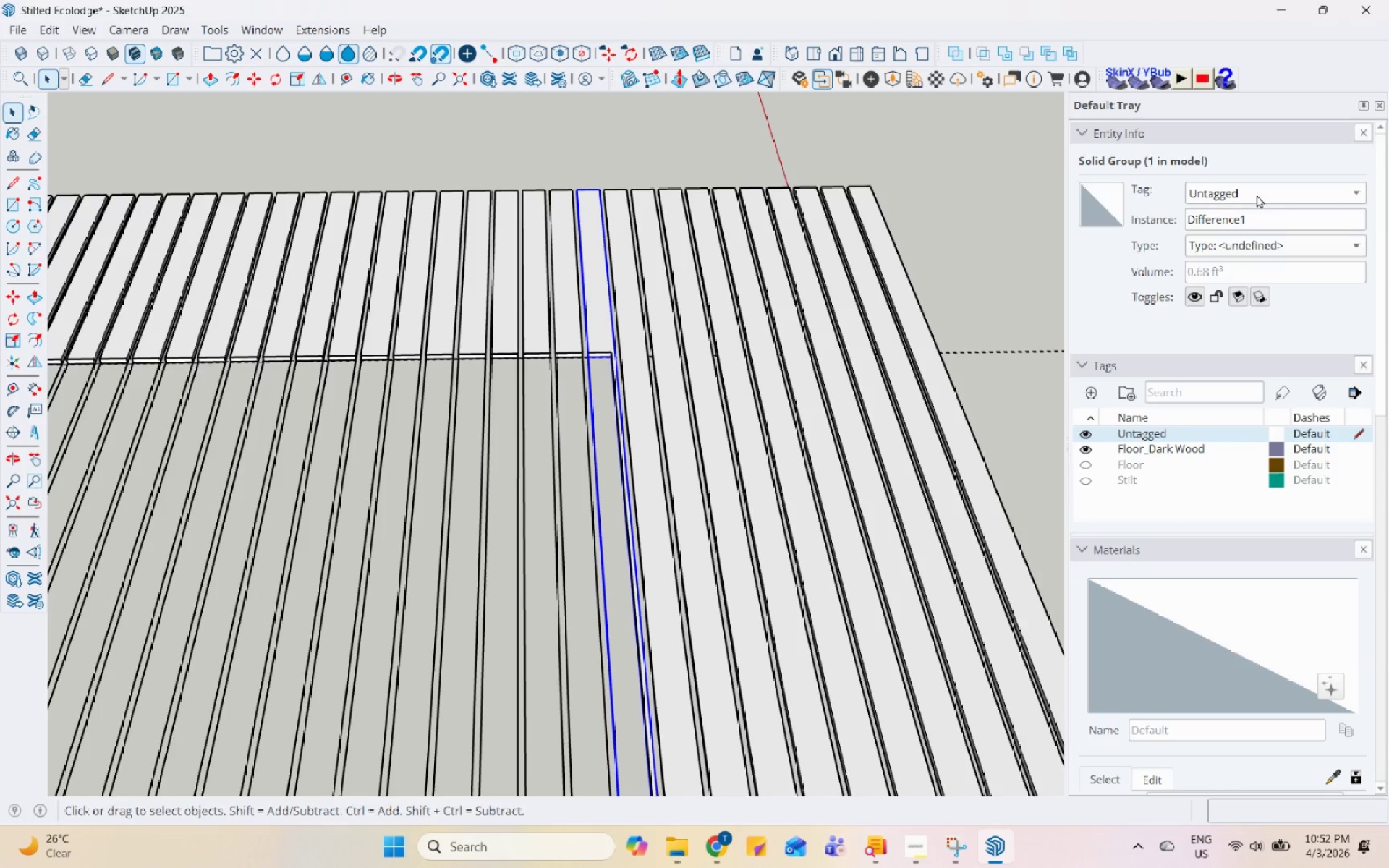 
scroll: coordinate [598, 362], scroll_direction: down, amount: 15.0
 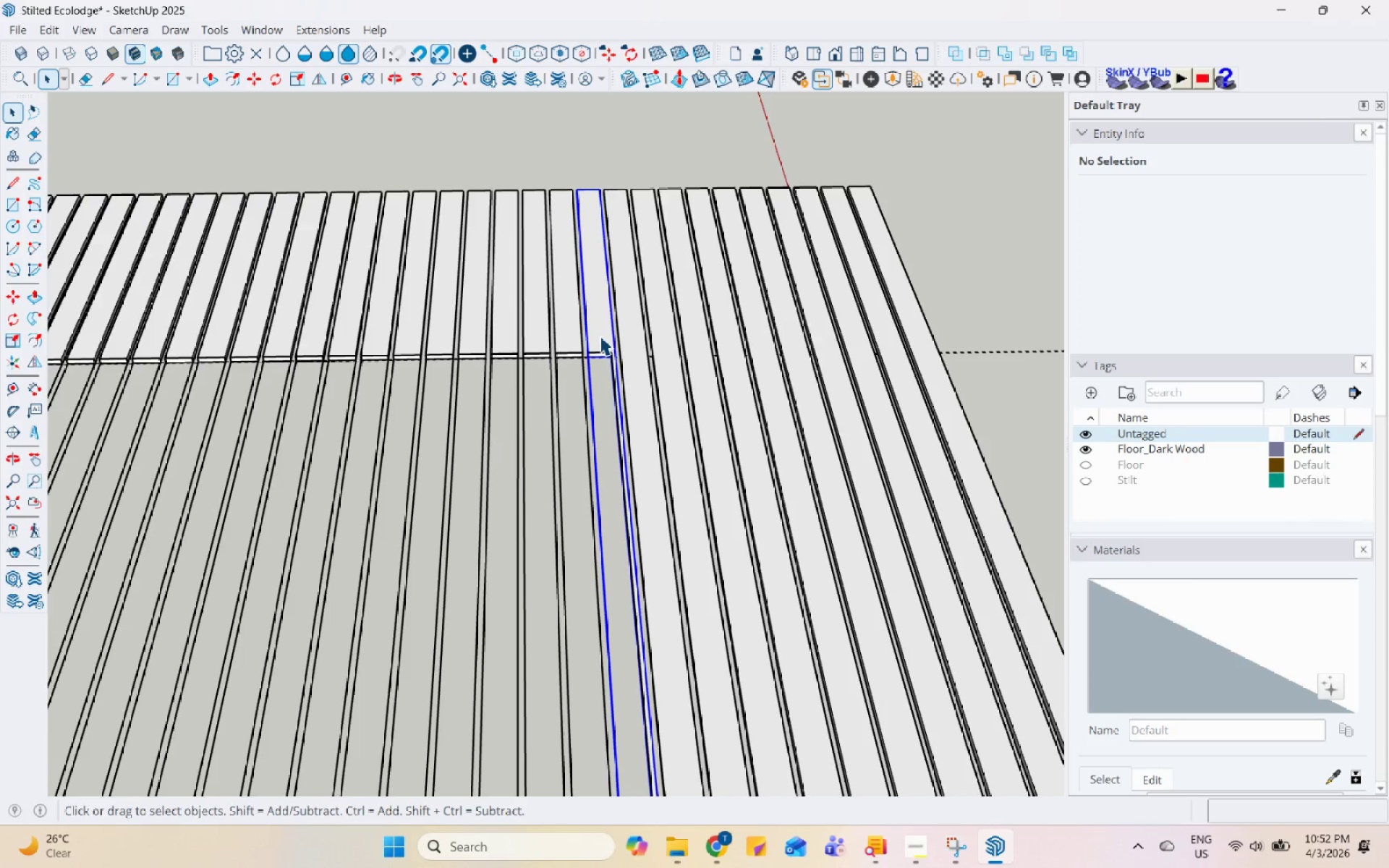 
left_click([627, 332])
 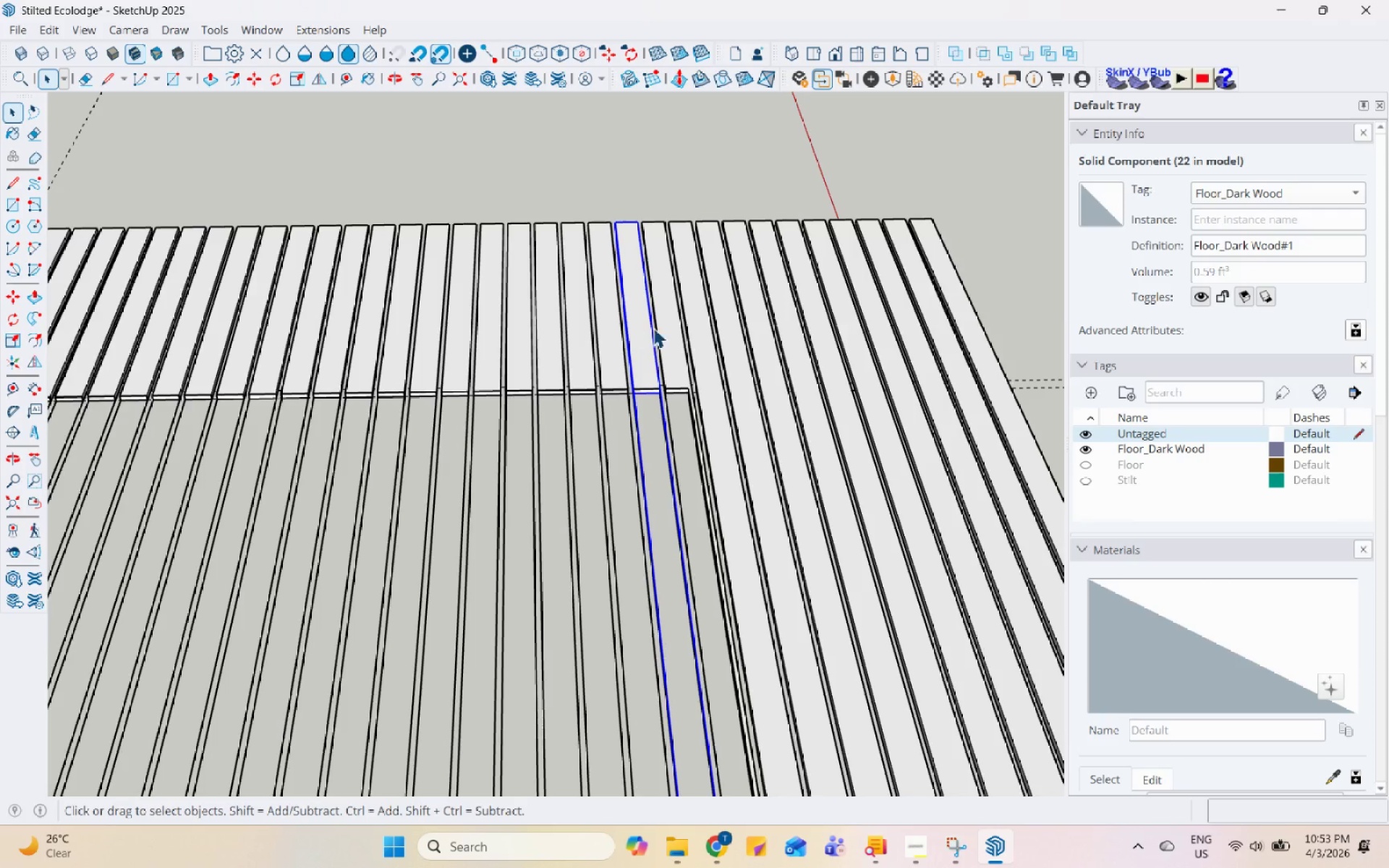 
scroll: coordinate [627, 333], scroll_direction: down, amount: 1.0
 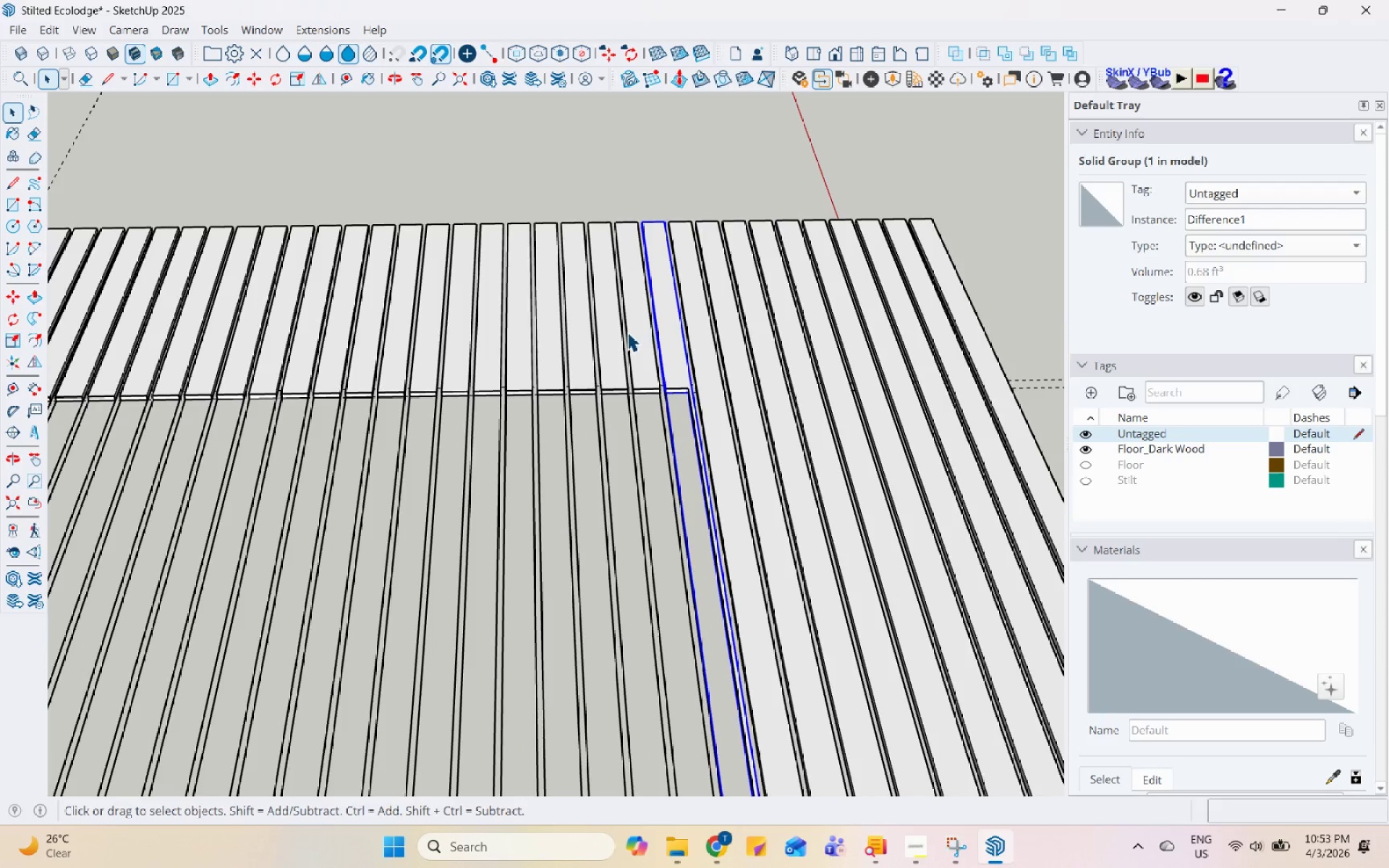 
left_click([680, 318])
 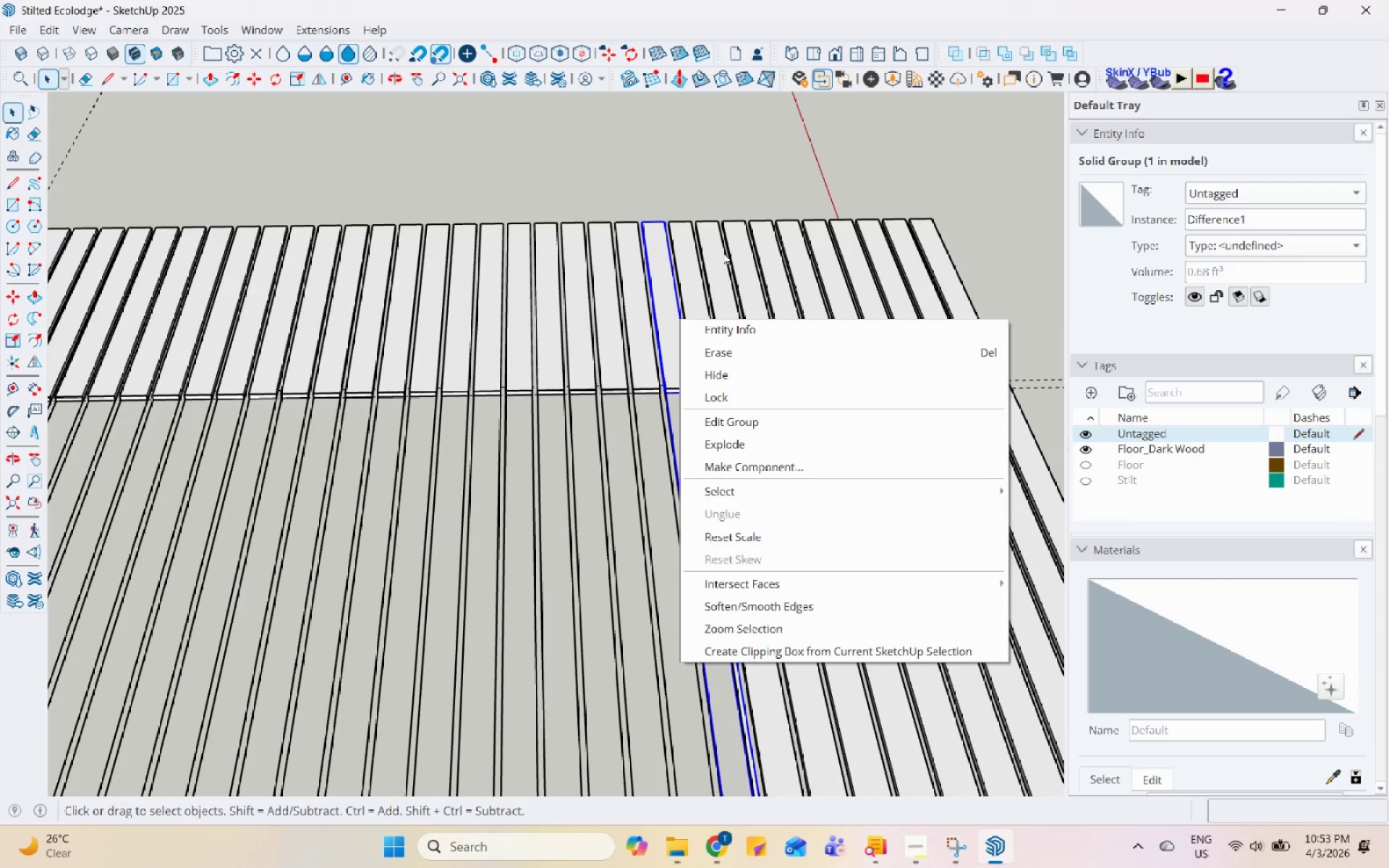 
left_click([1357, 244])
 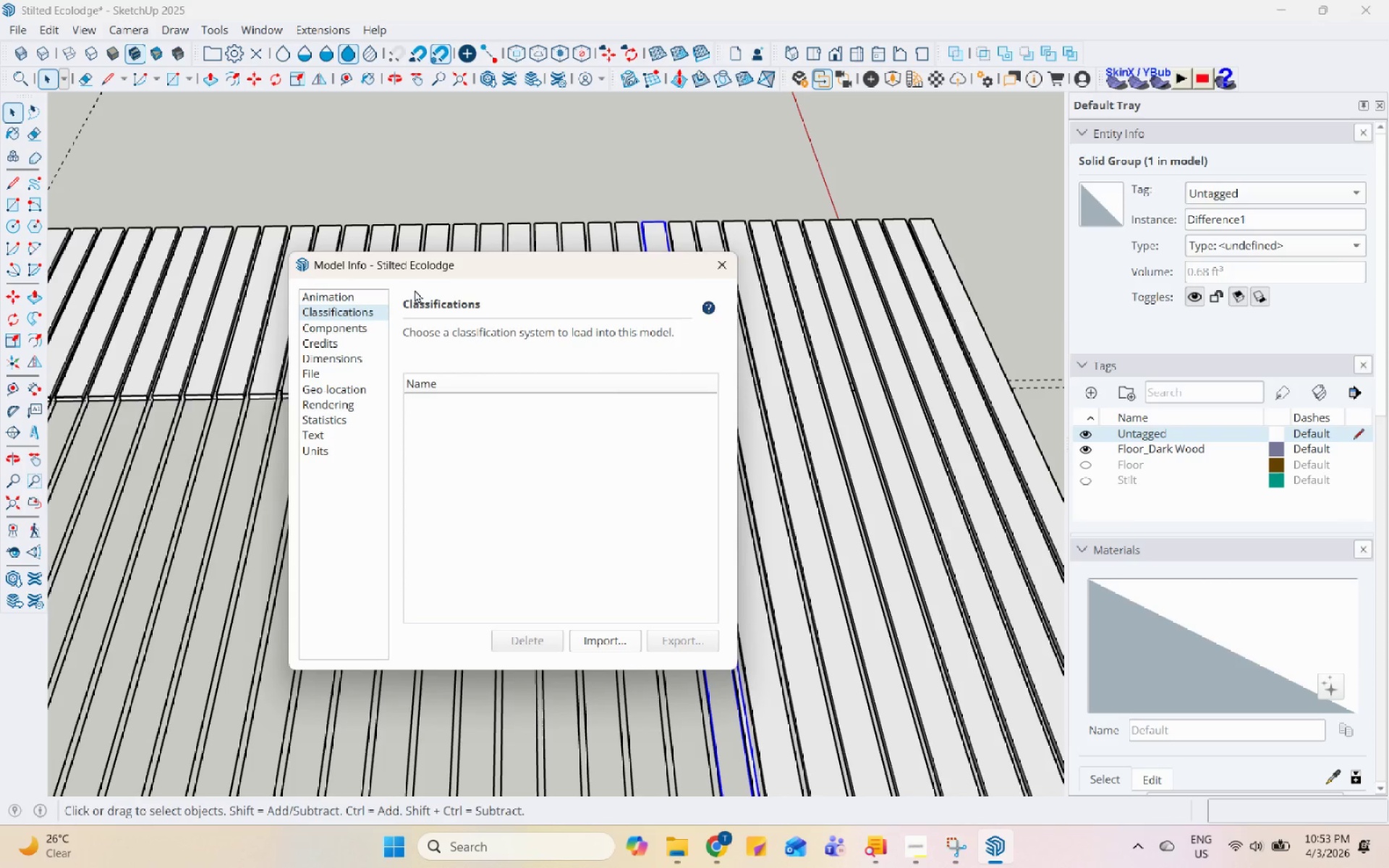 
left_click([362, 315])
 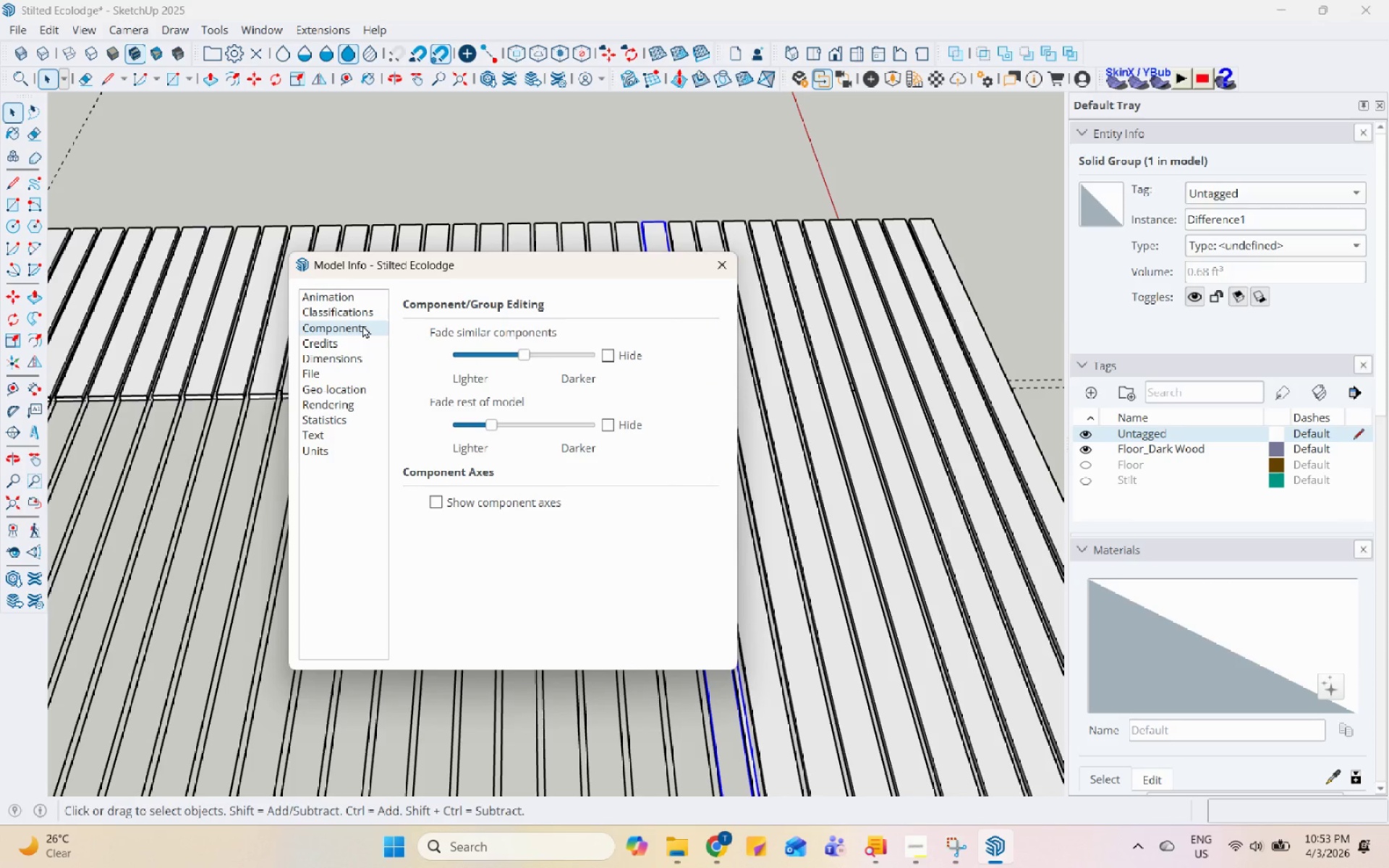 
left_click([366, 341])
 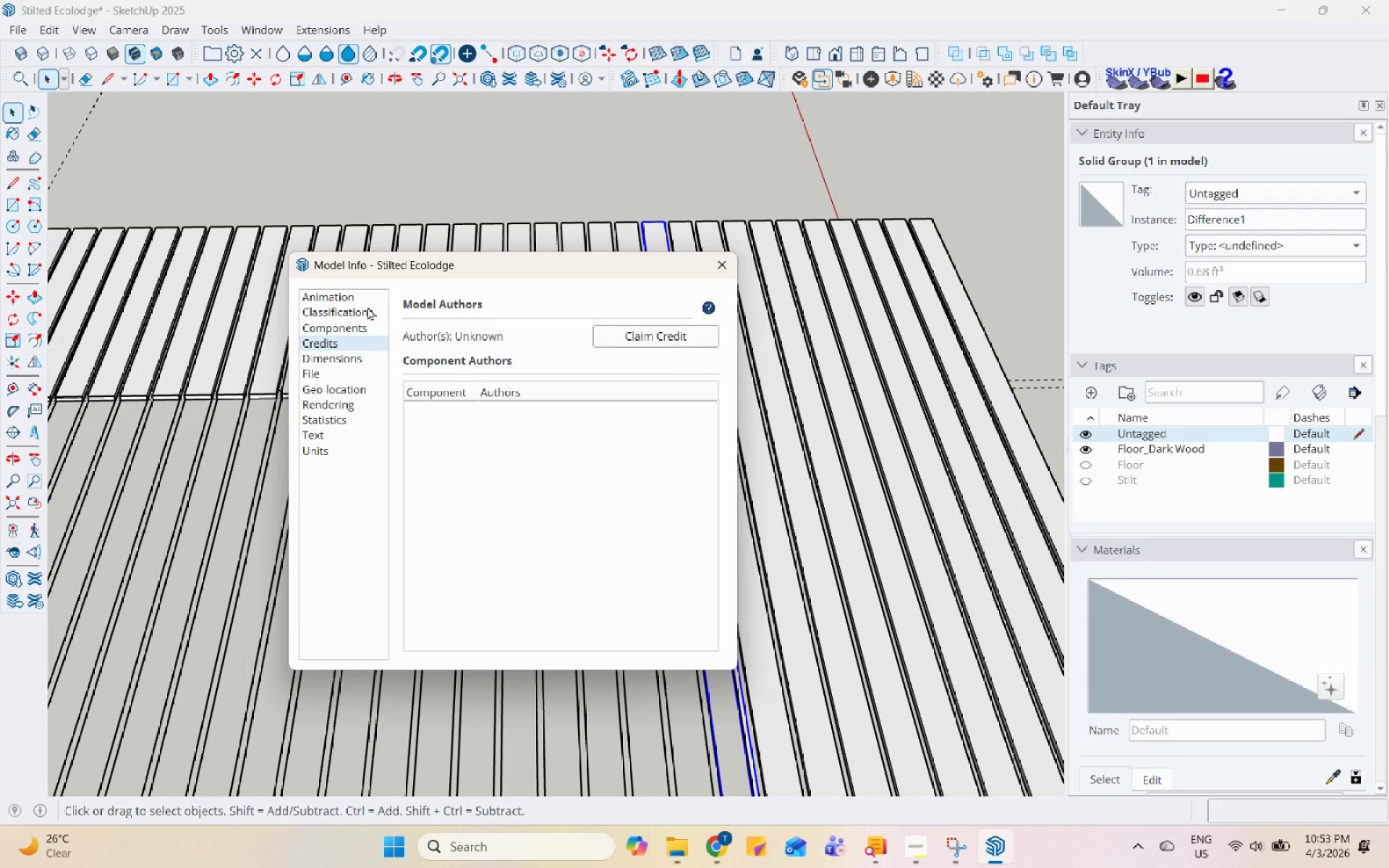 
left_click([369, 297])
 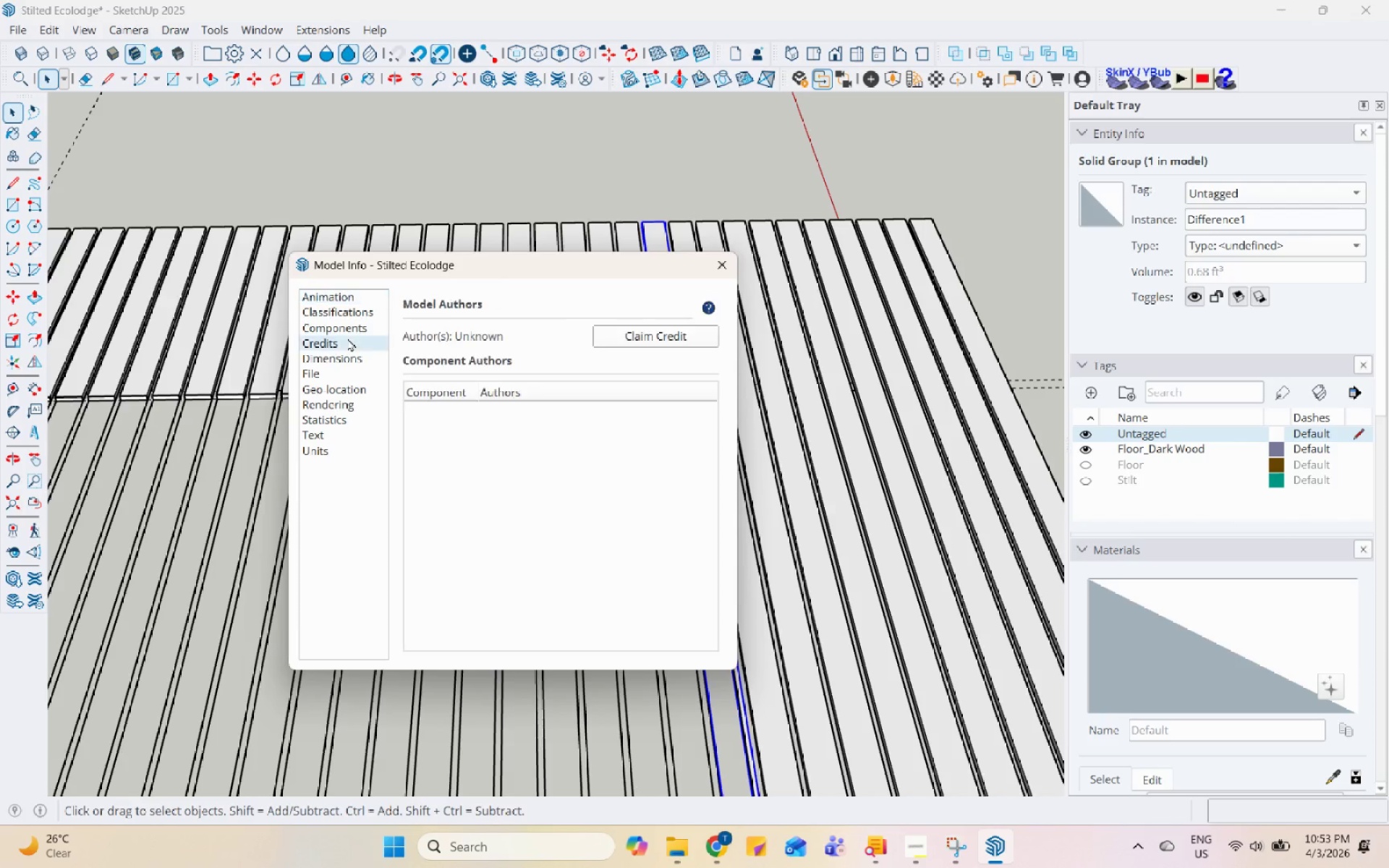 
double_click([354, 354])
 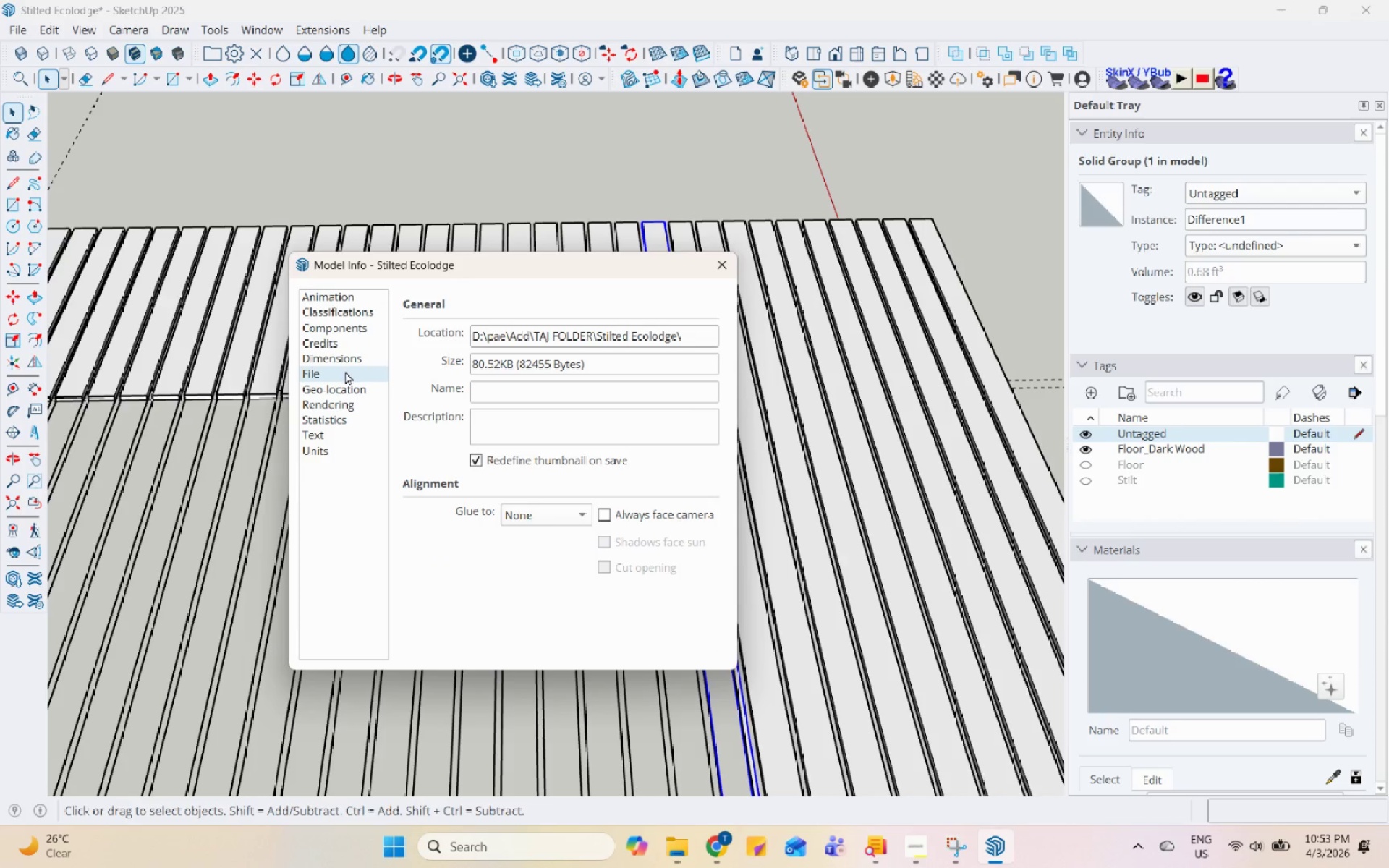 
left_click([357, 391])
 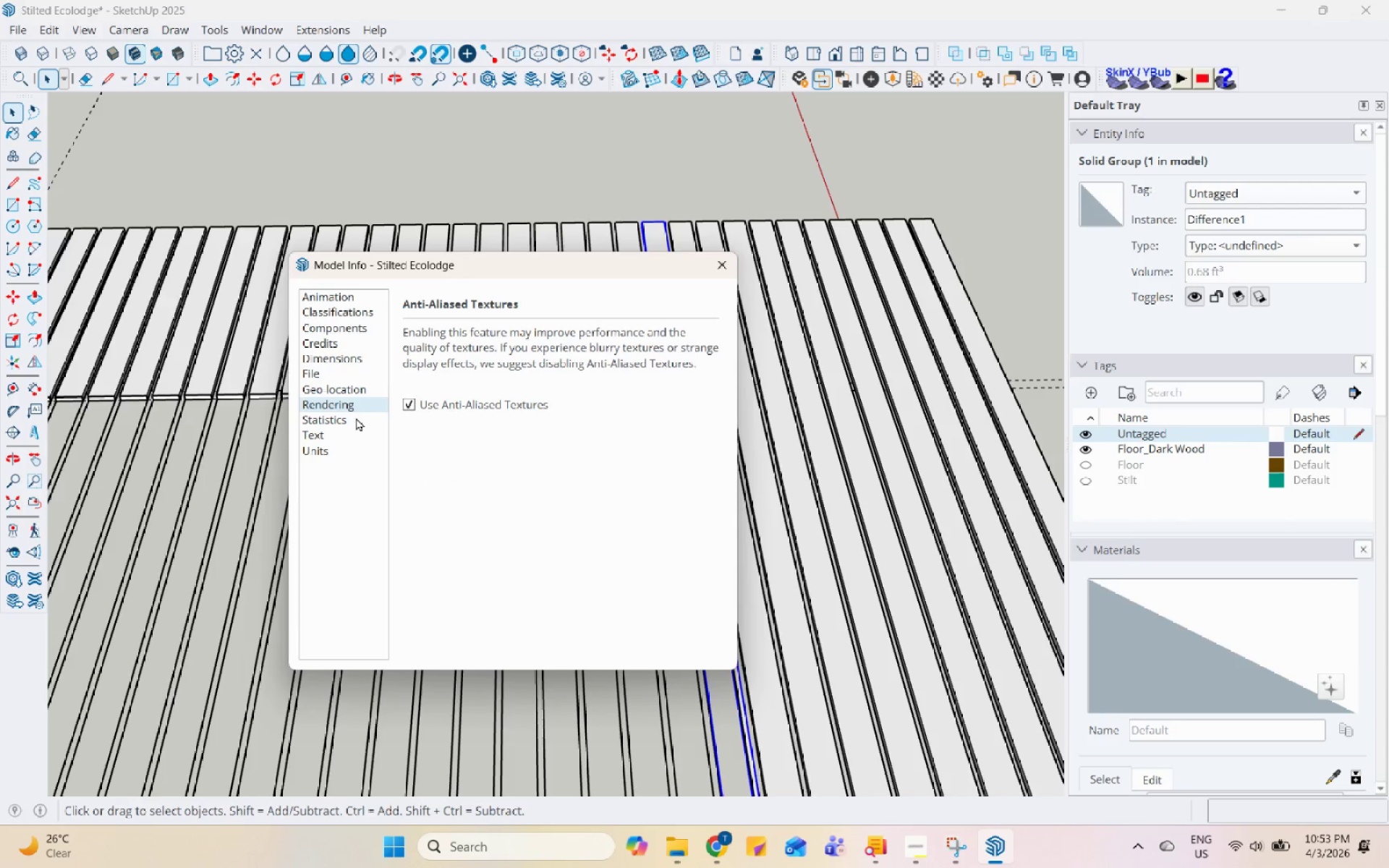 
double_click([349, 420])
 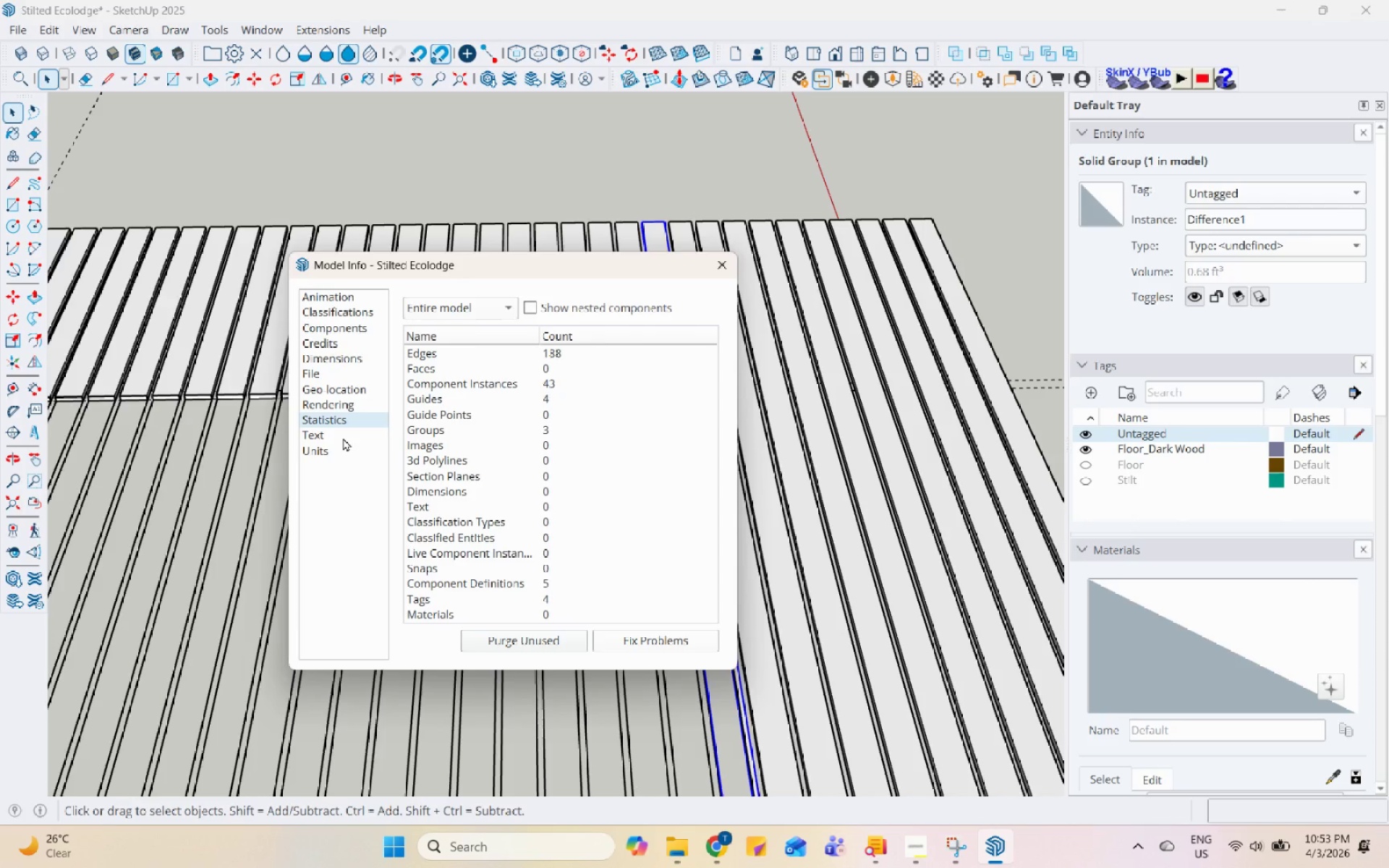 
triple_click([343, 438])
 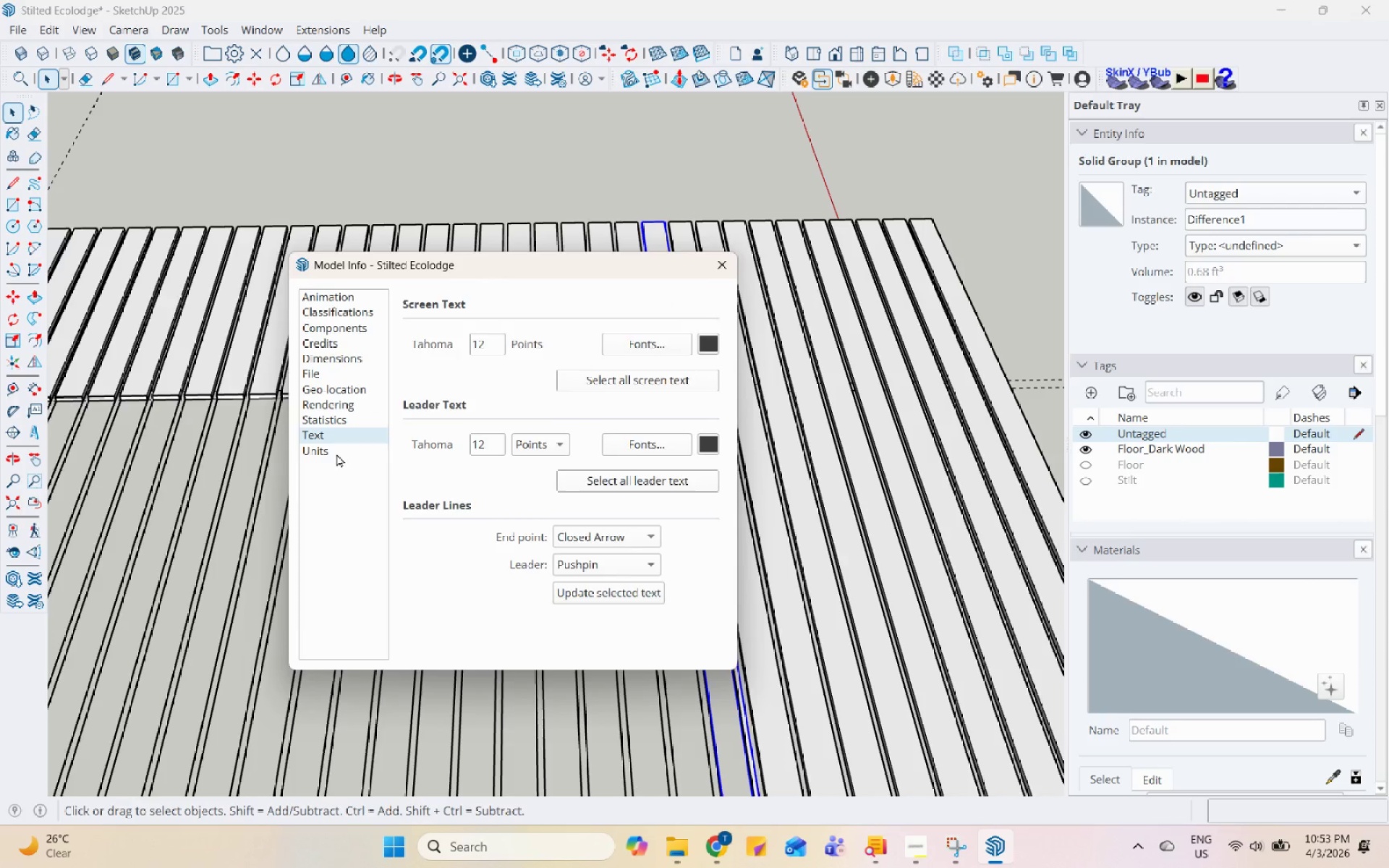 
triple_click([336, 454])
 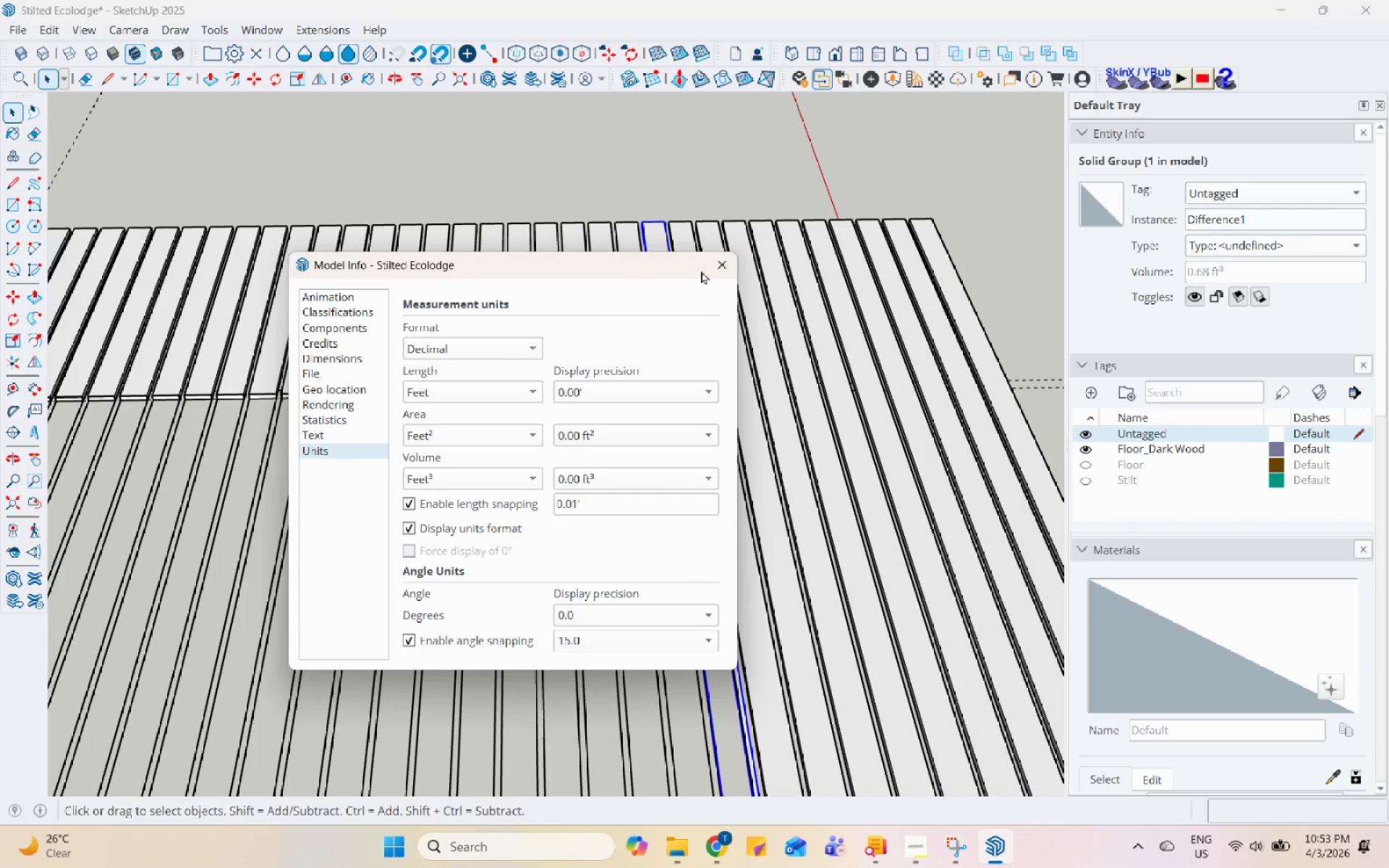 
left_click([713, 263])
 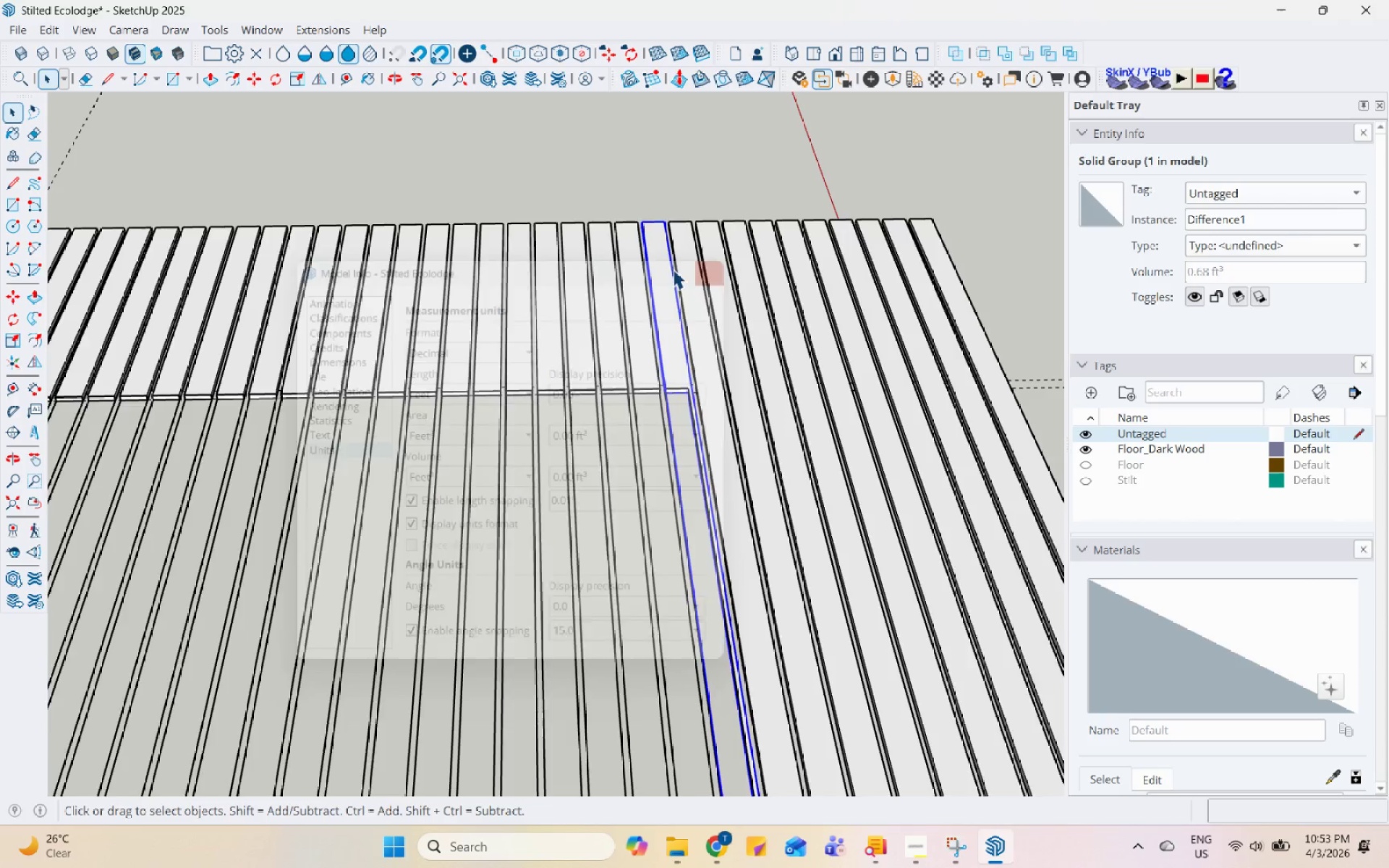 
scroll: coordinate [681, 365], scroll_direction: down, amount: 10.0
 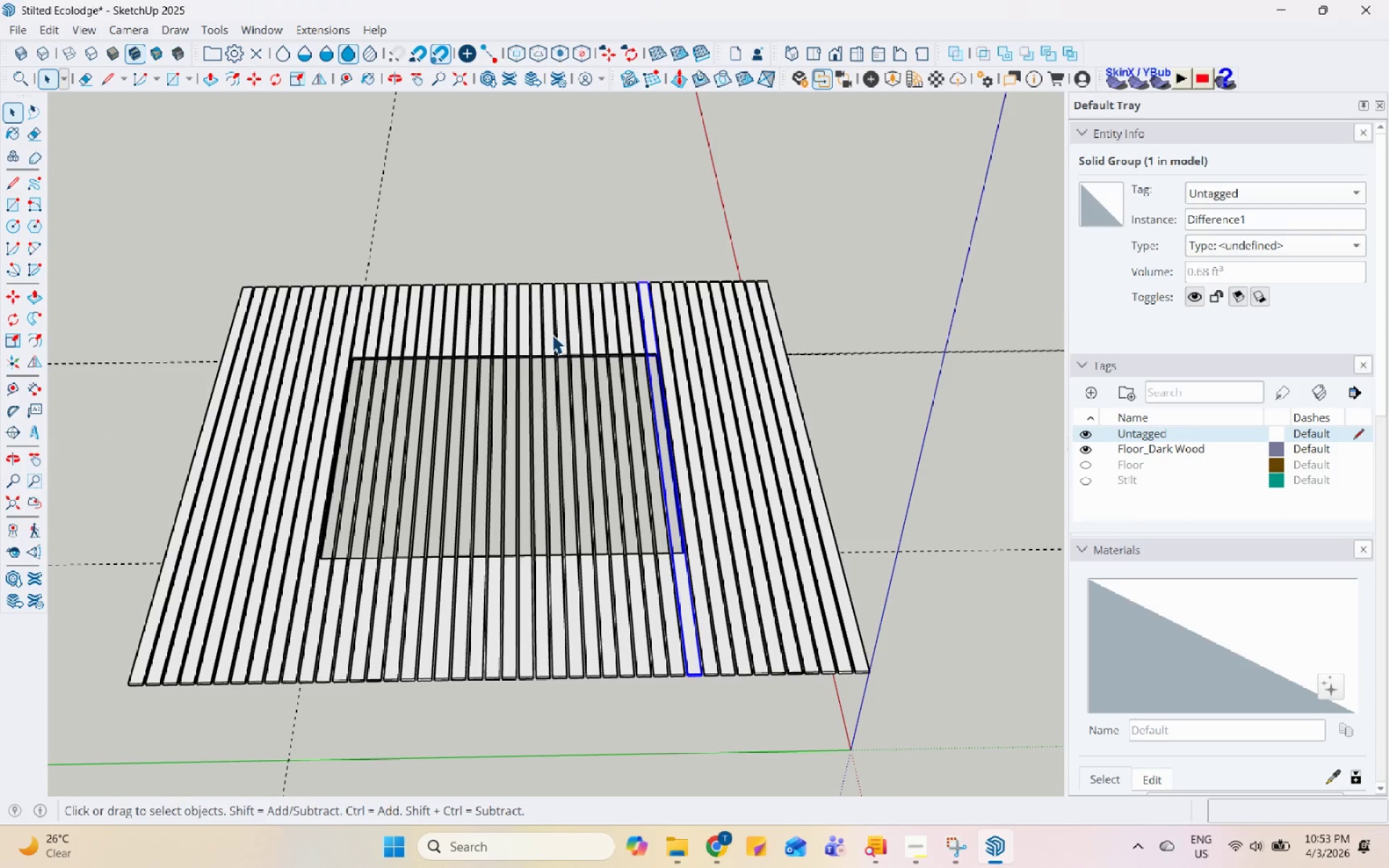 
scroll: coordinate [751, 303], scroll_direction: up, amount: 5.0
 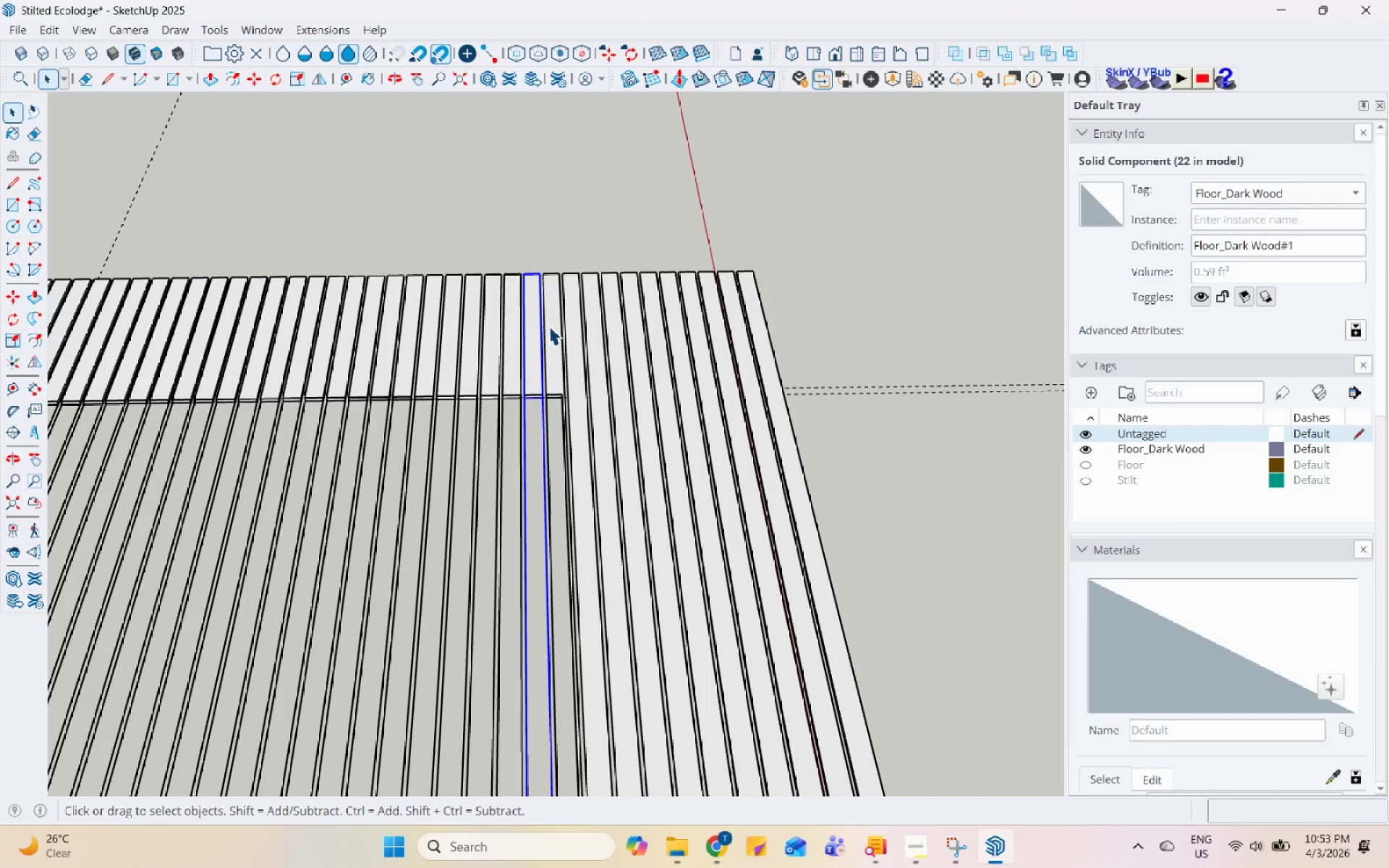 
left_click([549, 326])
 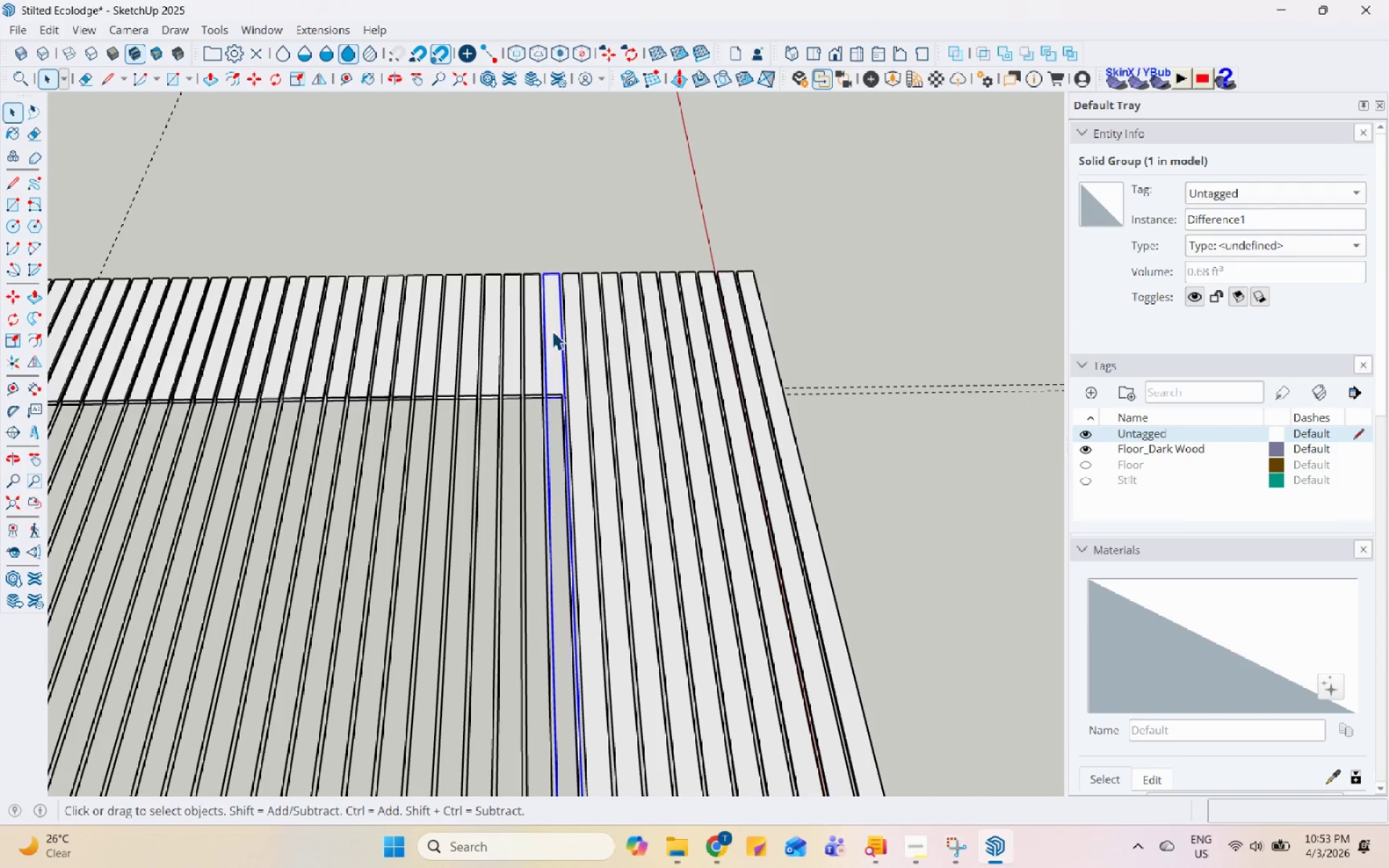 
left_click([556, 332])
 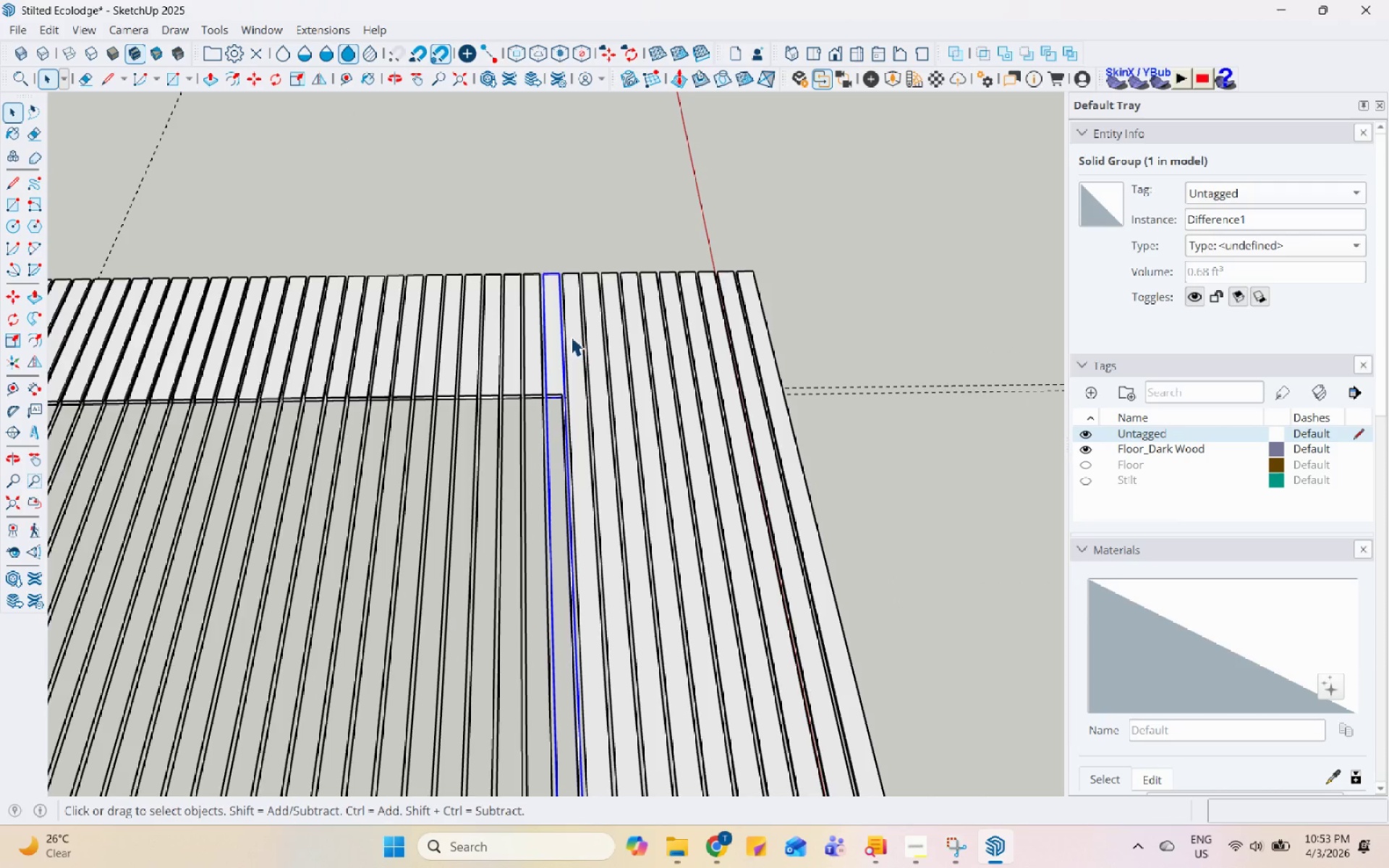 
left_click([573, 336])
 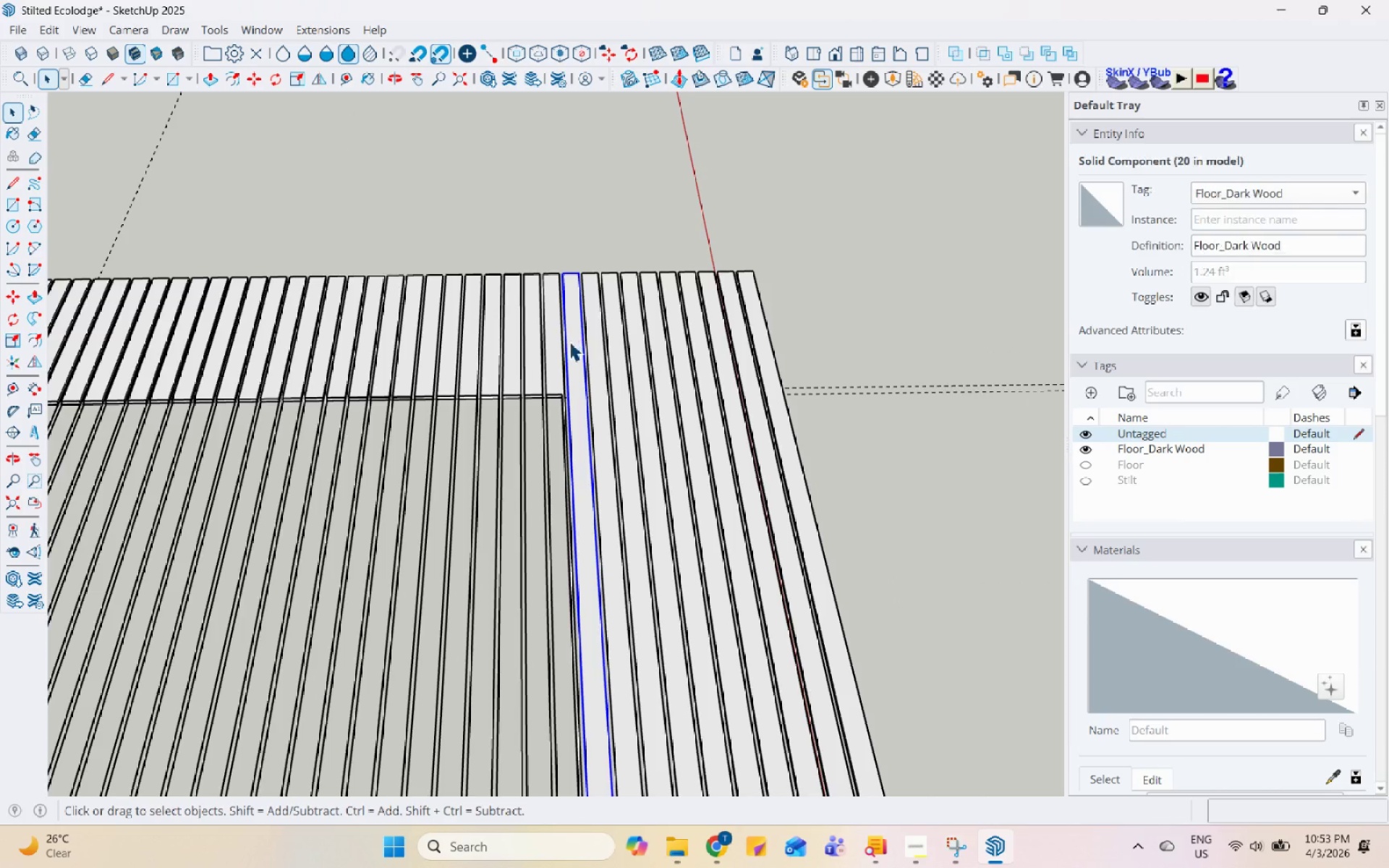 
left_click([557, 348])
 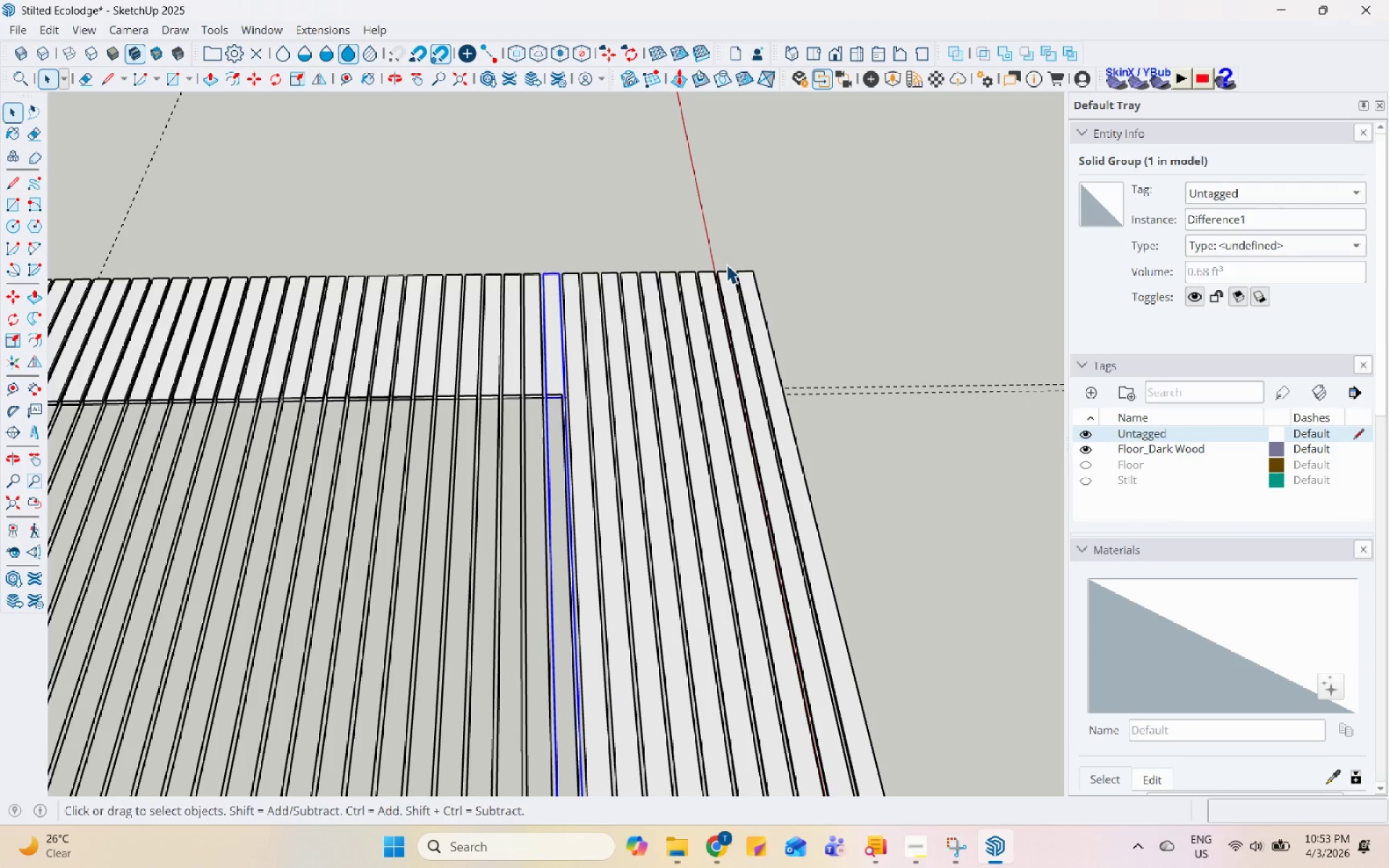 
wait(5.09)
 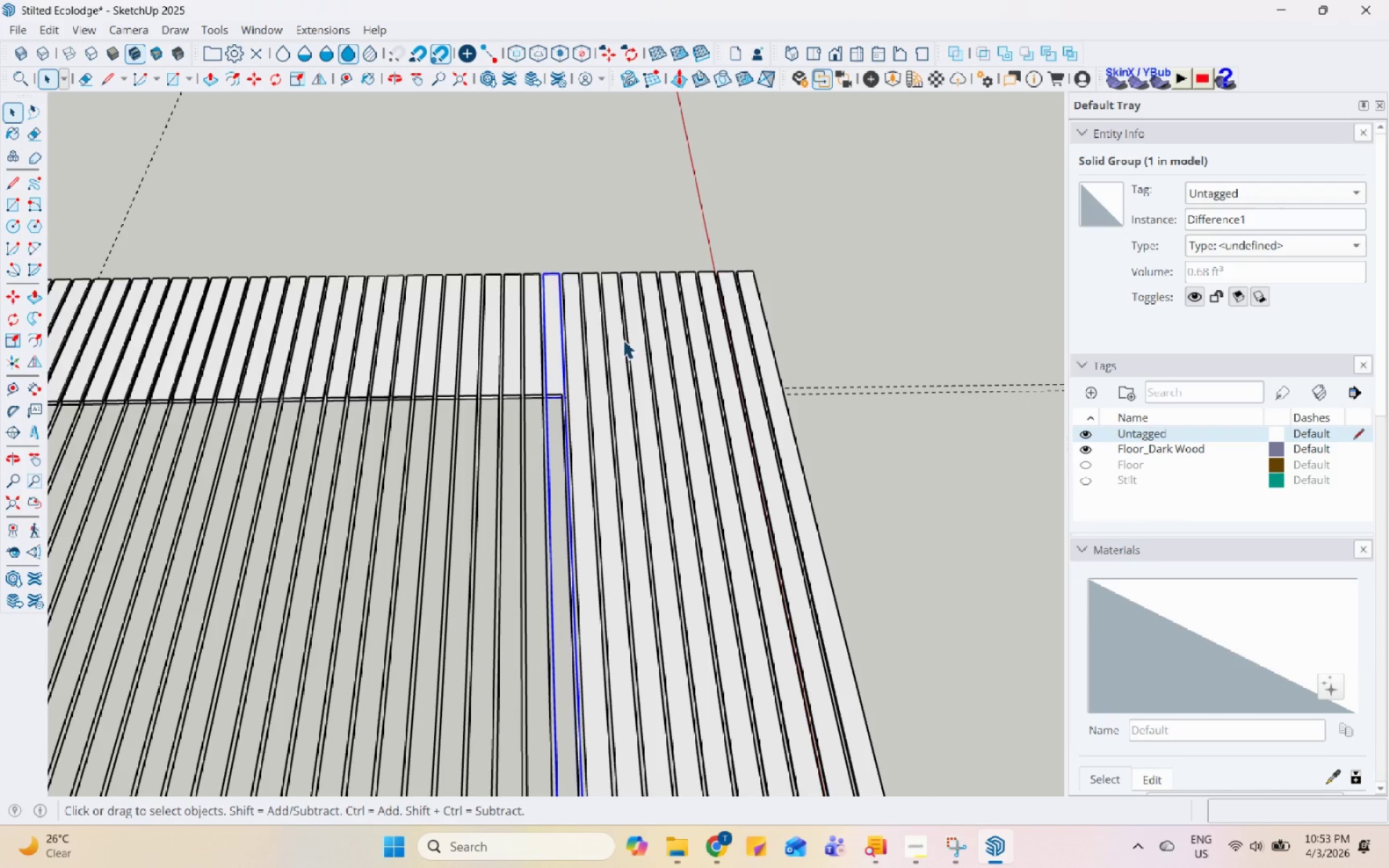 
right_click([553, 328])
 